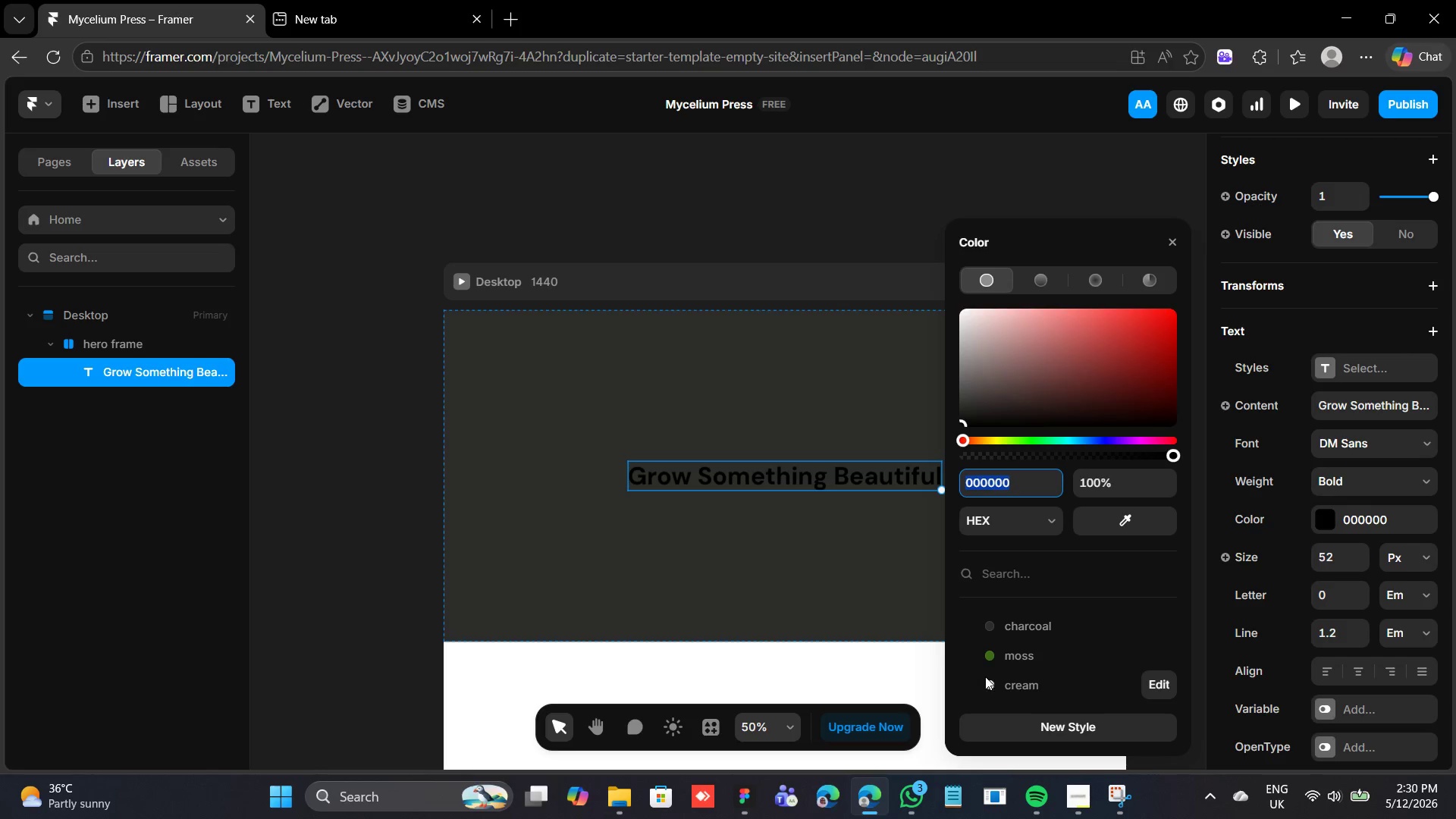 
left_click([1000, 683])
 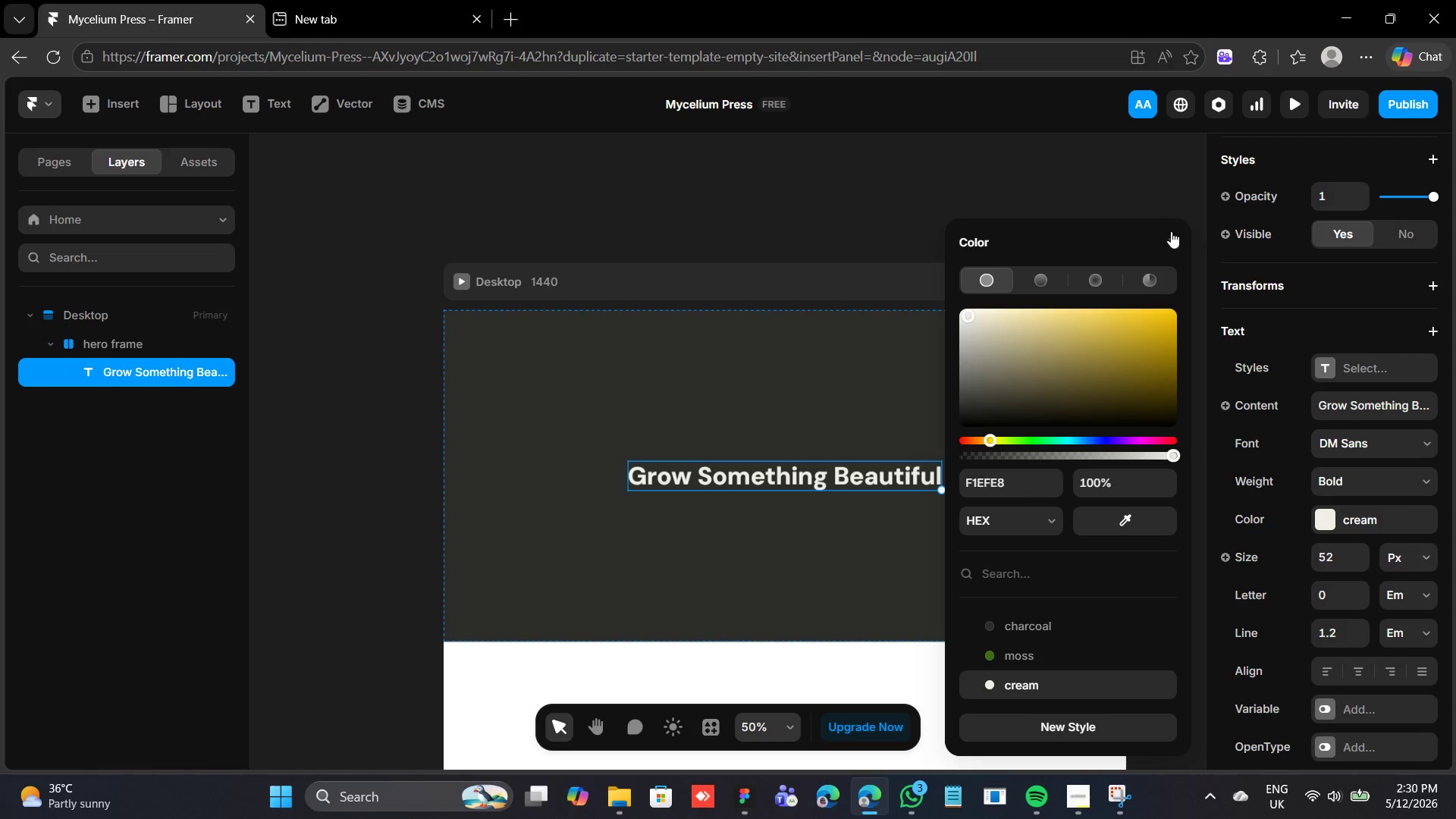 
left_click([1174, 241])
 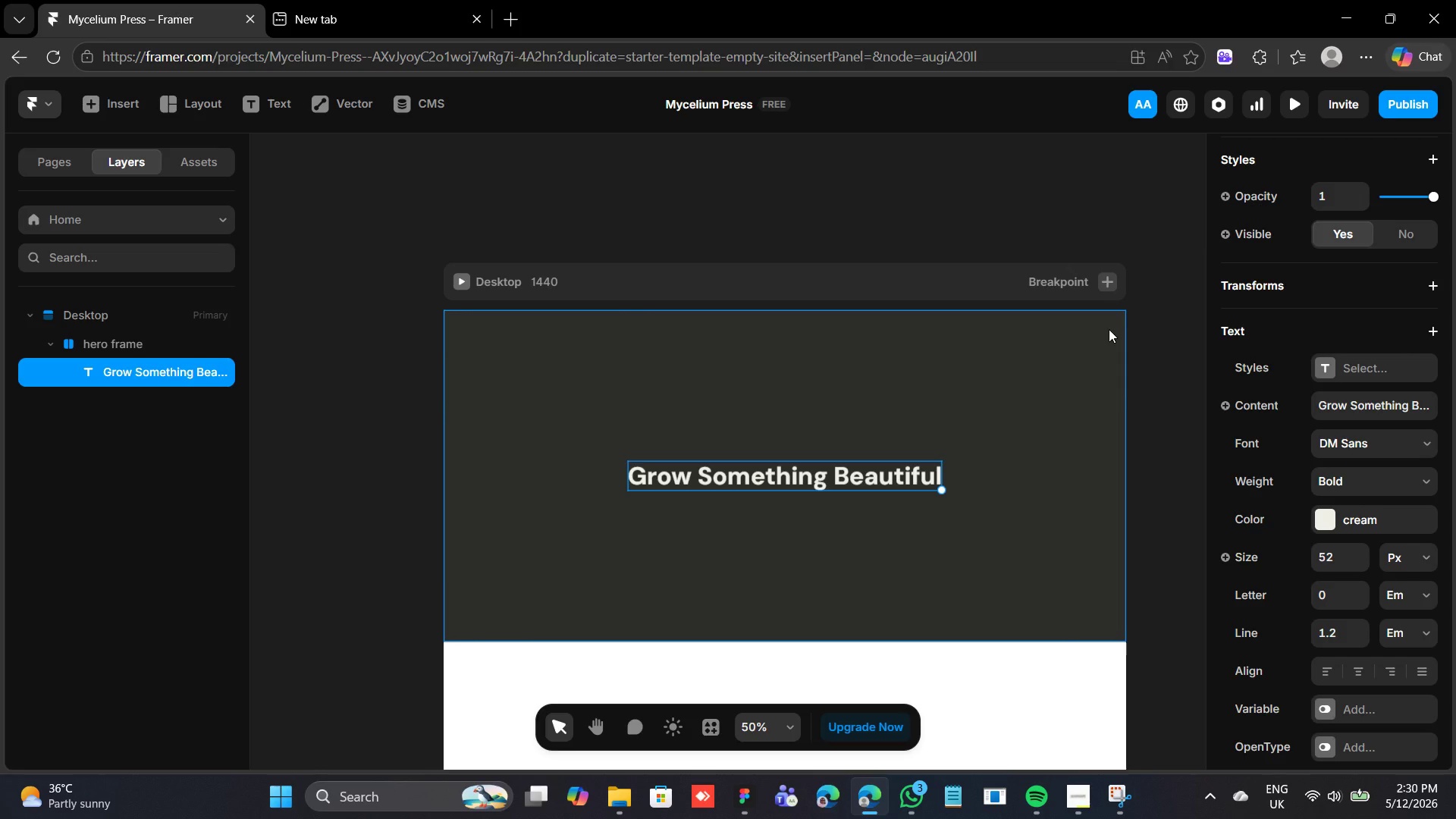 
wait(5.03)
 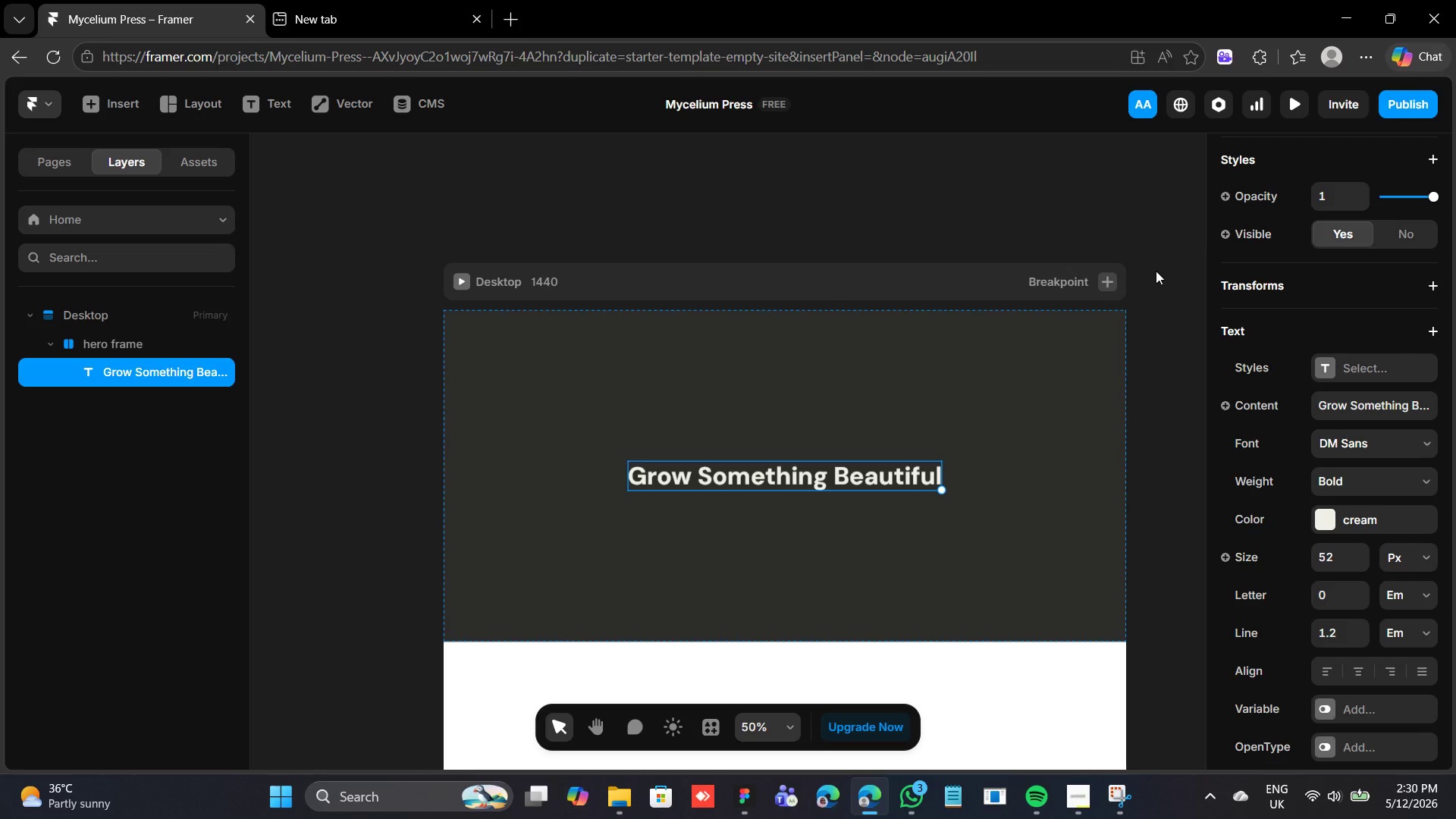 
key(Control+D)
 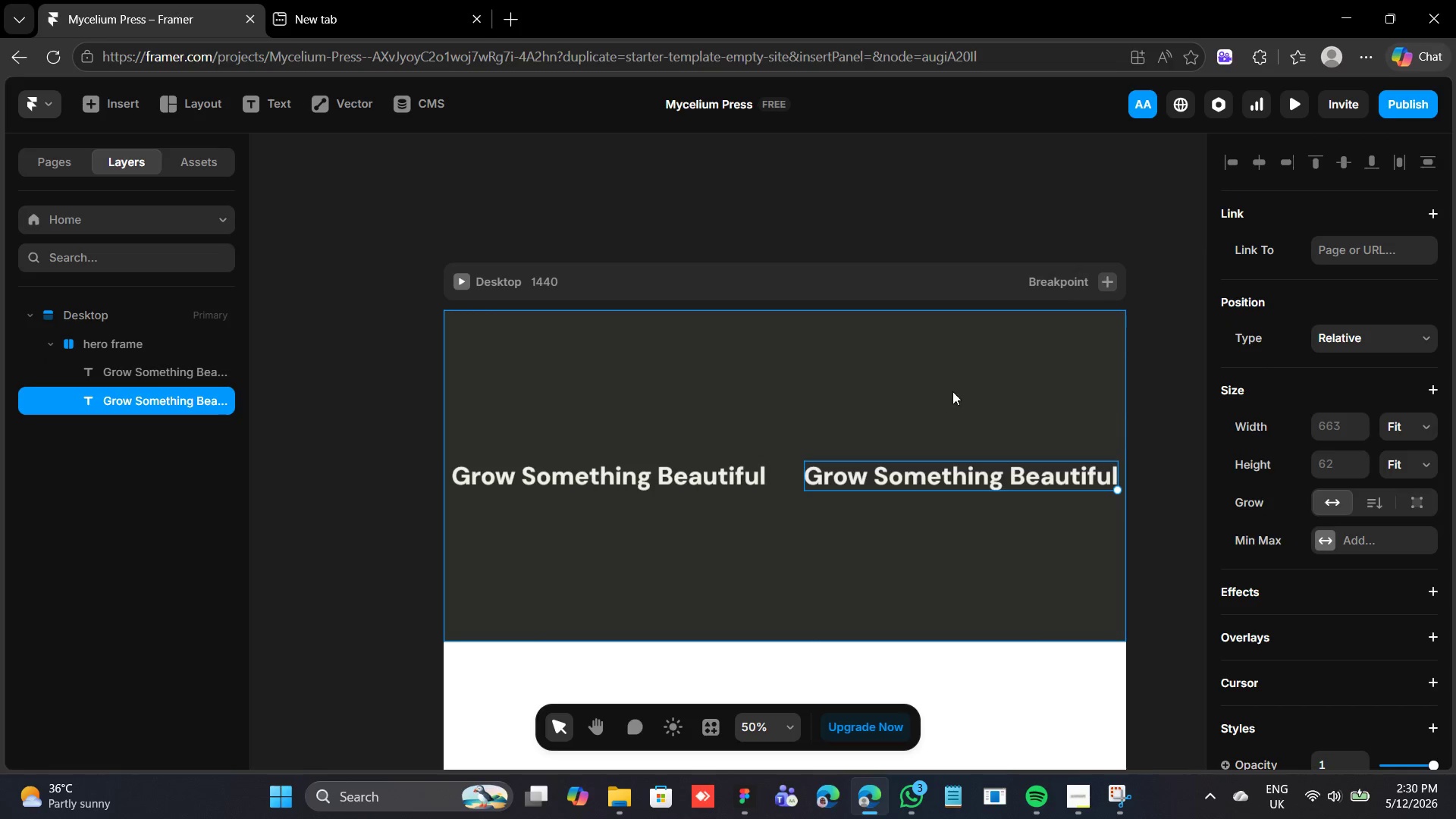 
left_click([790, 417])
 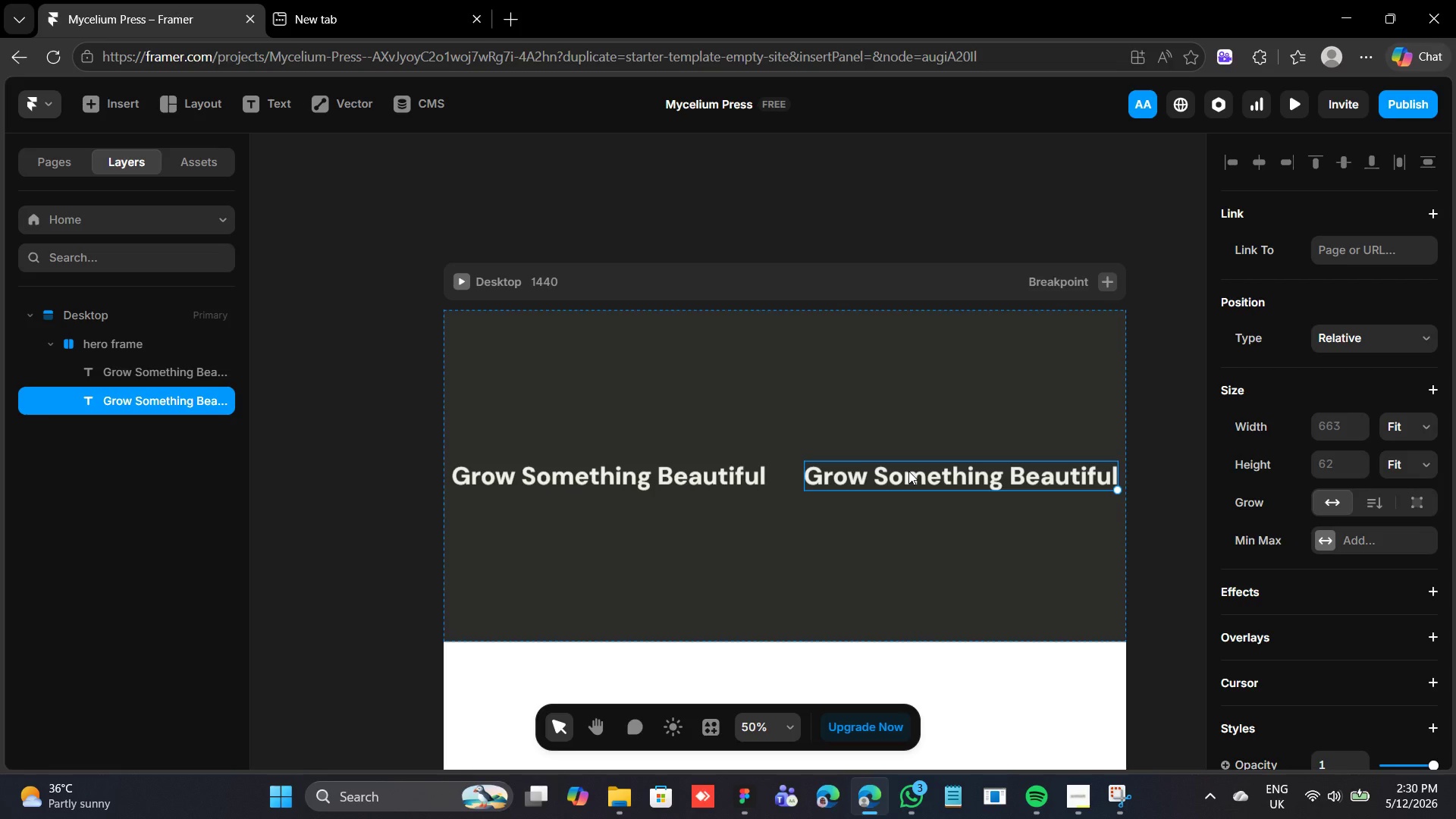 
wait(7.81)
 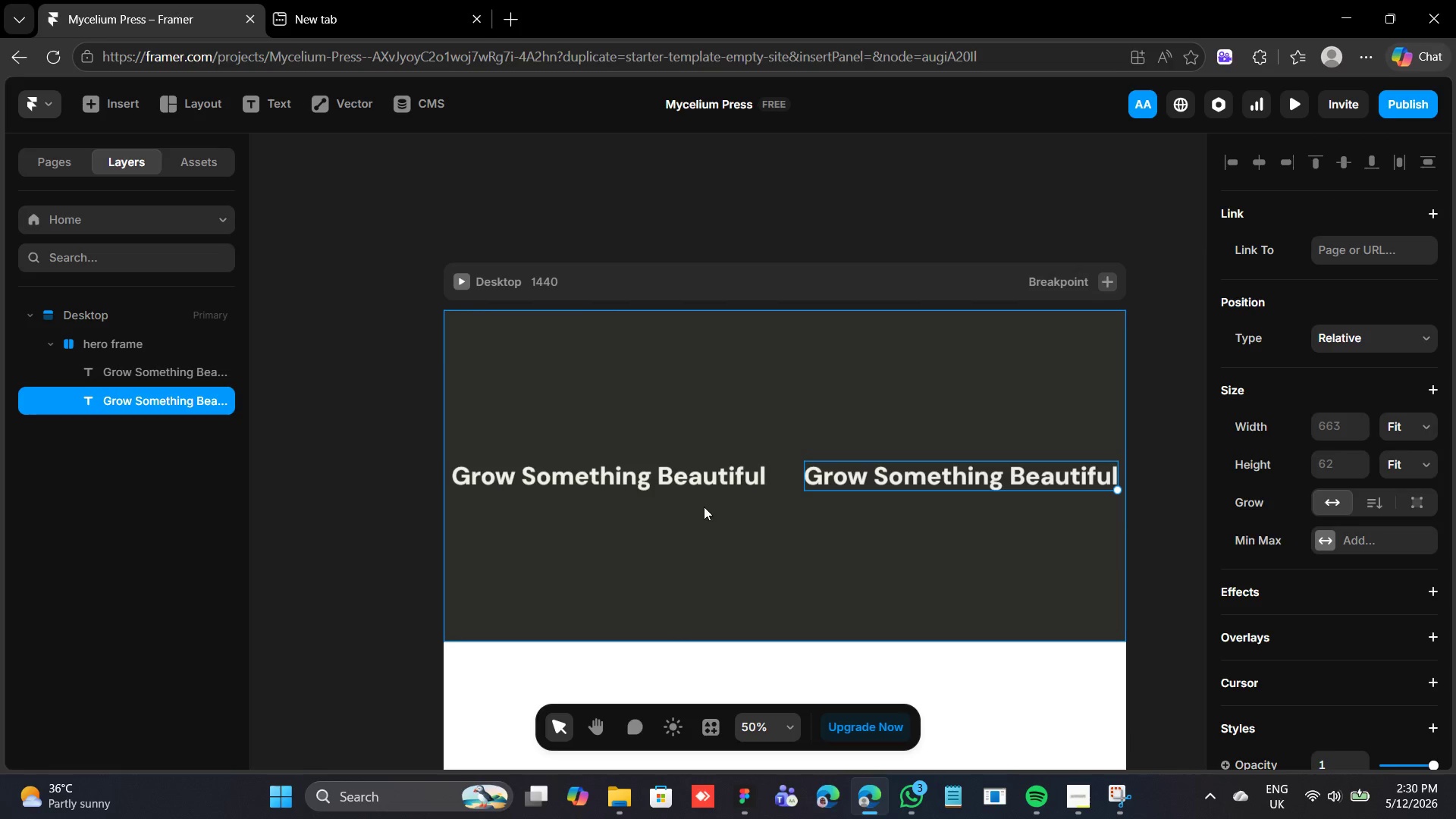 
scroll: coordinate [1318, 505], scroll_direction: down, amount: 6.0
 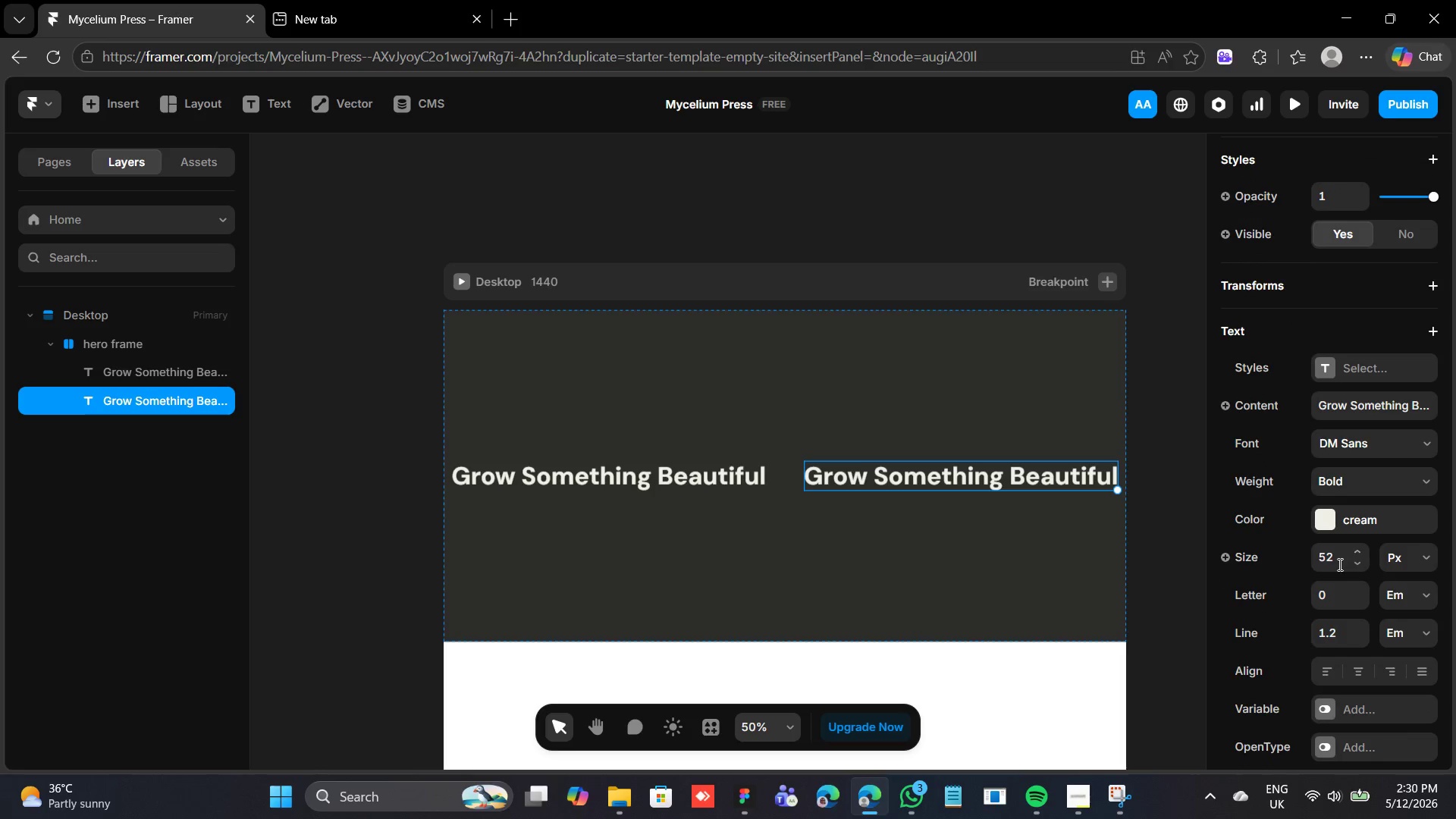 
left_click([1338, 562])
 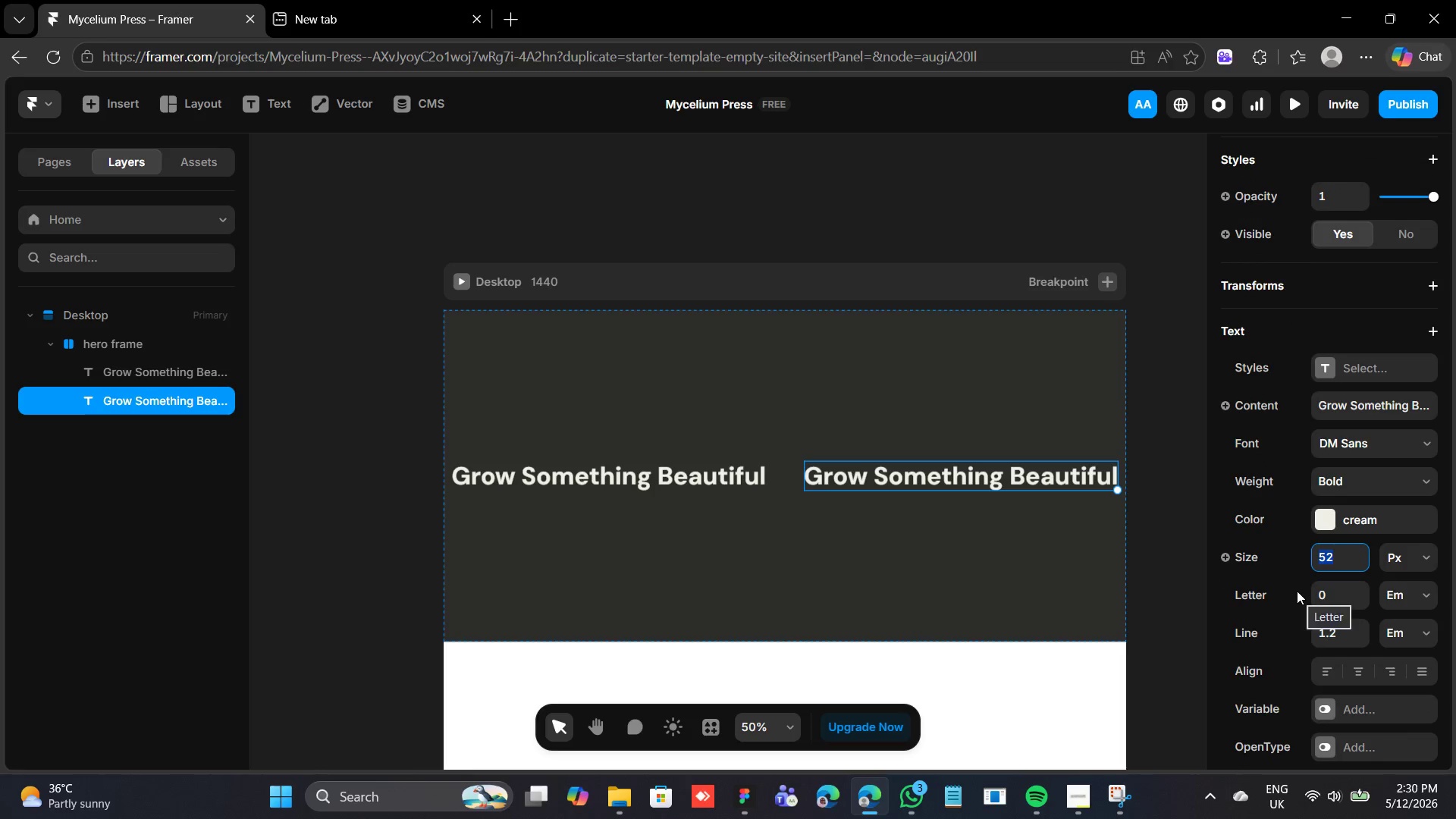 
type(18)
 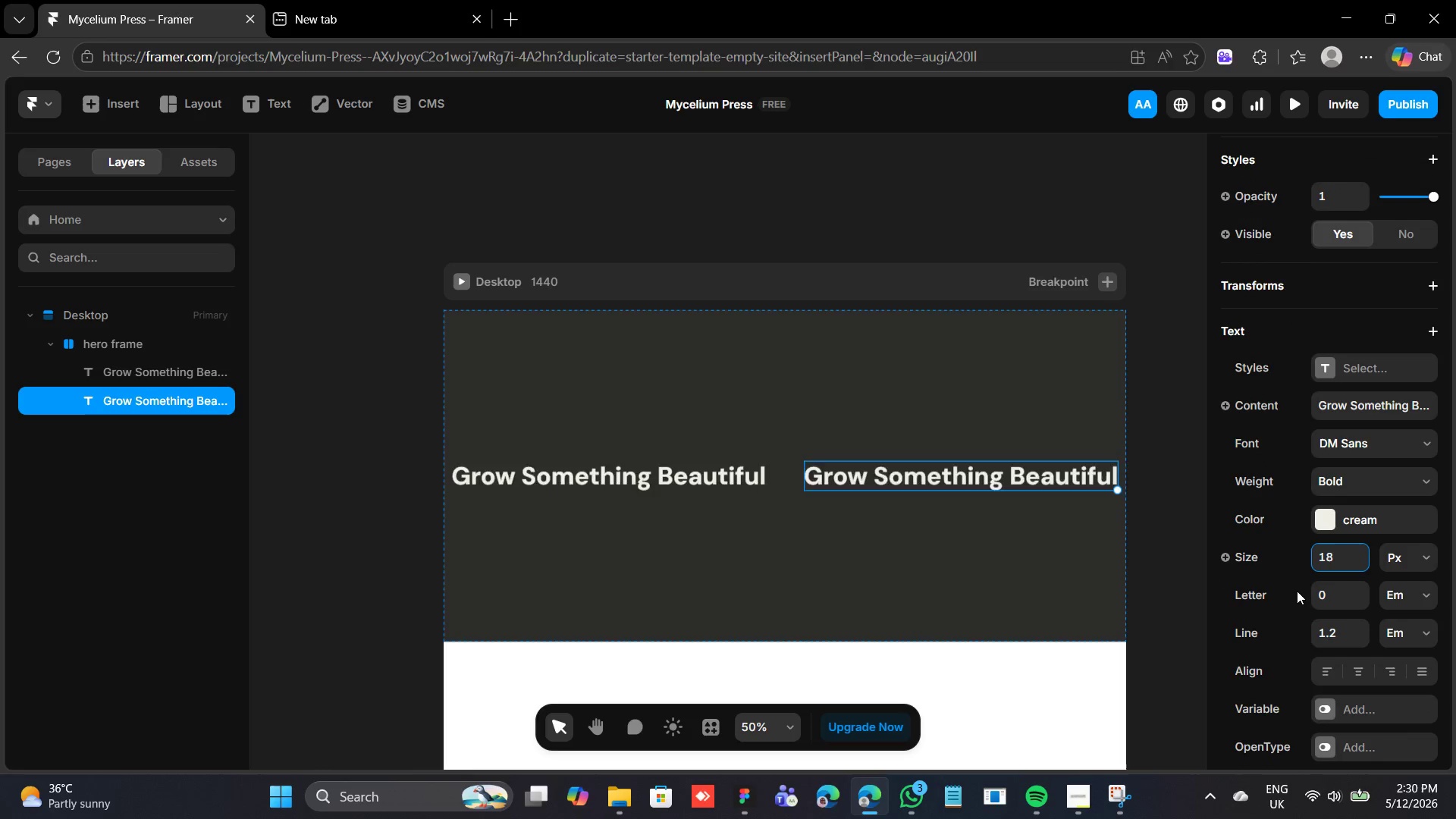 
key(Enter)
 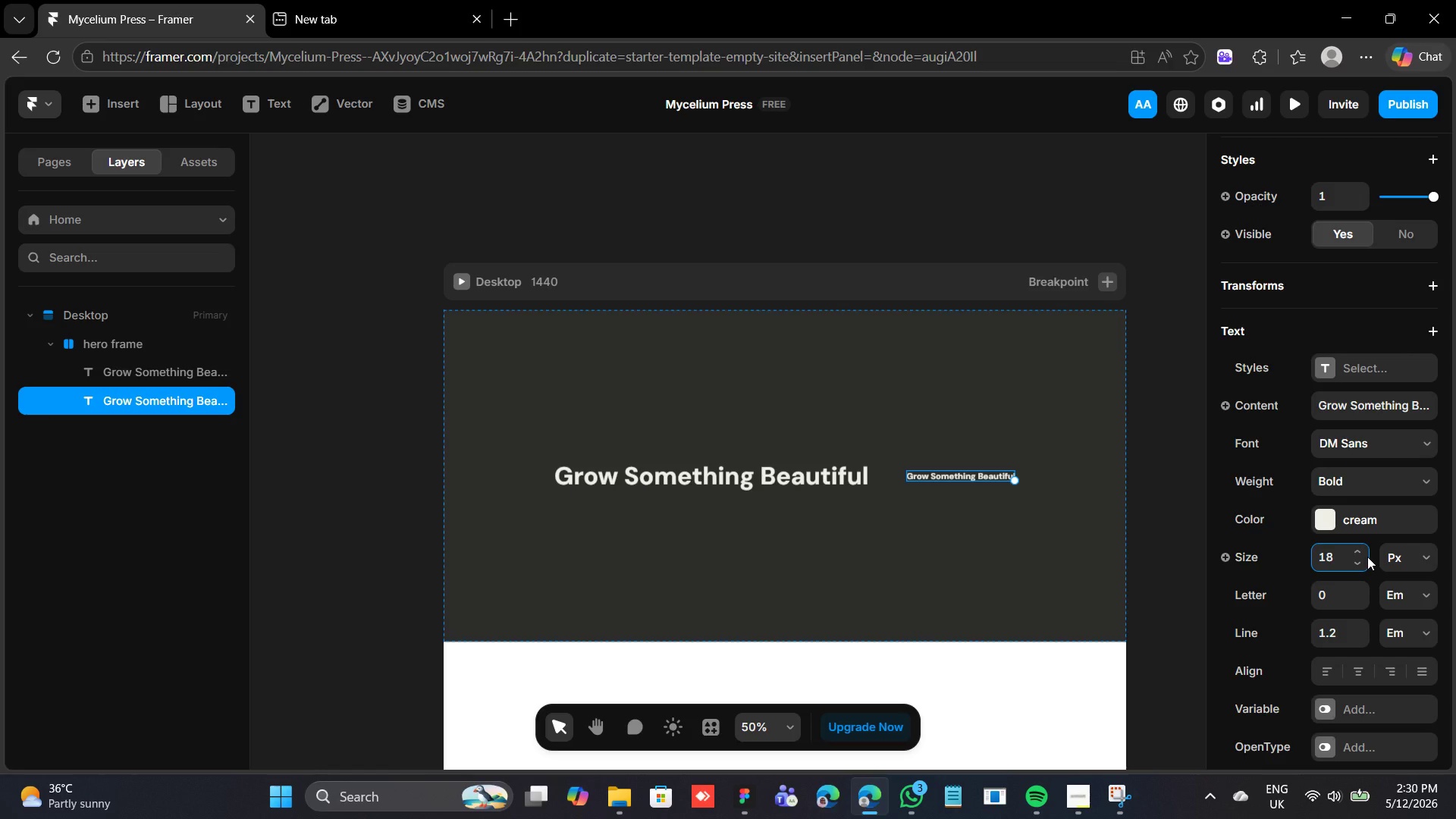 
wait(7.27)
 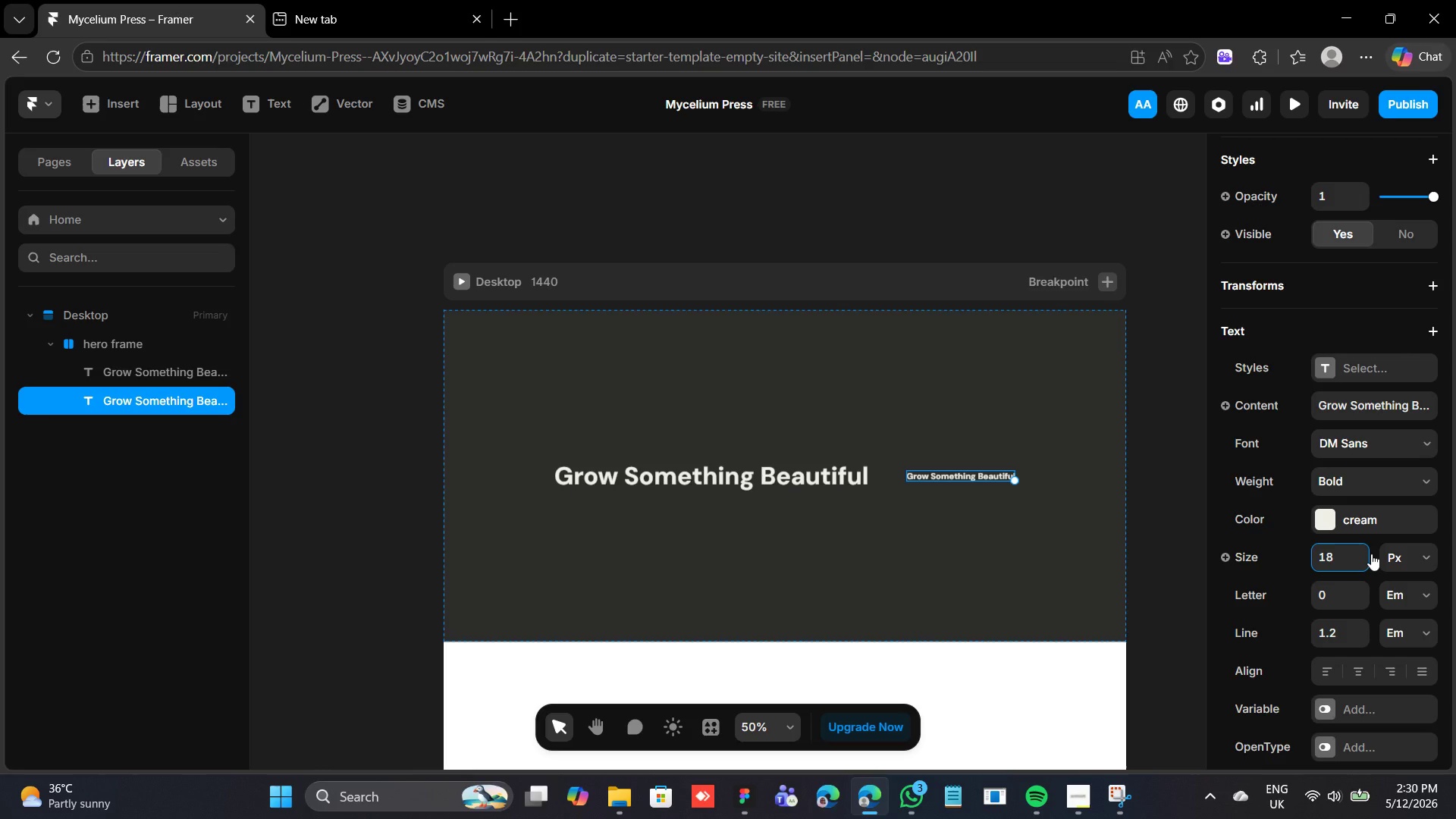 
left_click([1342, 638])
 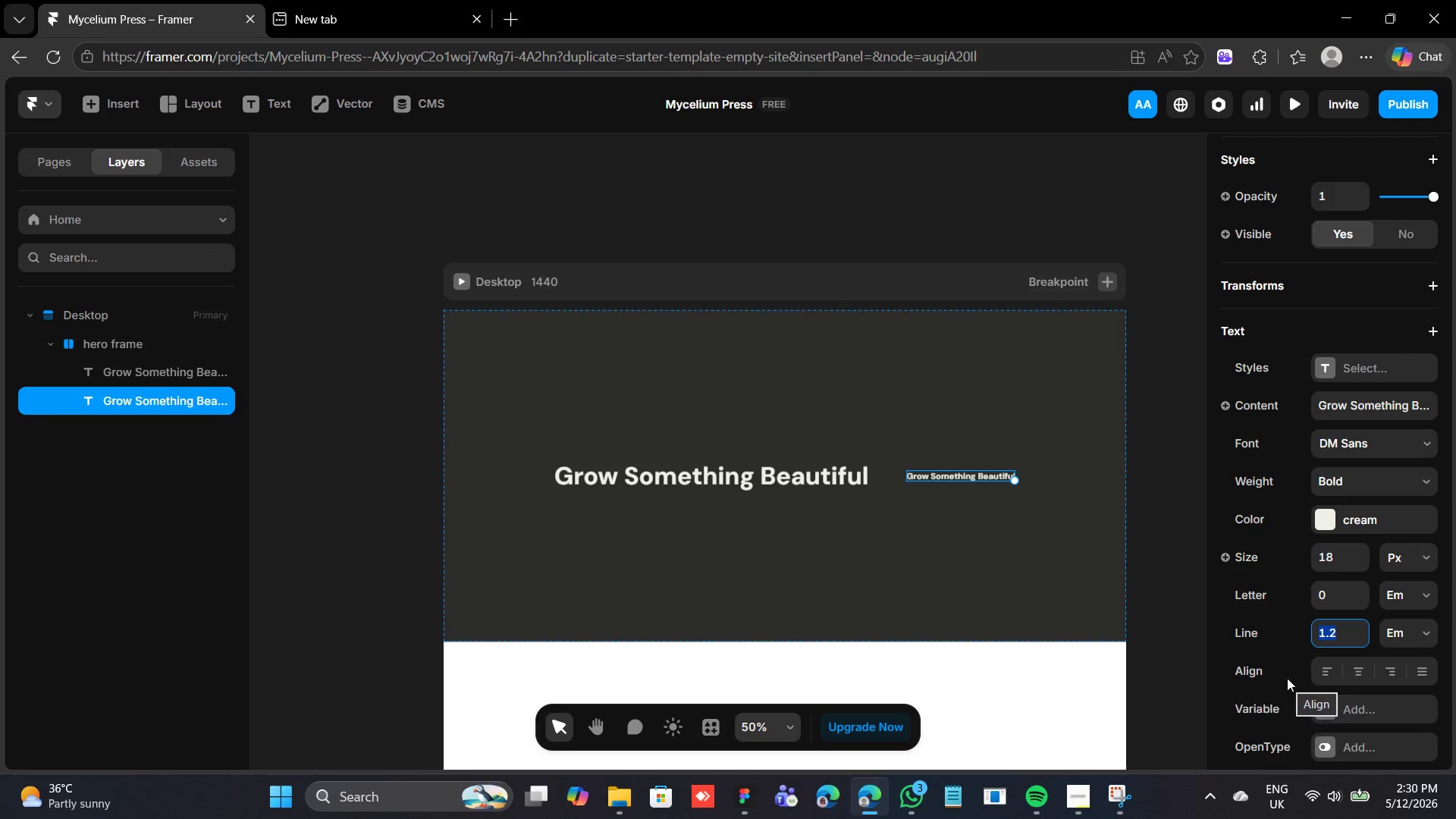 
key(1)
 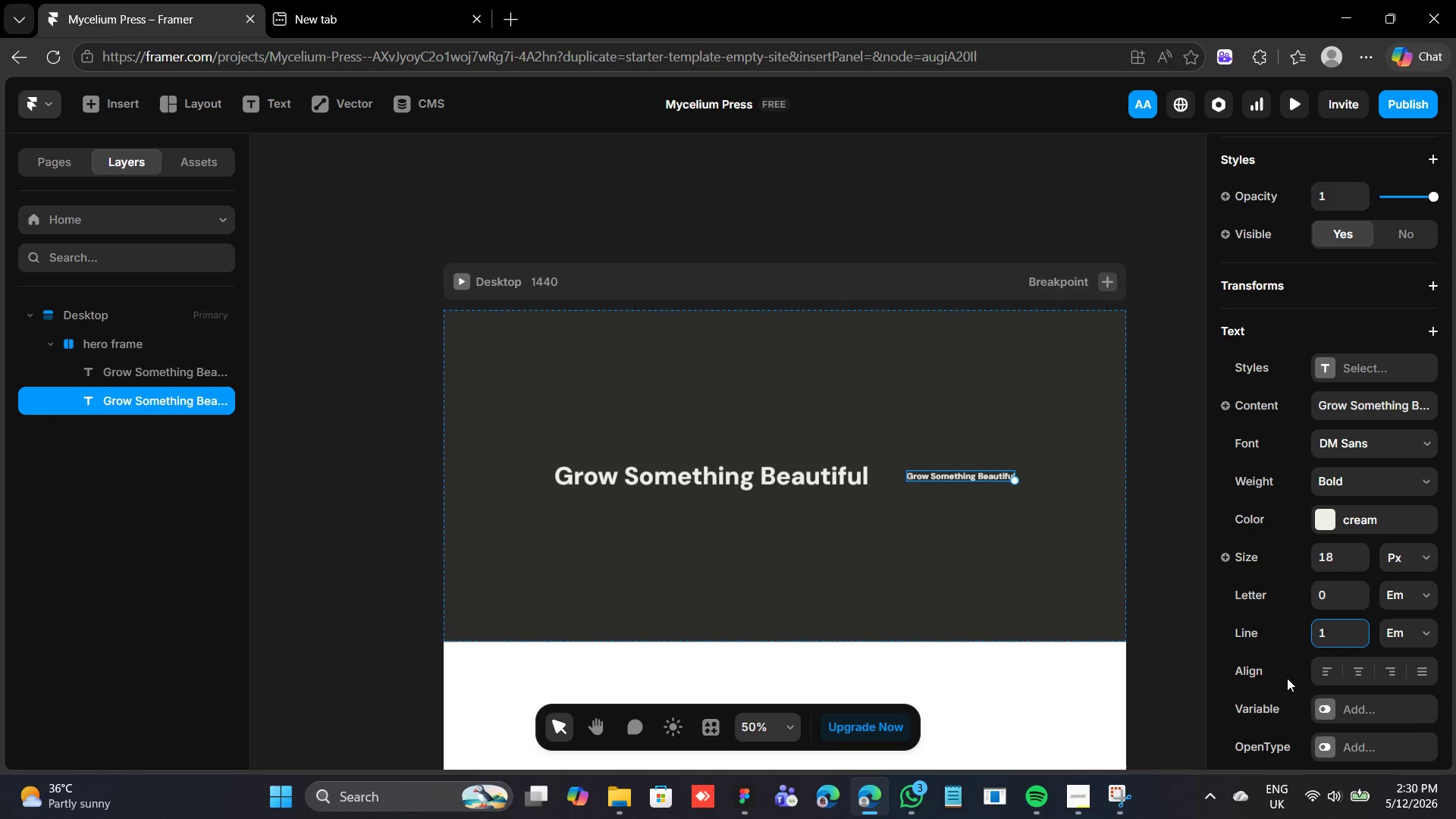 
key(Period)
 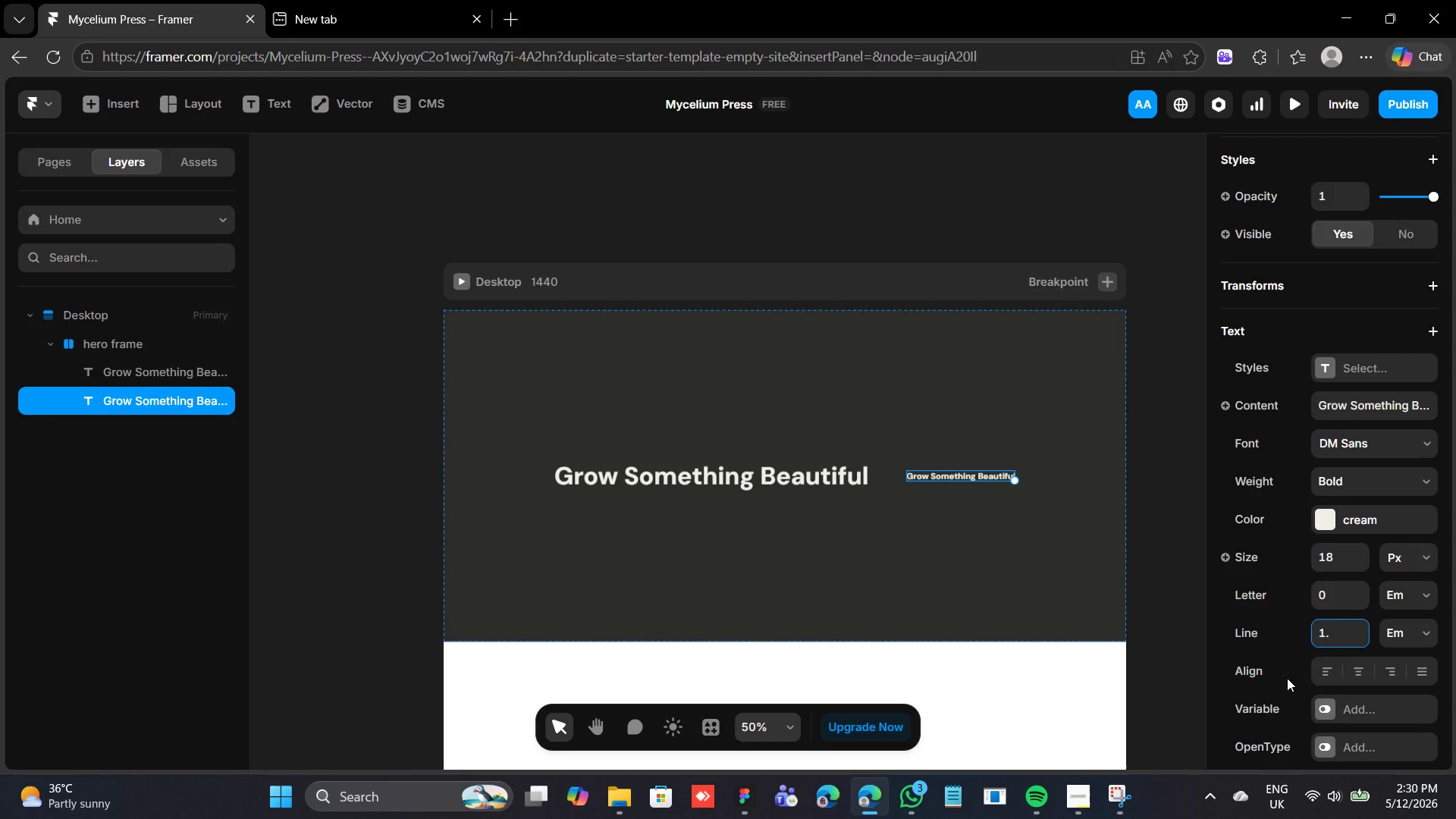 
key(6)
 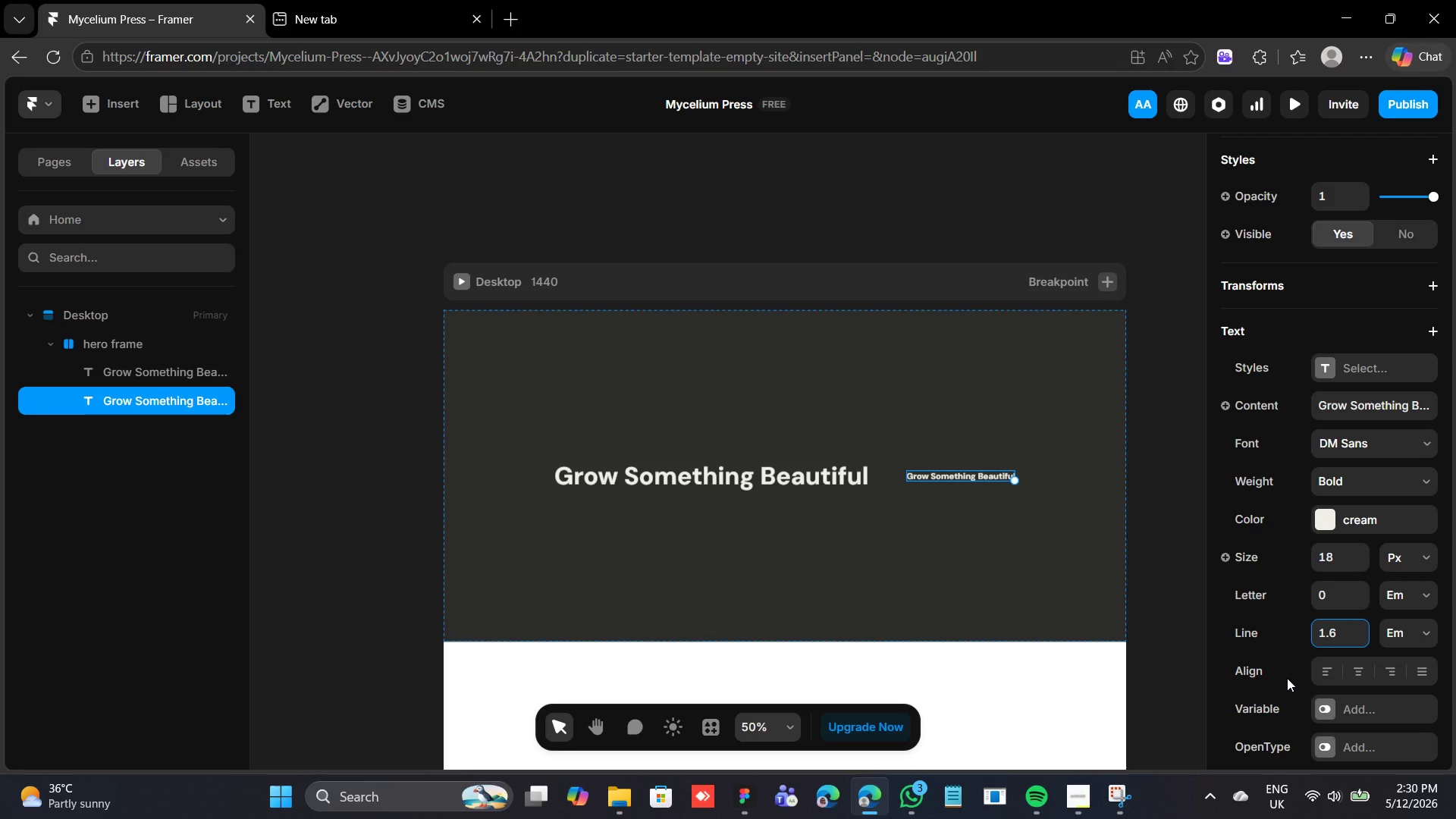 
key(Enter)
 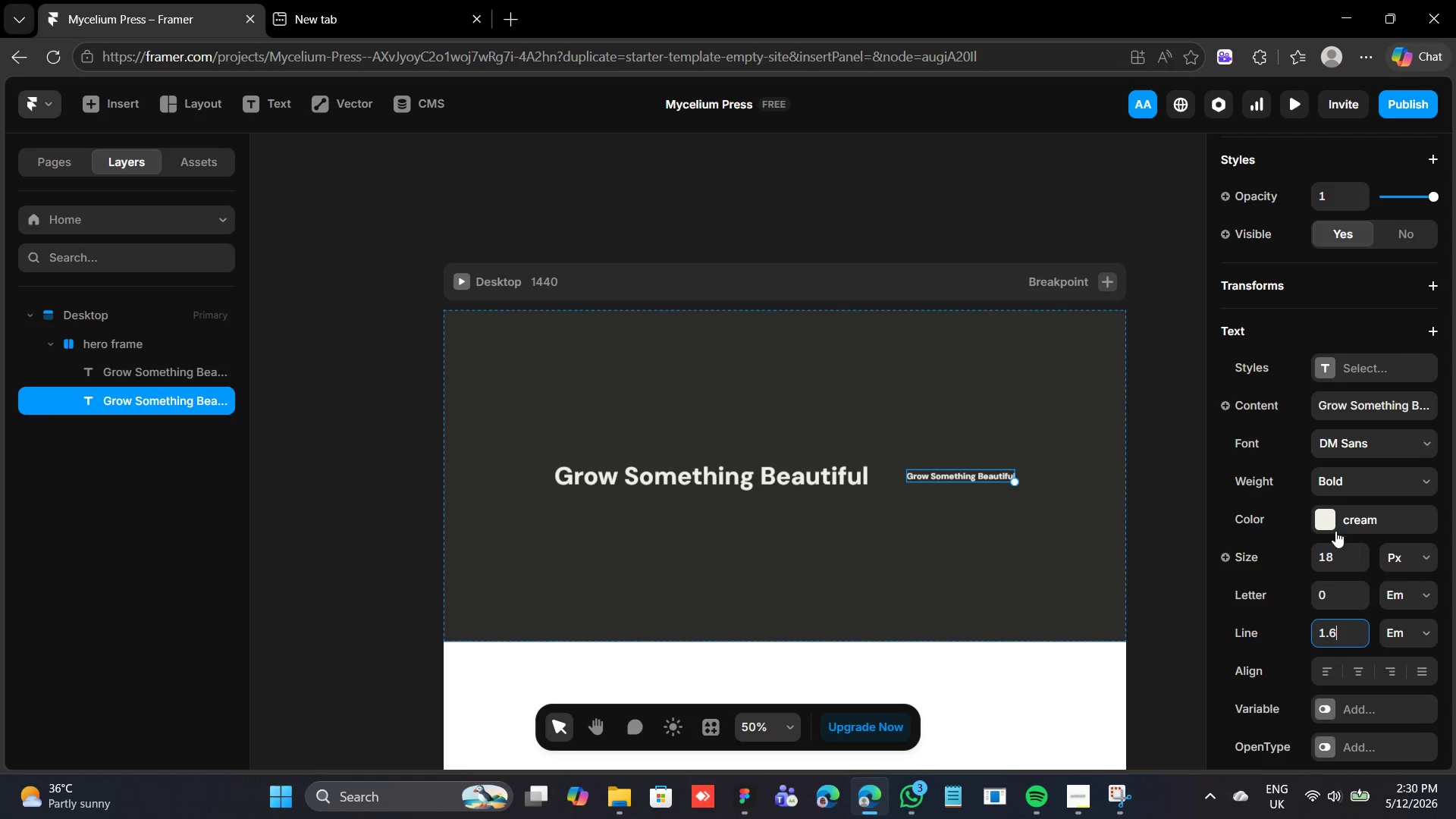 
left_click([1331, 519])
 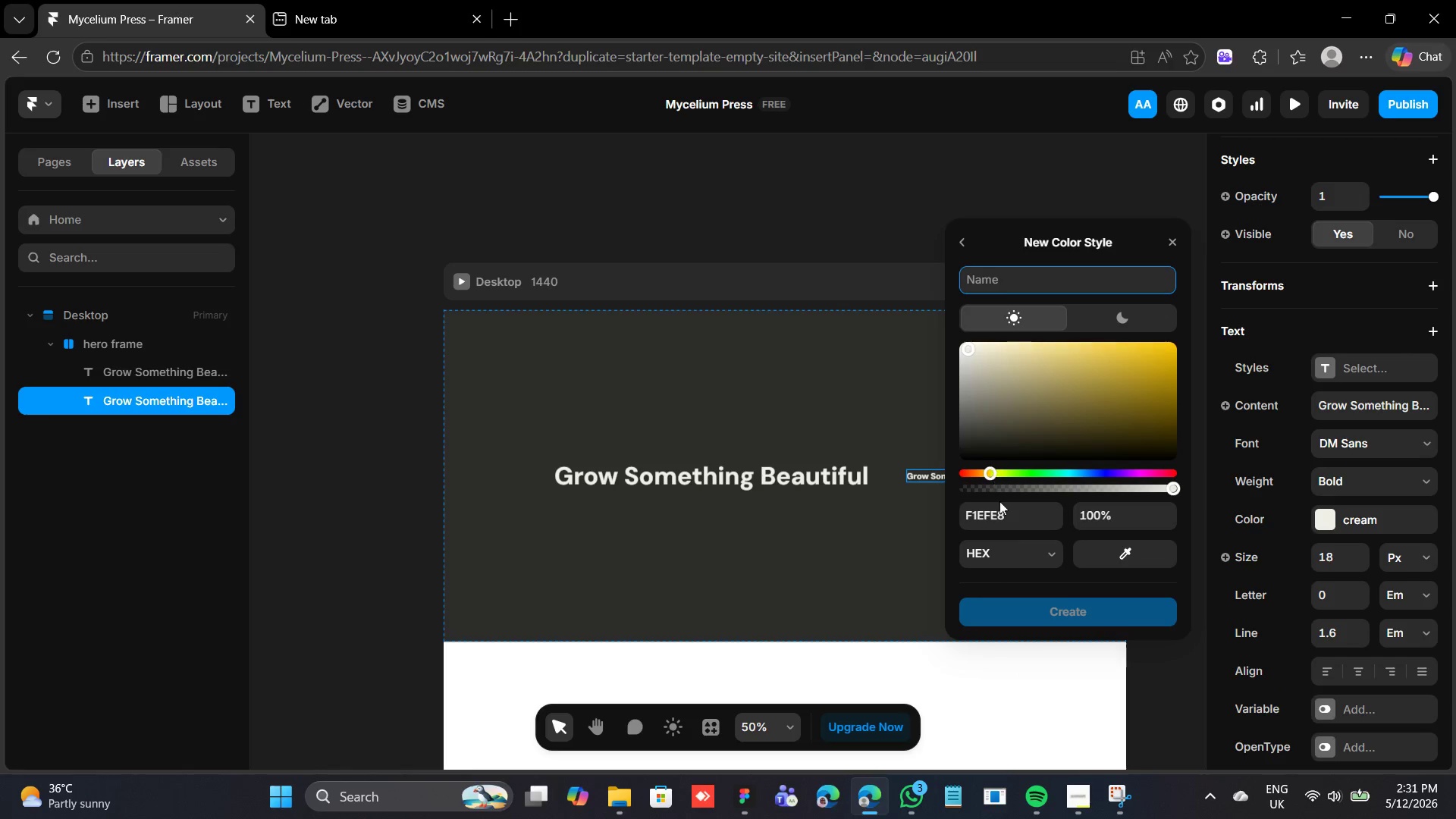 
left_click([1006, 522])
 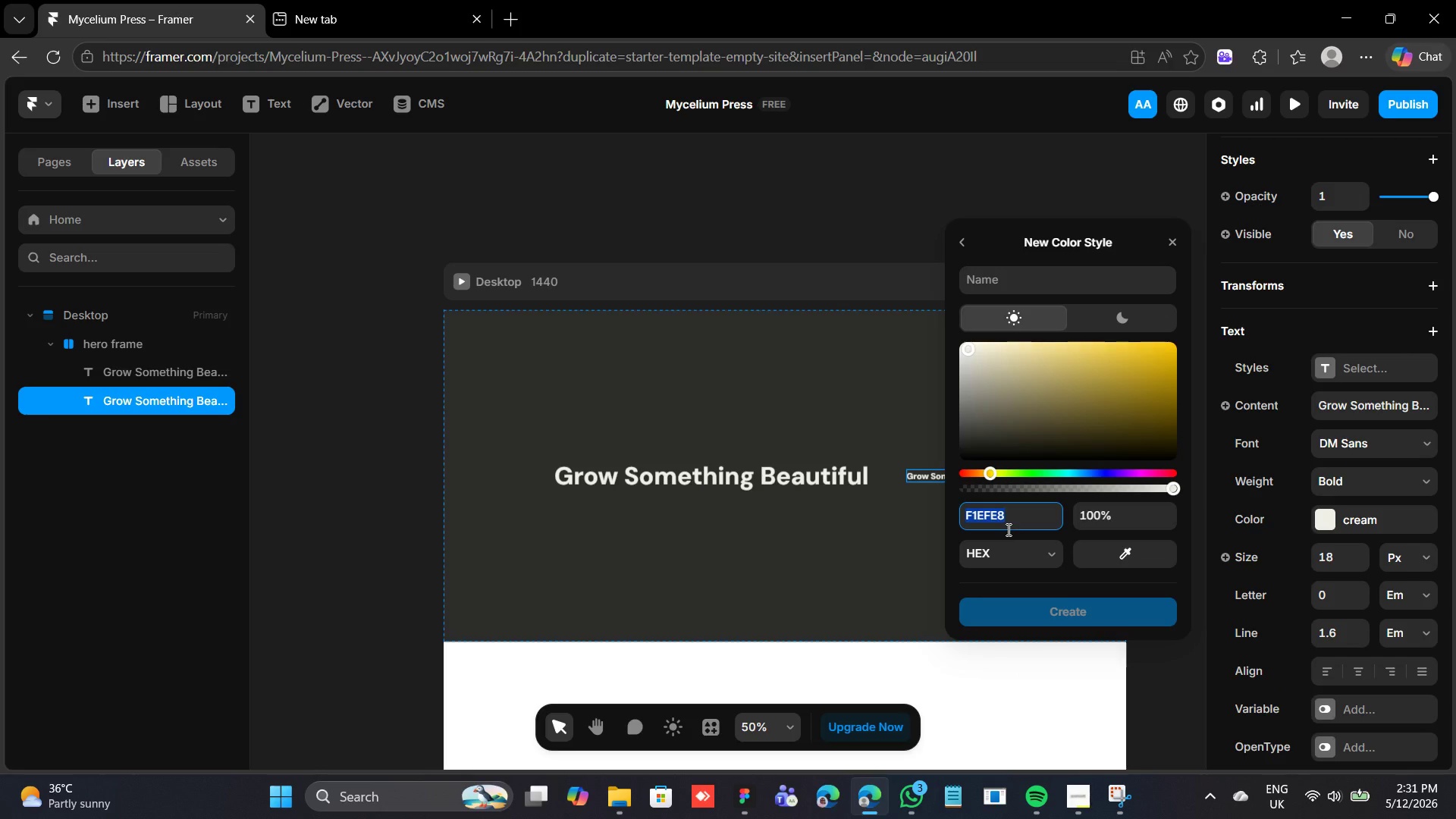 
type(d3d1c7)
 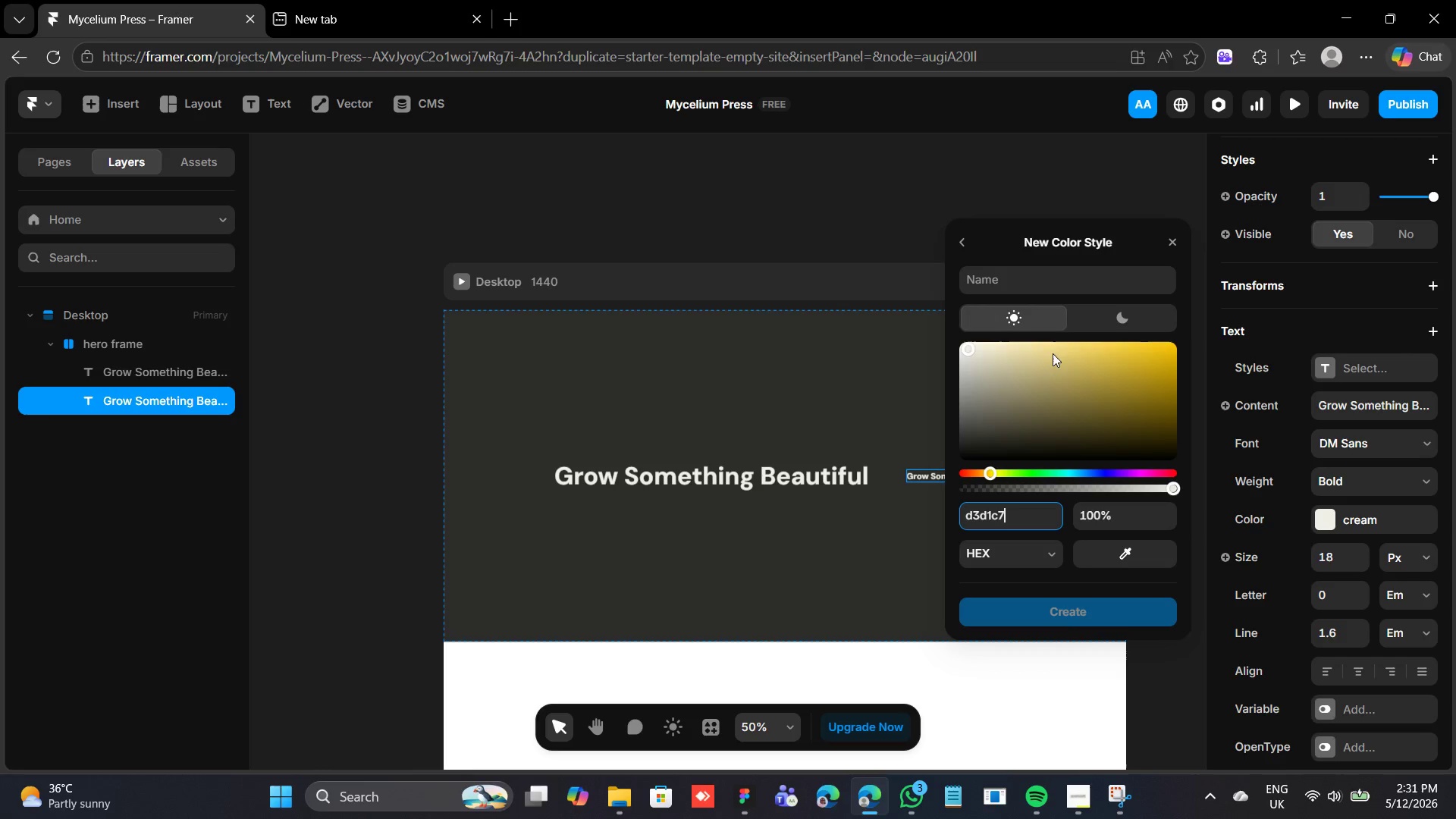 
left_click([1067, 278])
 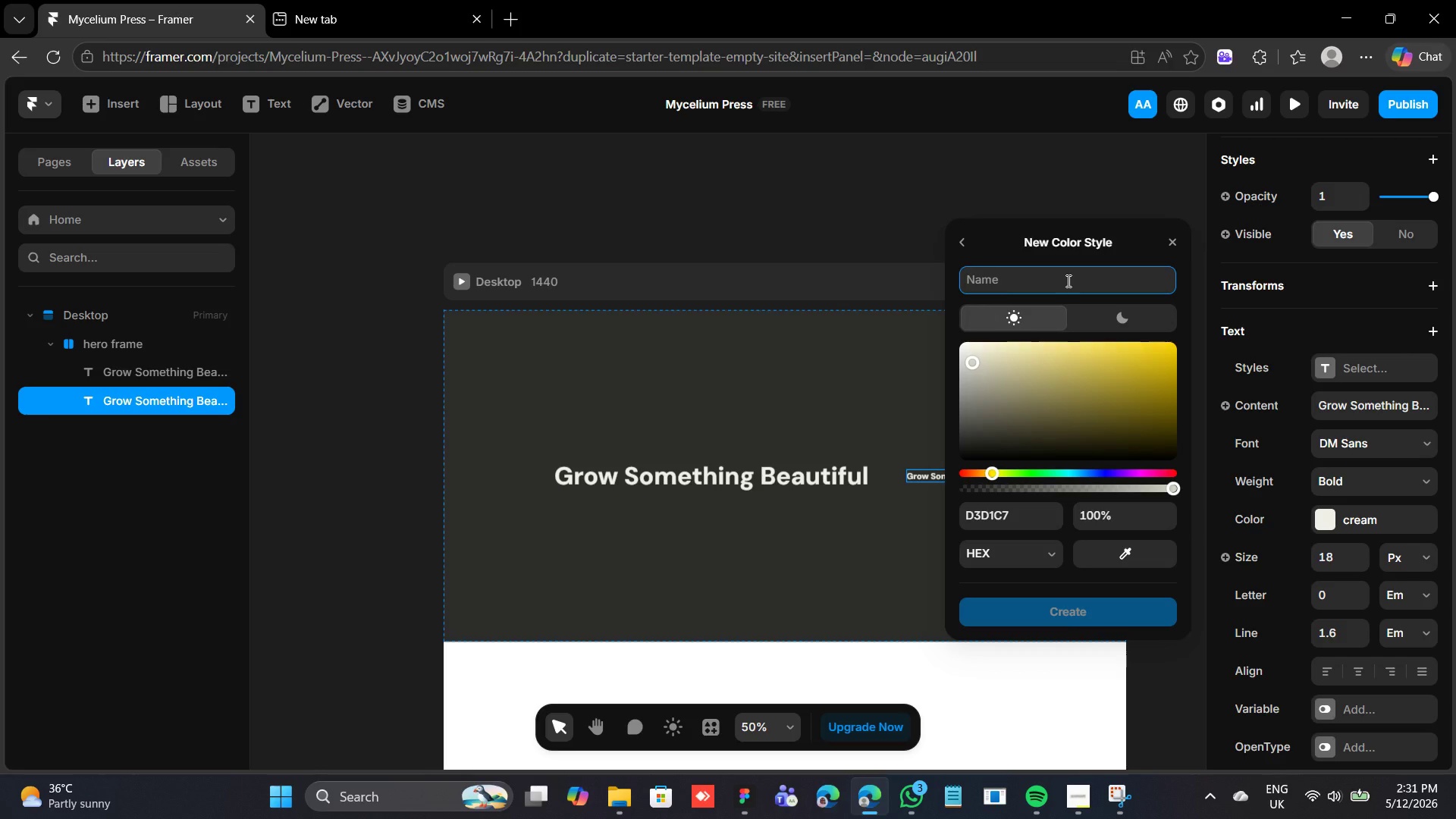 
type(light cream)
 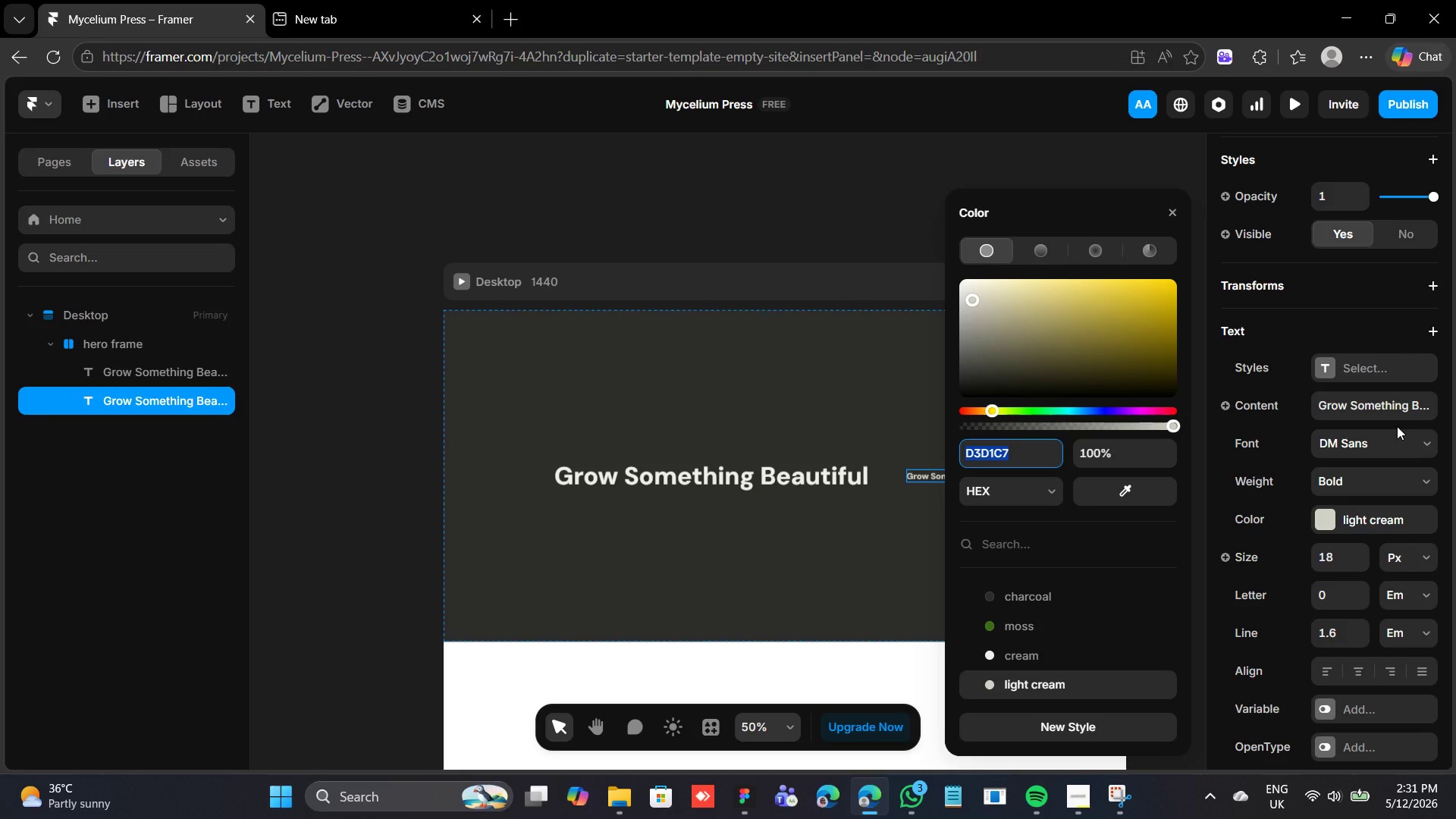 
wait(9.64)
 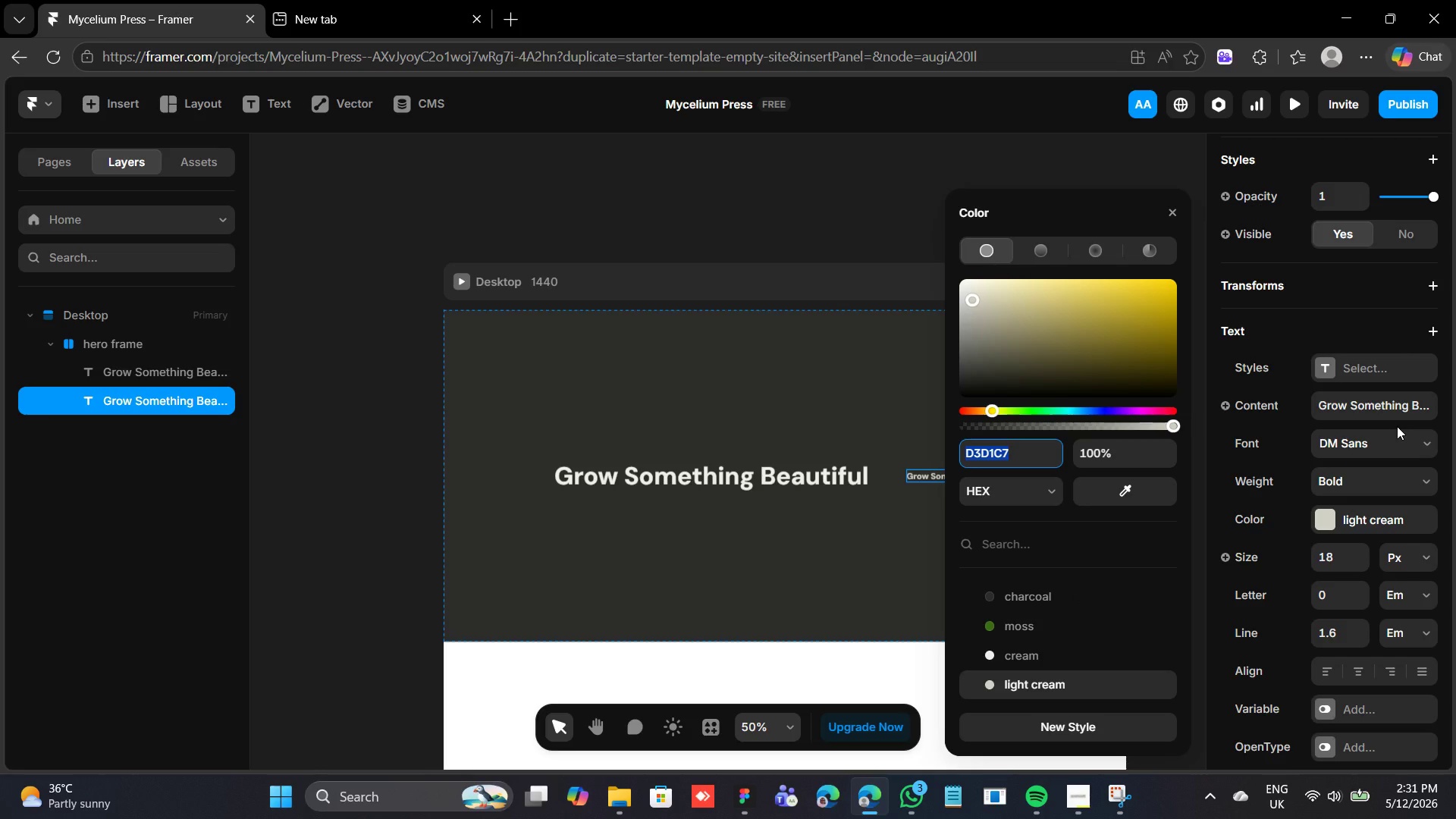 
left_click([1410, 475])
 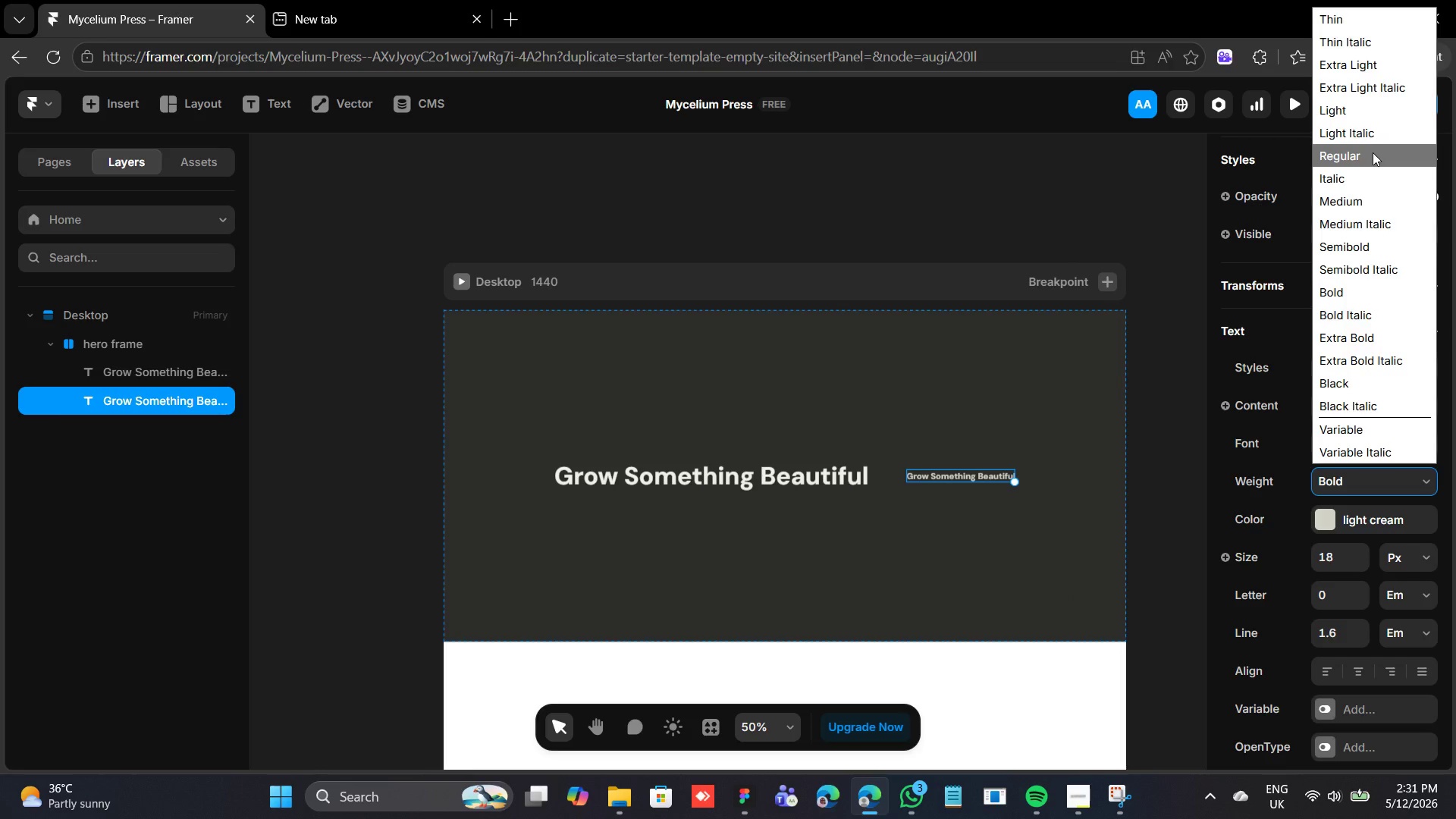 
left_click([1373, 162])
 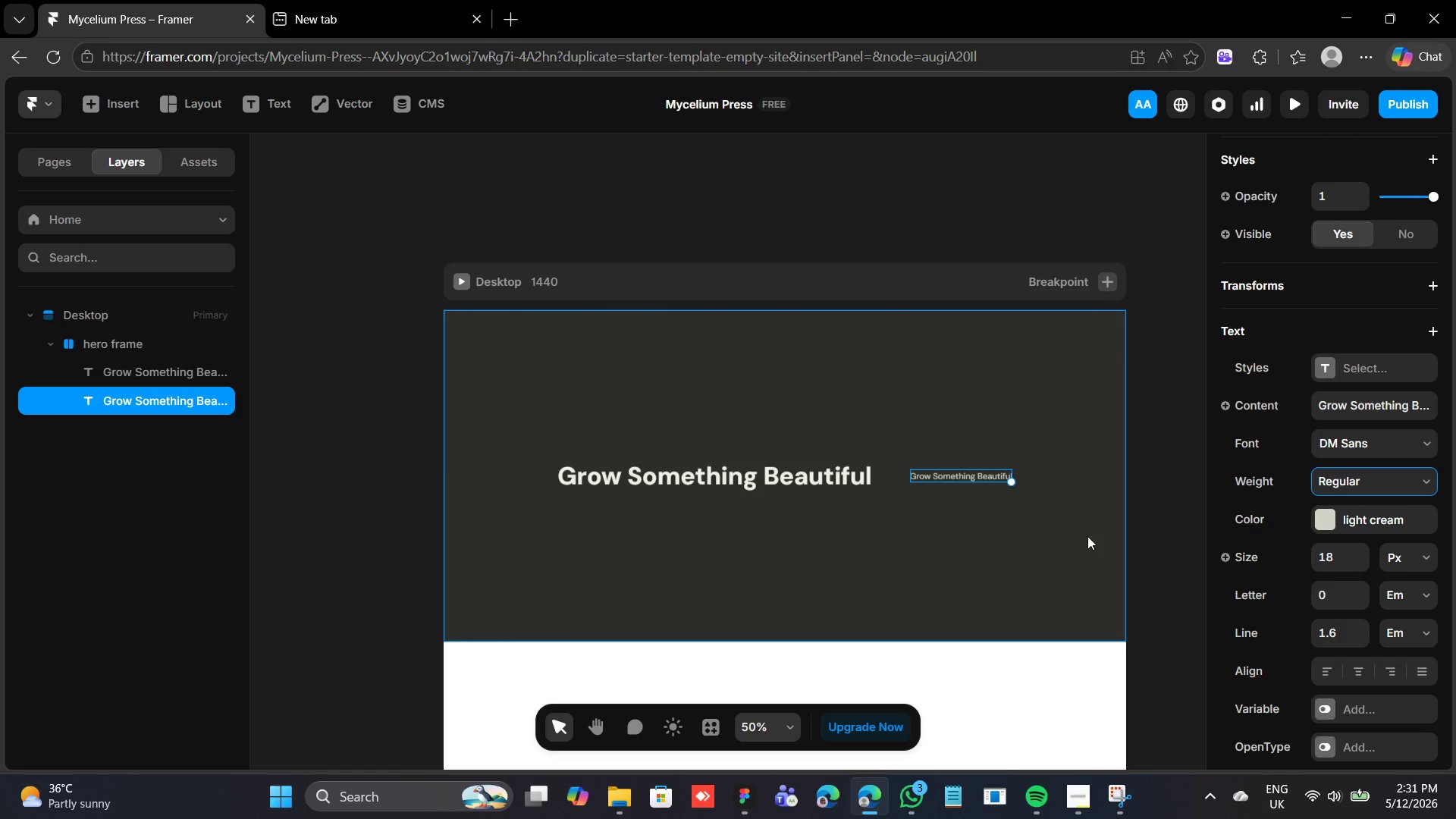 
left_click([940, 499])
 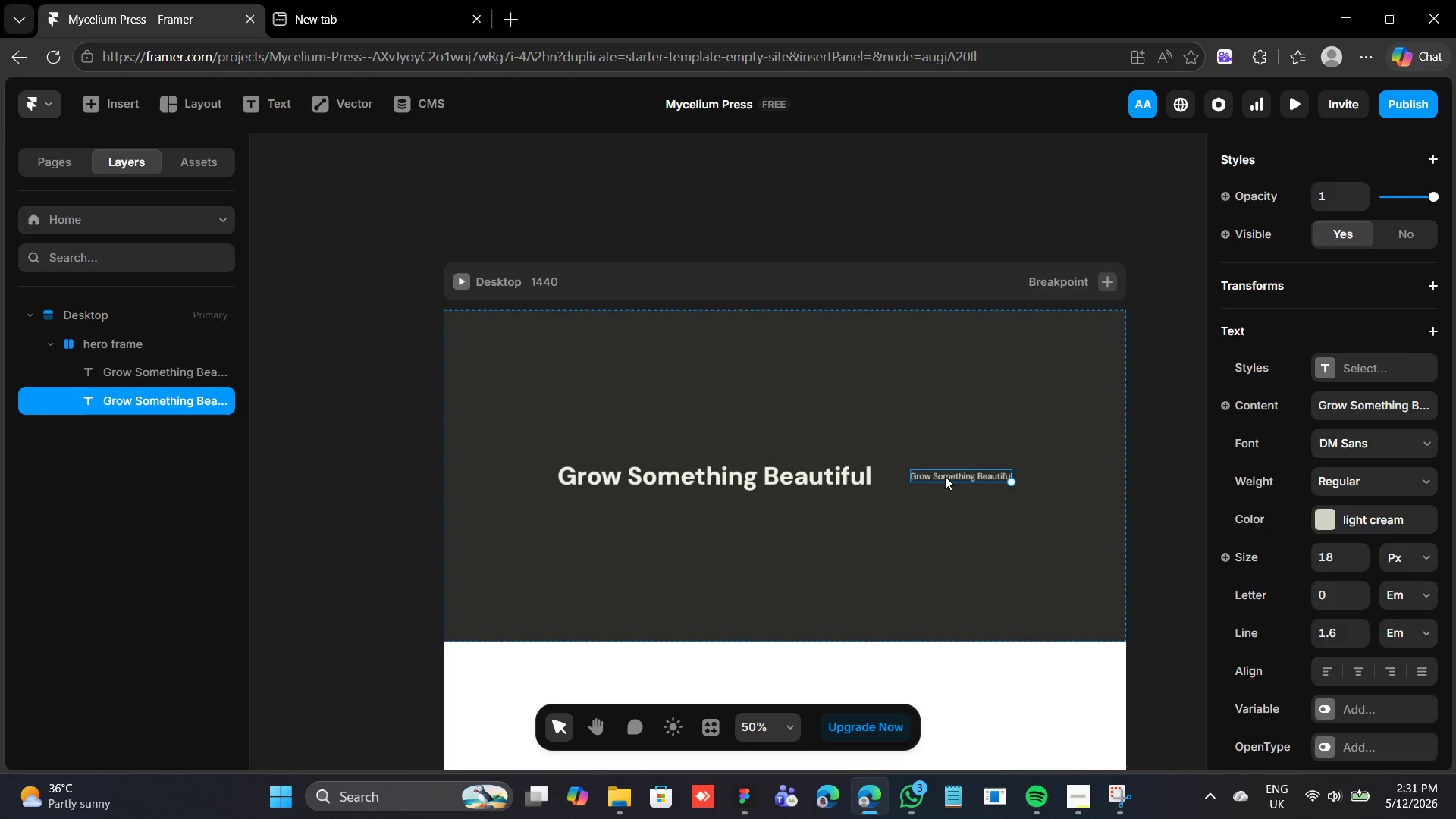 
double_click([945, 476])
 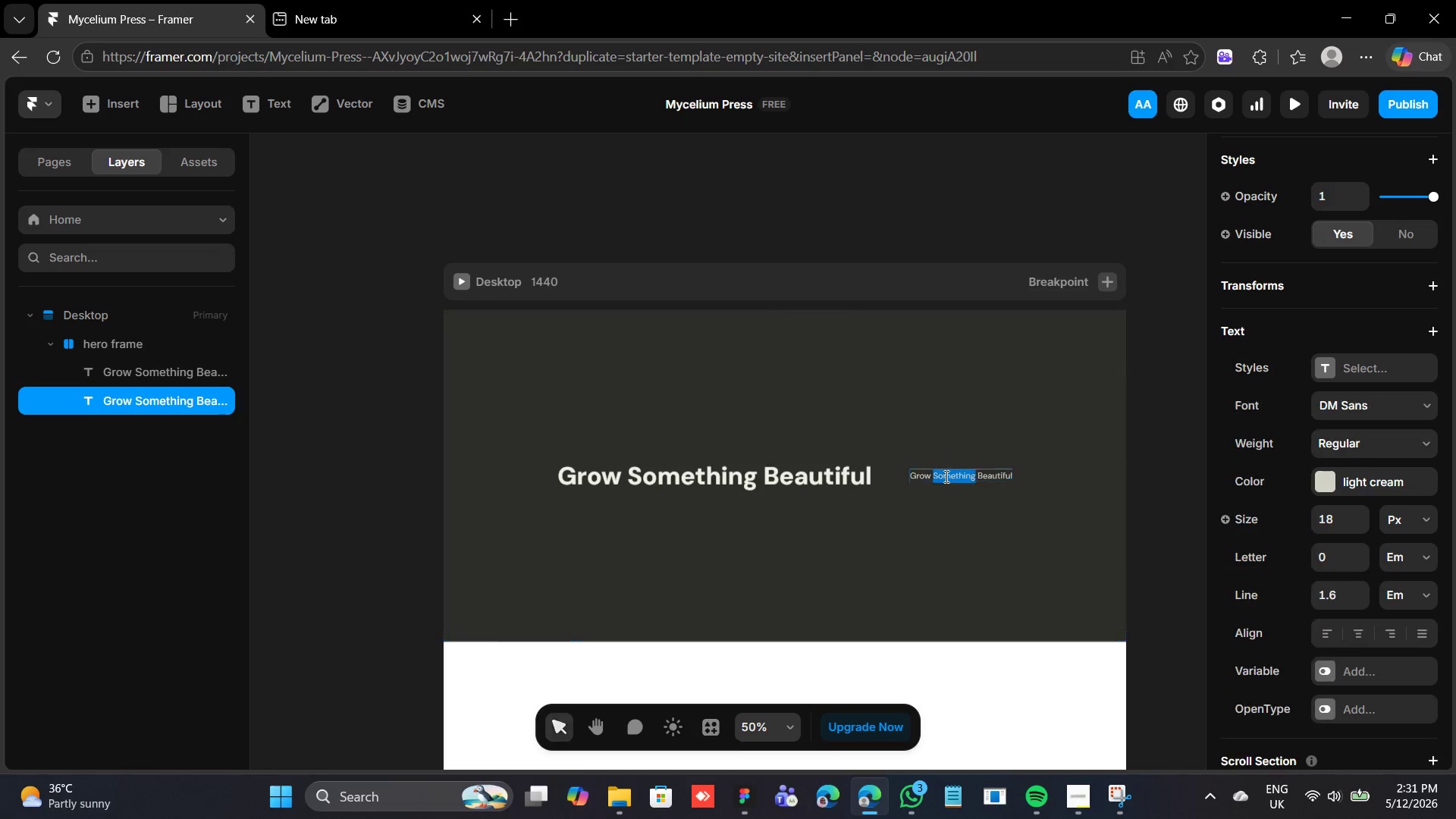 
triple_click([945, 476])
 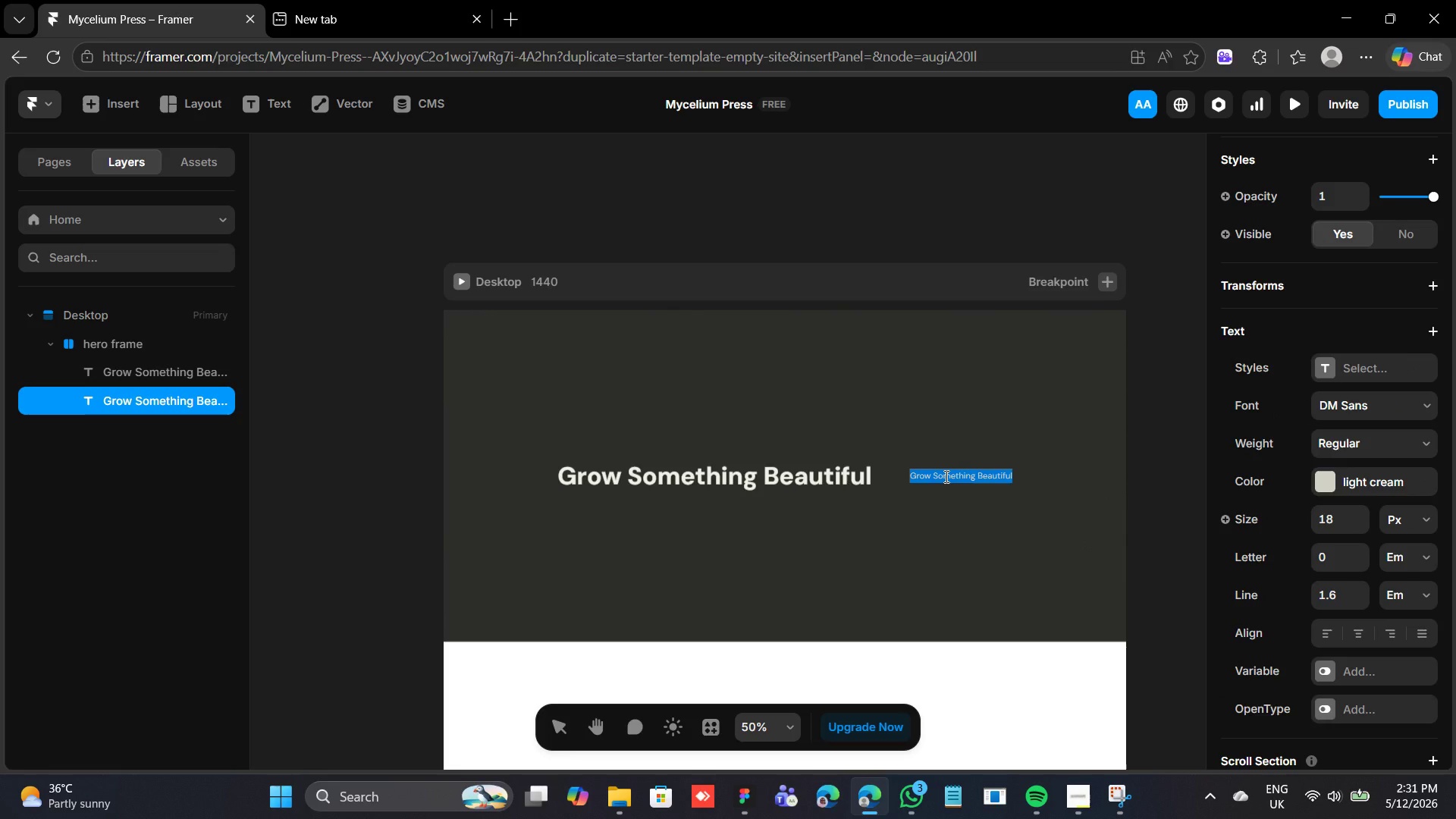 
type(The )
 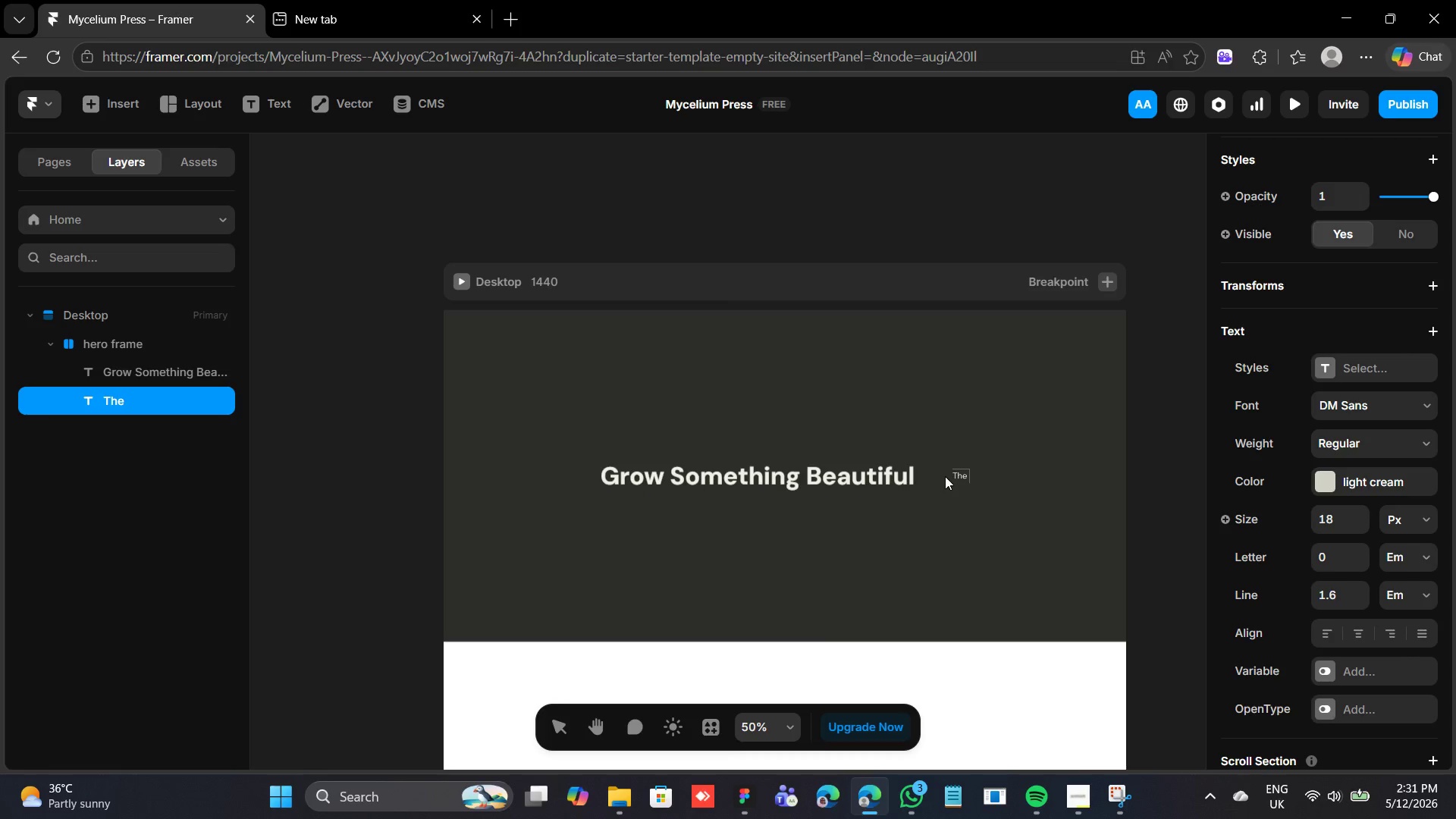 
left_click([945, 476])
 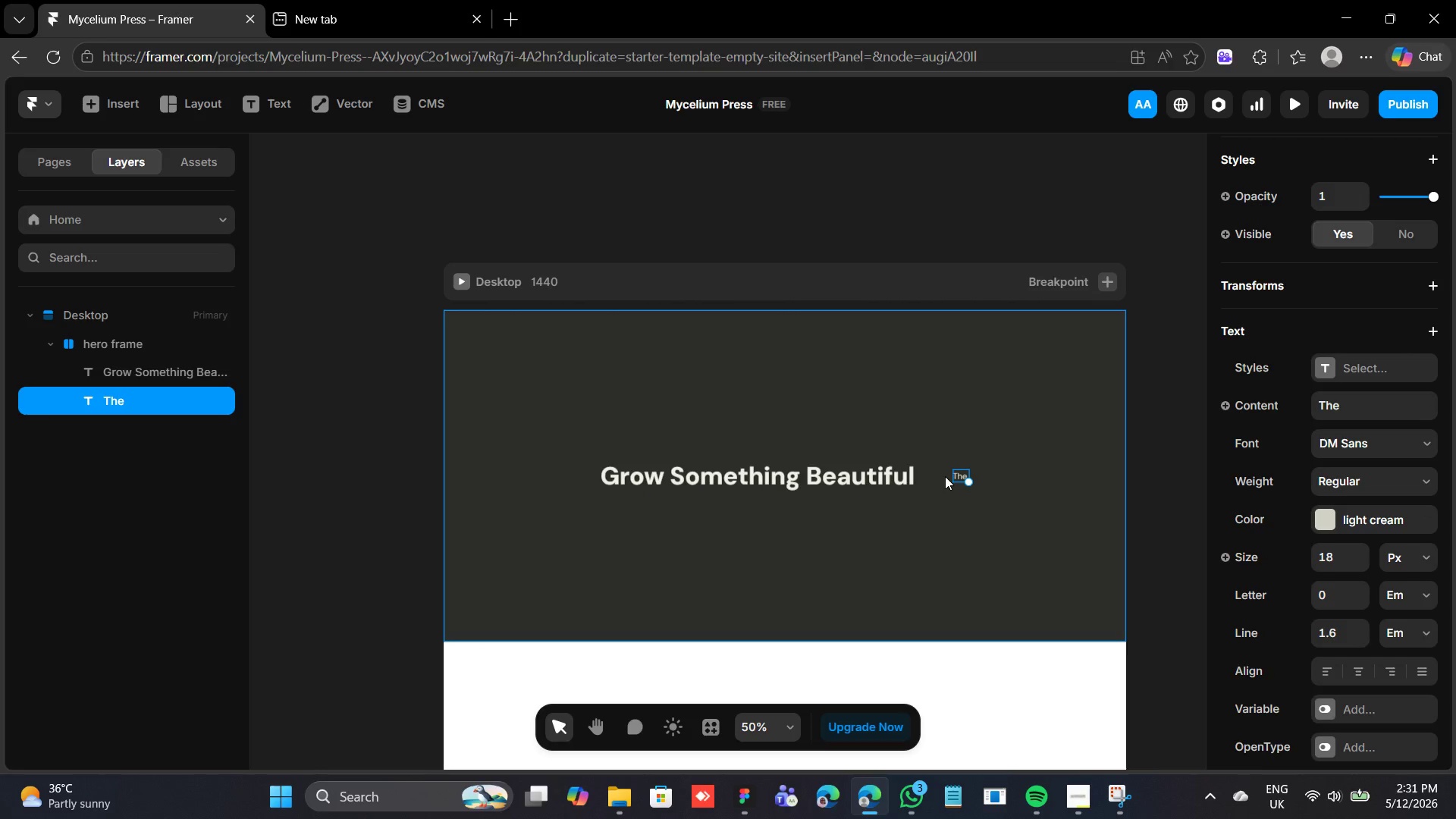 
key(Shift+E)
 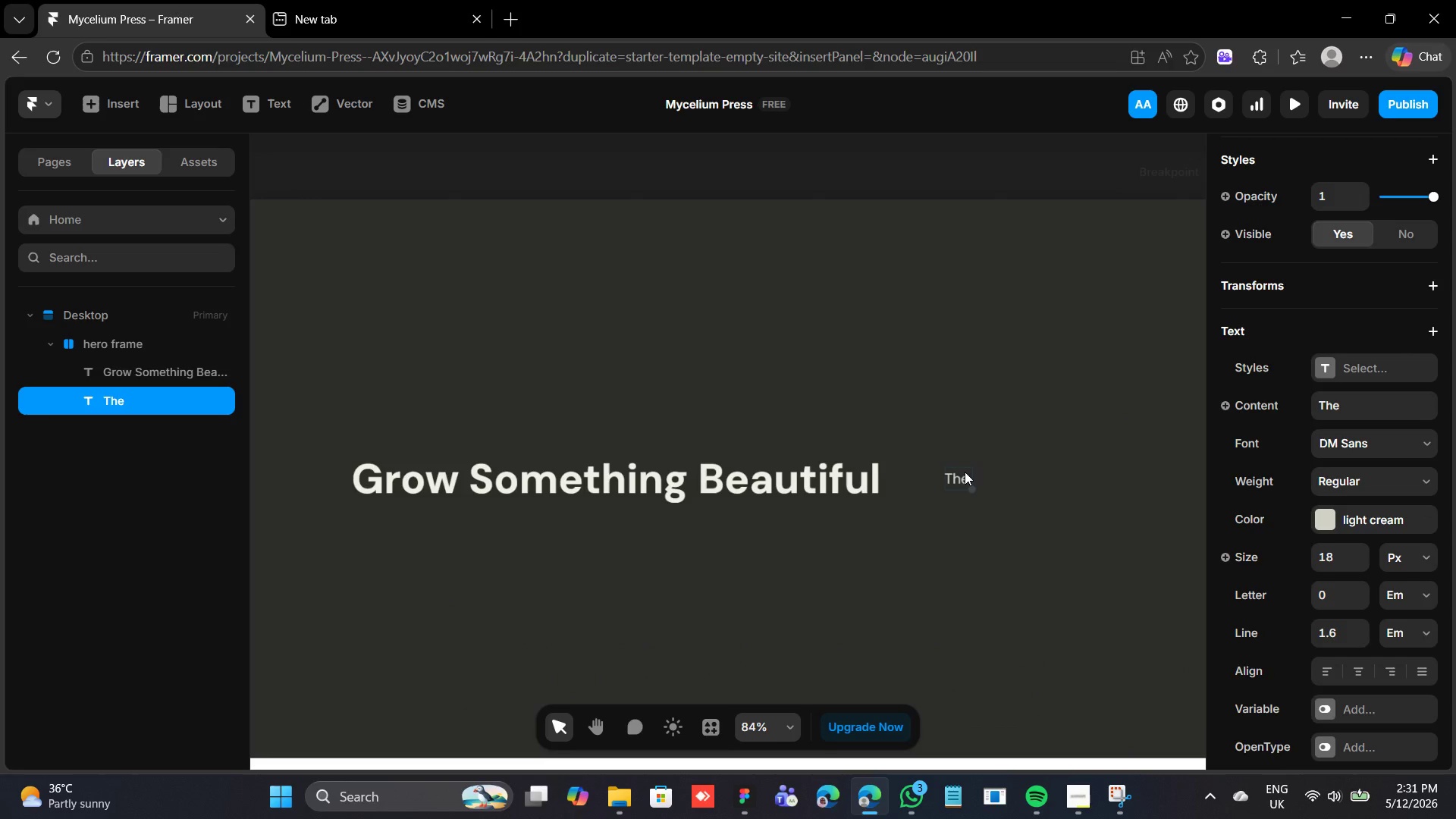 
double_click([956, 481])
 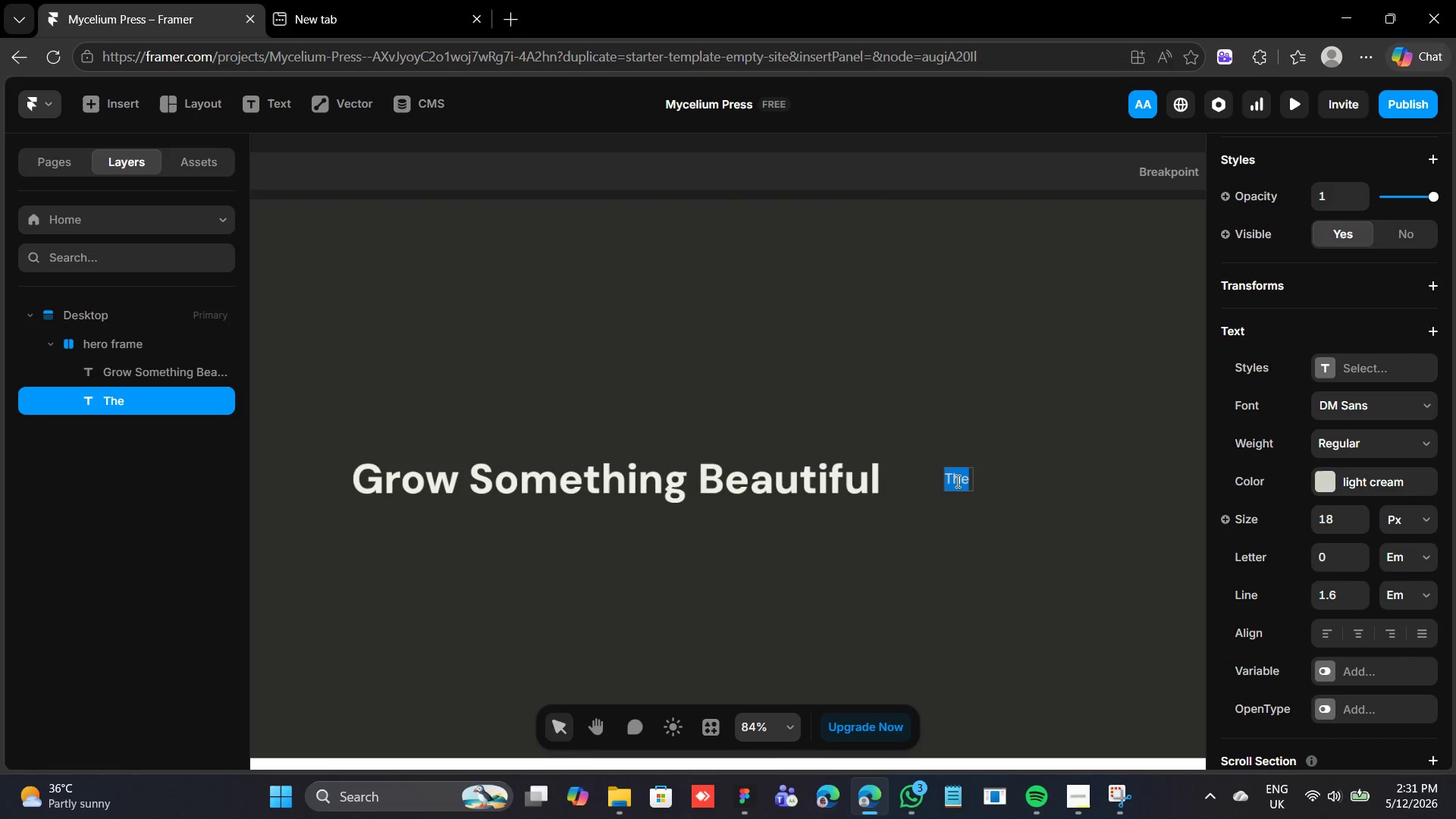 
triple_click([956, 481])
 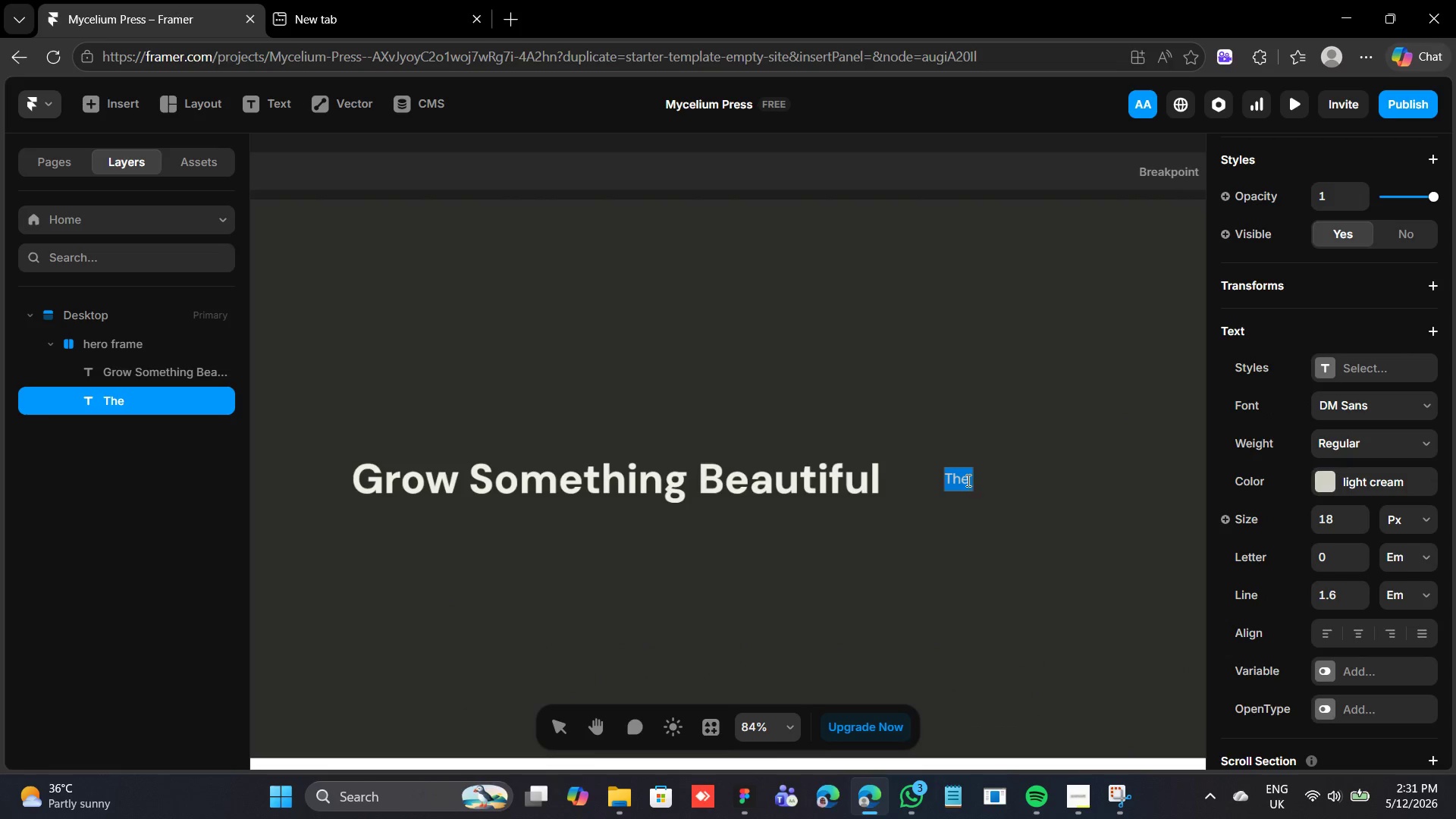 
left_click([967, 480])
 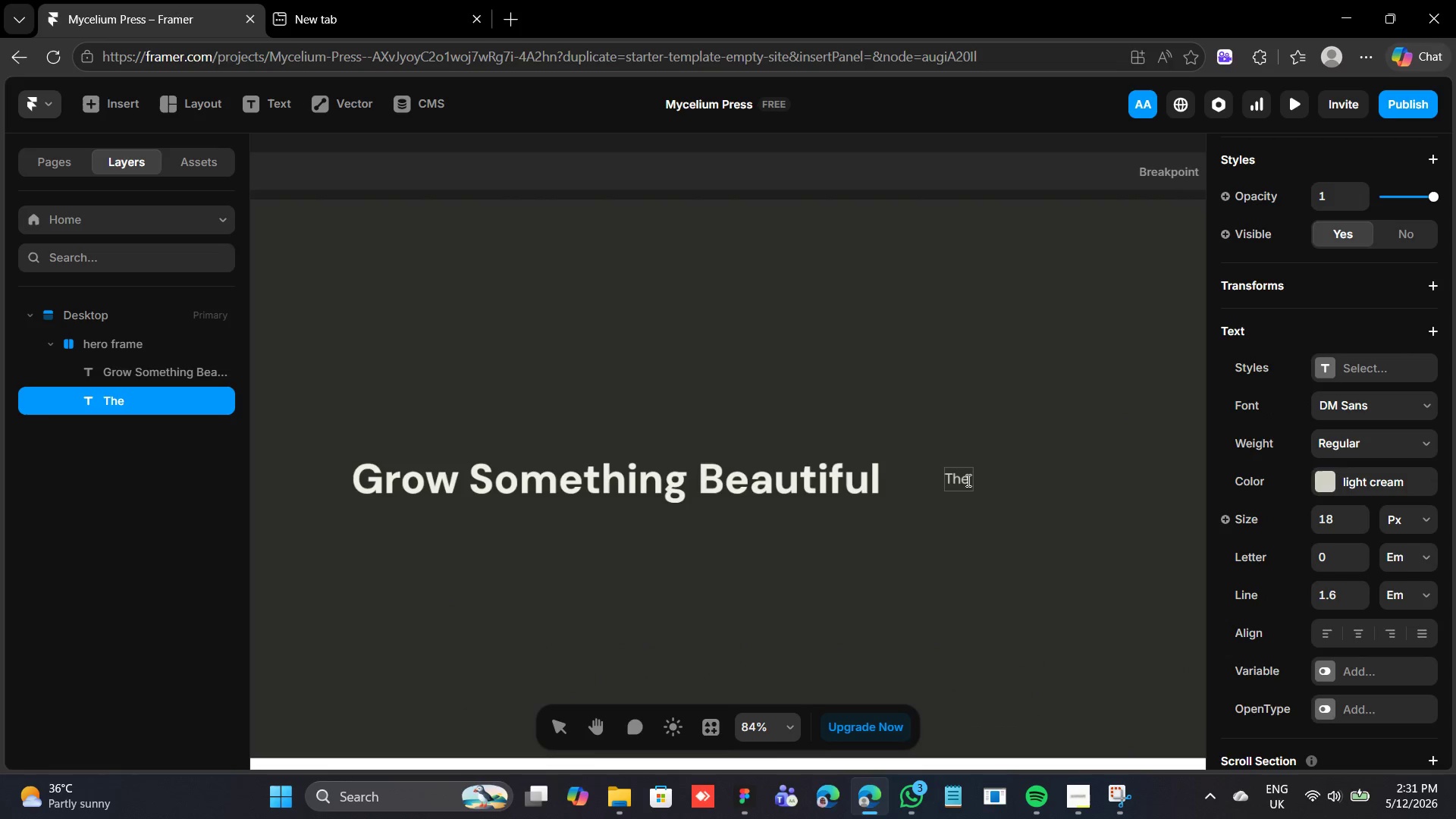 
key(ArrowRight)
 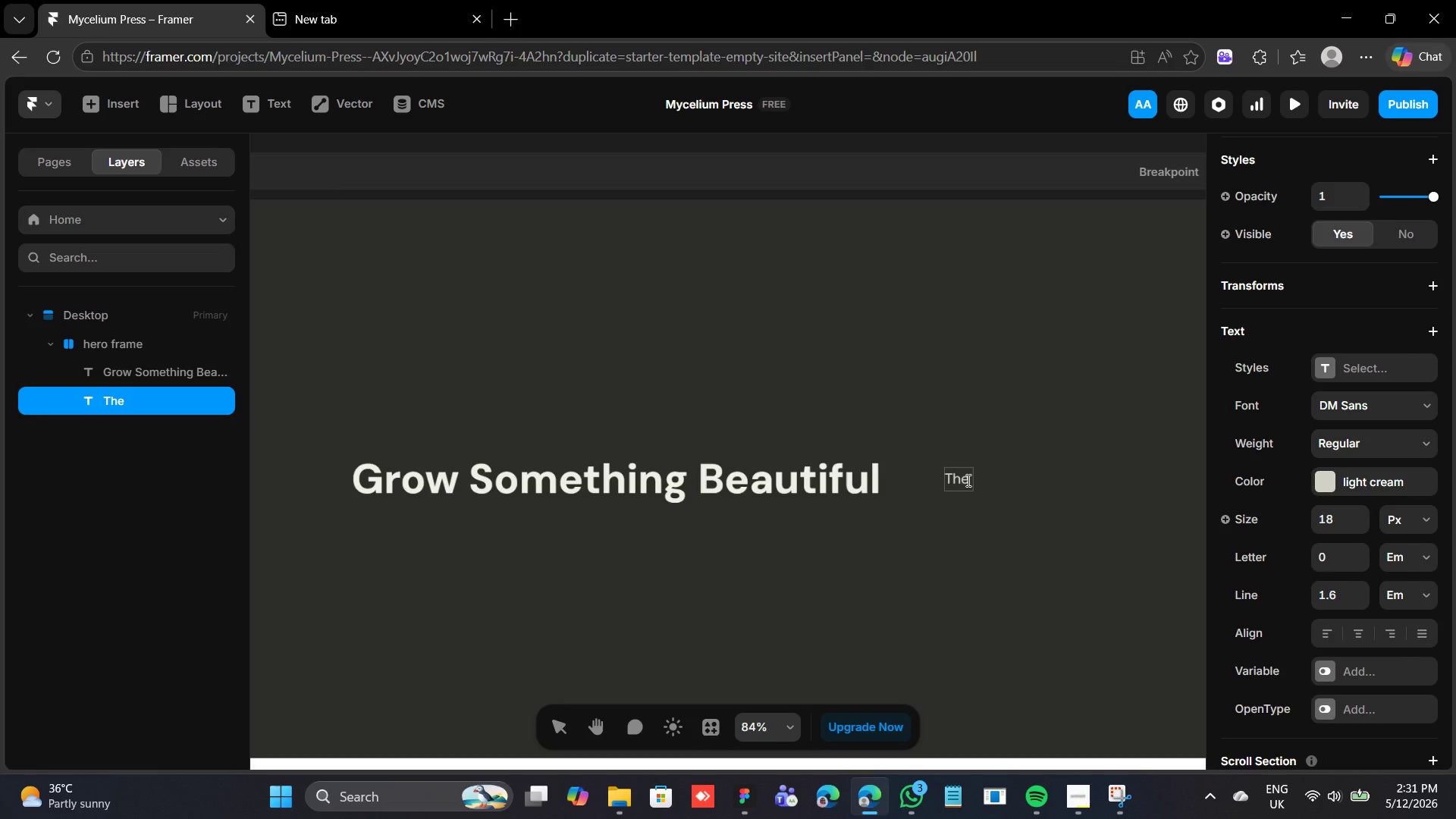 
type(Ebony Oyster Kit - premium mushrooms grown at home.)
 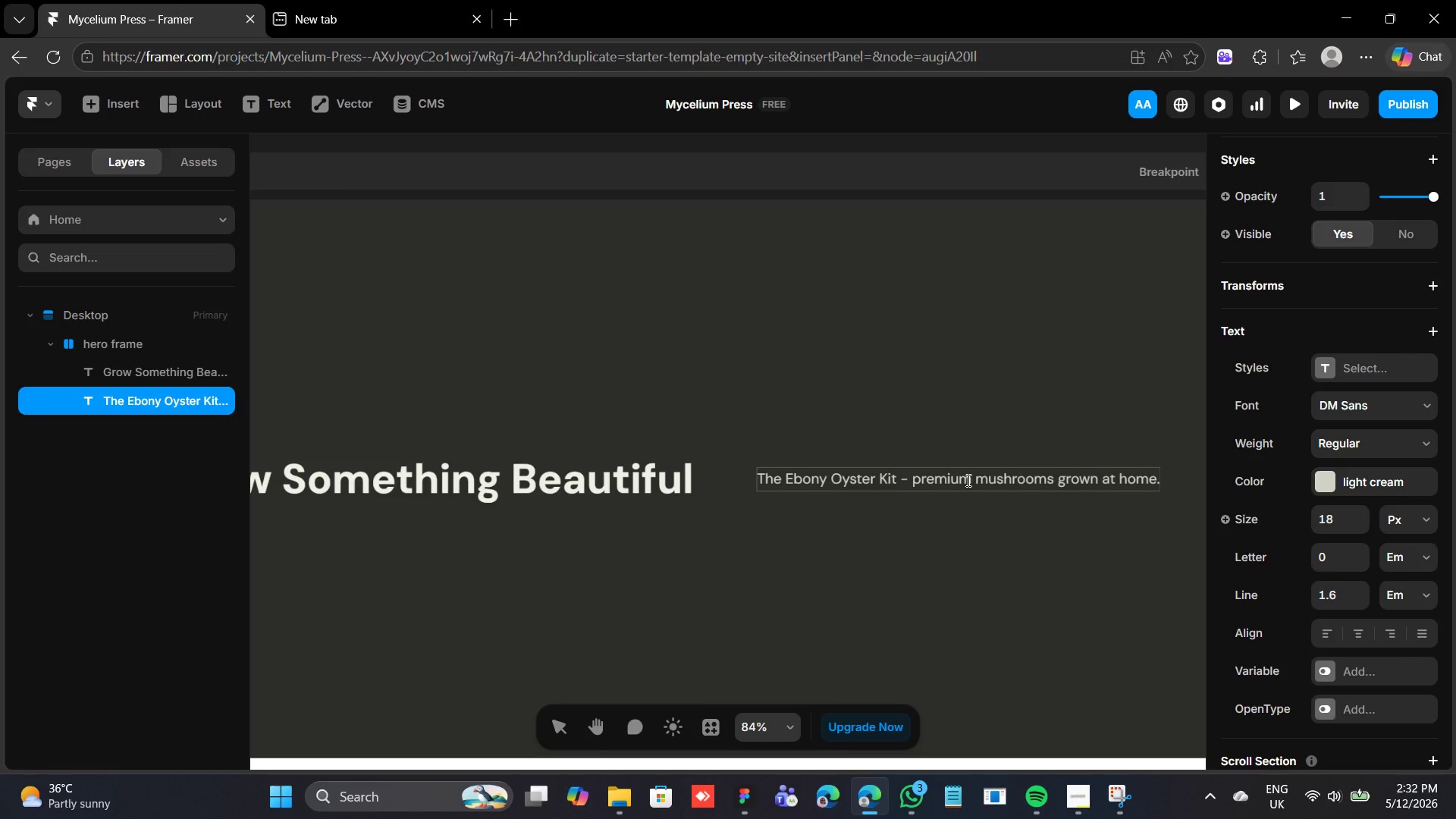 
left_click([990, 541])
 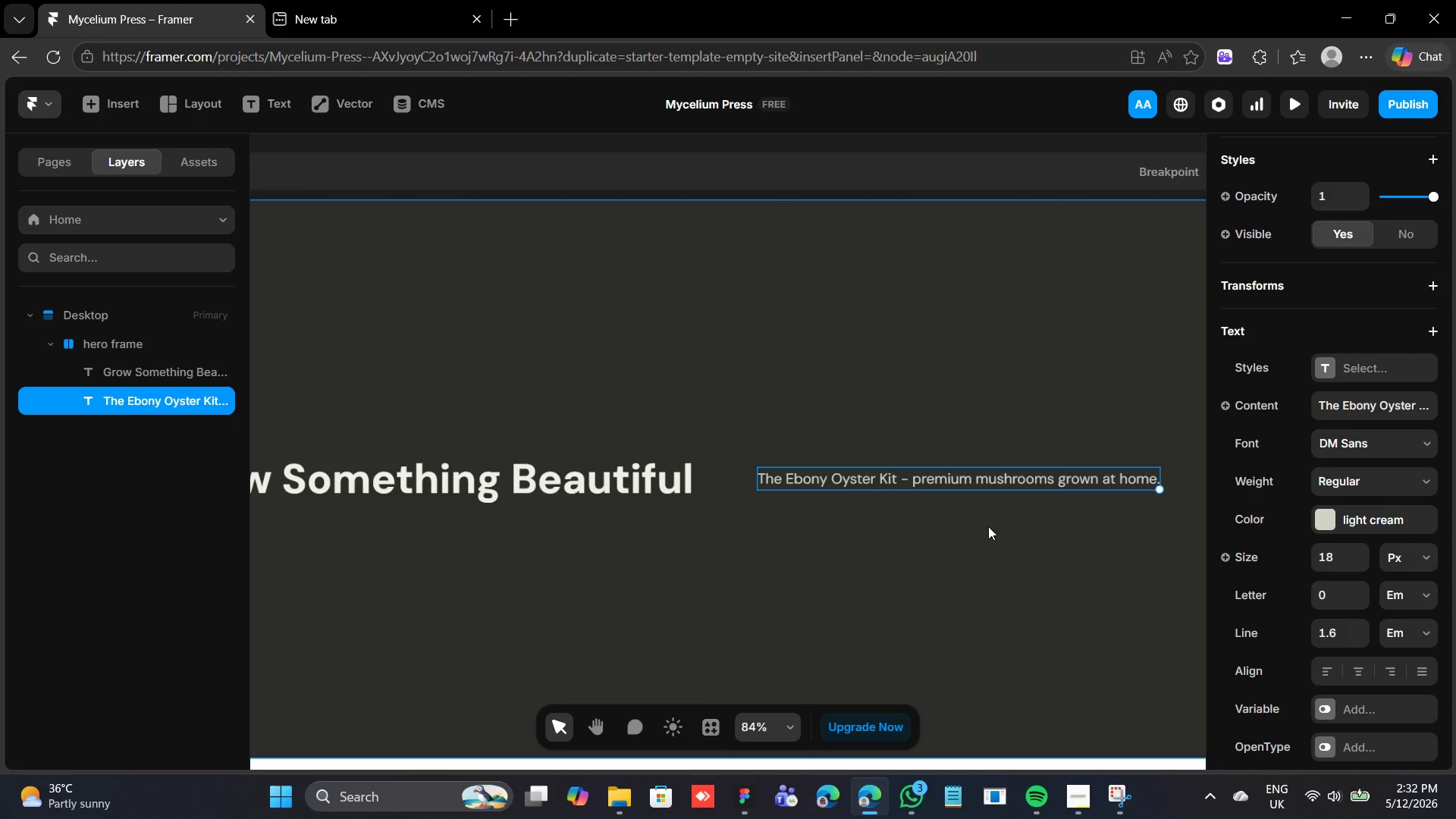 
wait(8.5)
 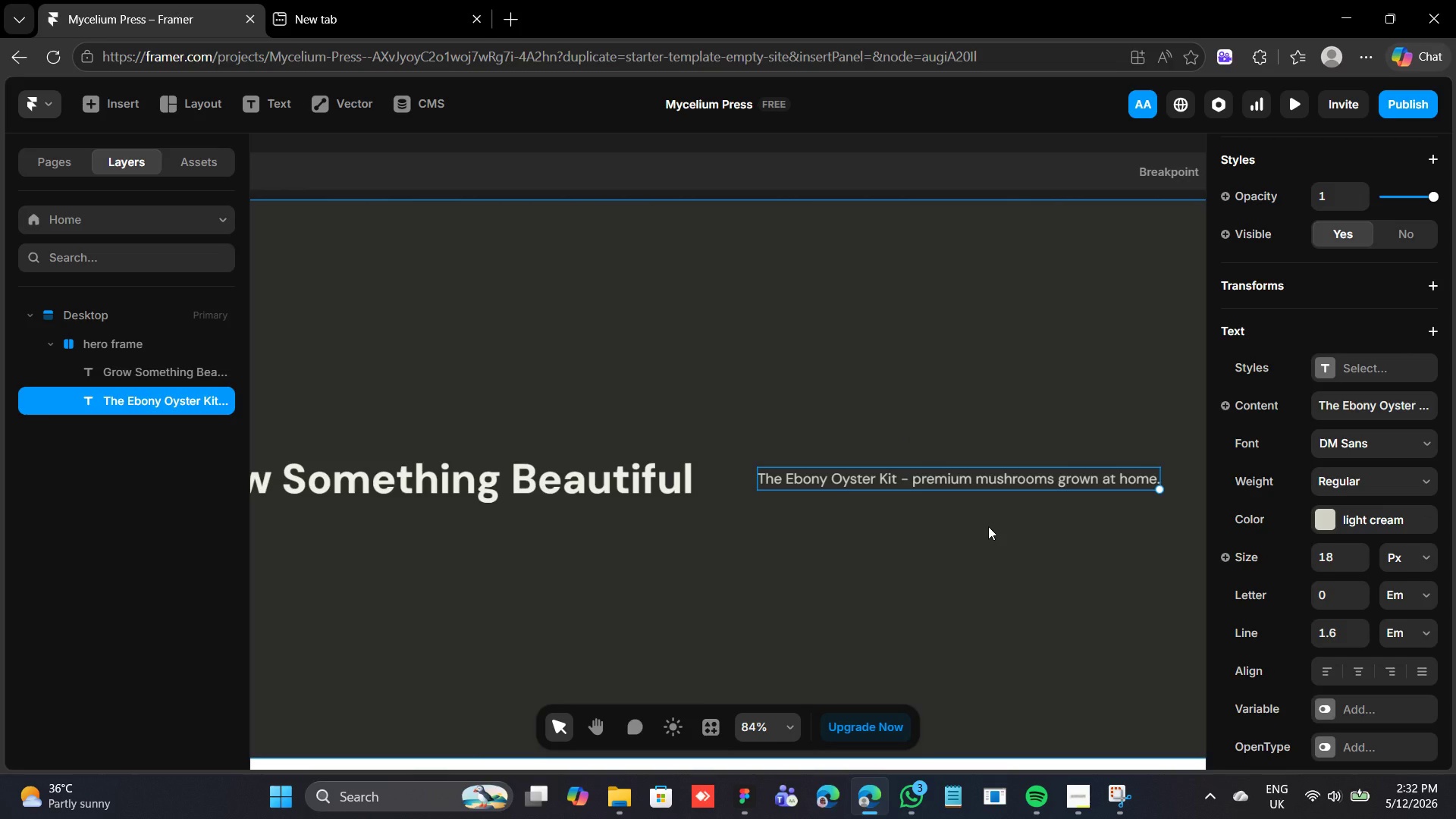 
key(F)
 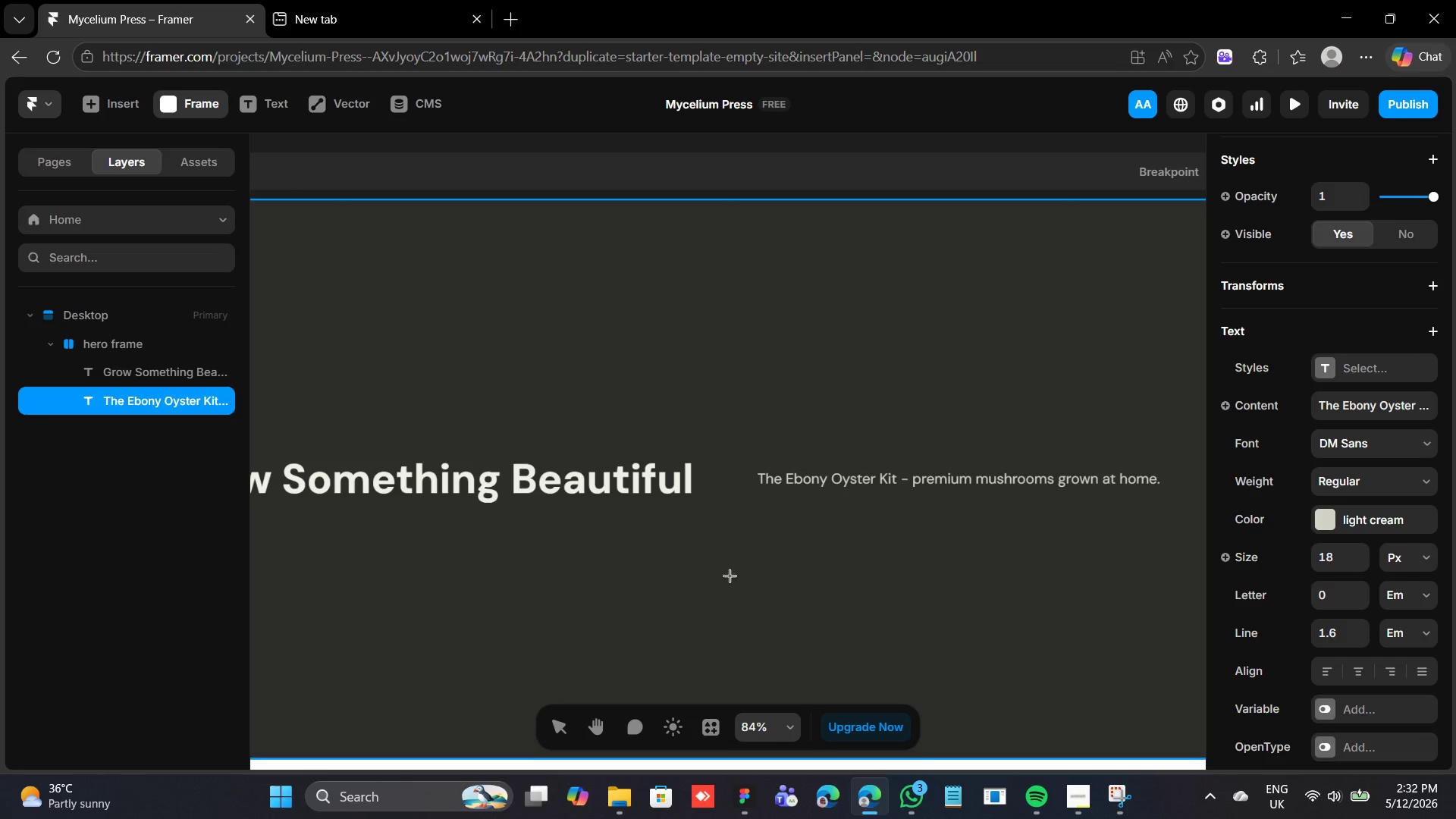 
left_click_drag(start_coordinate=[601, 573], to_coordinate=[824, 657])
 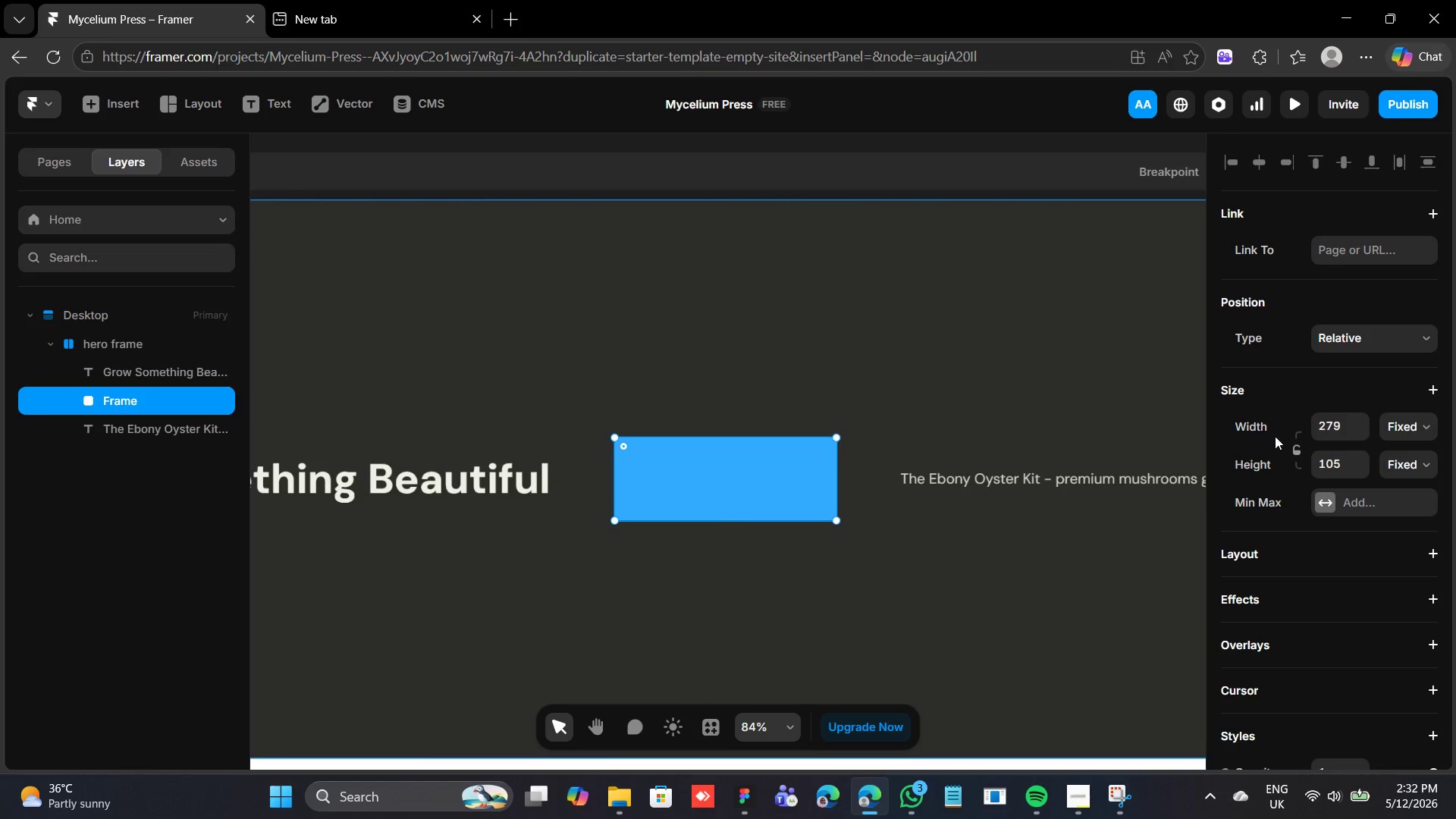 
left_click([1339, 422])
 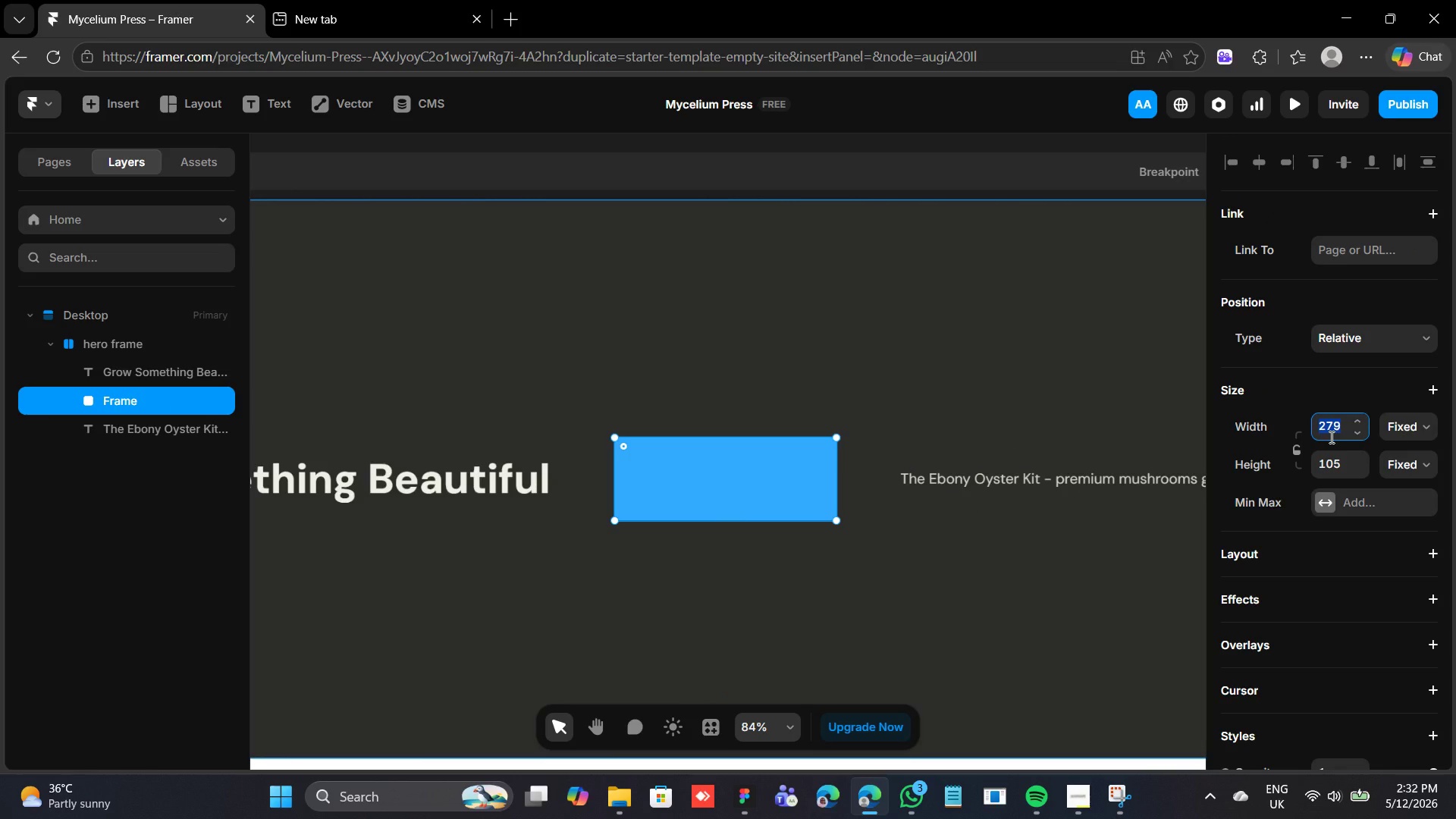 
type(200)
 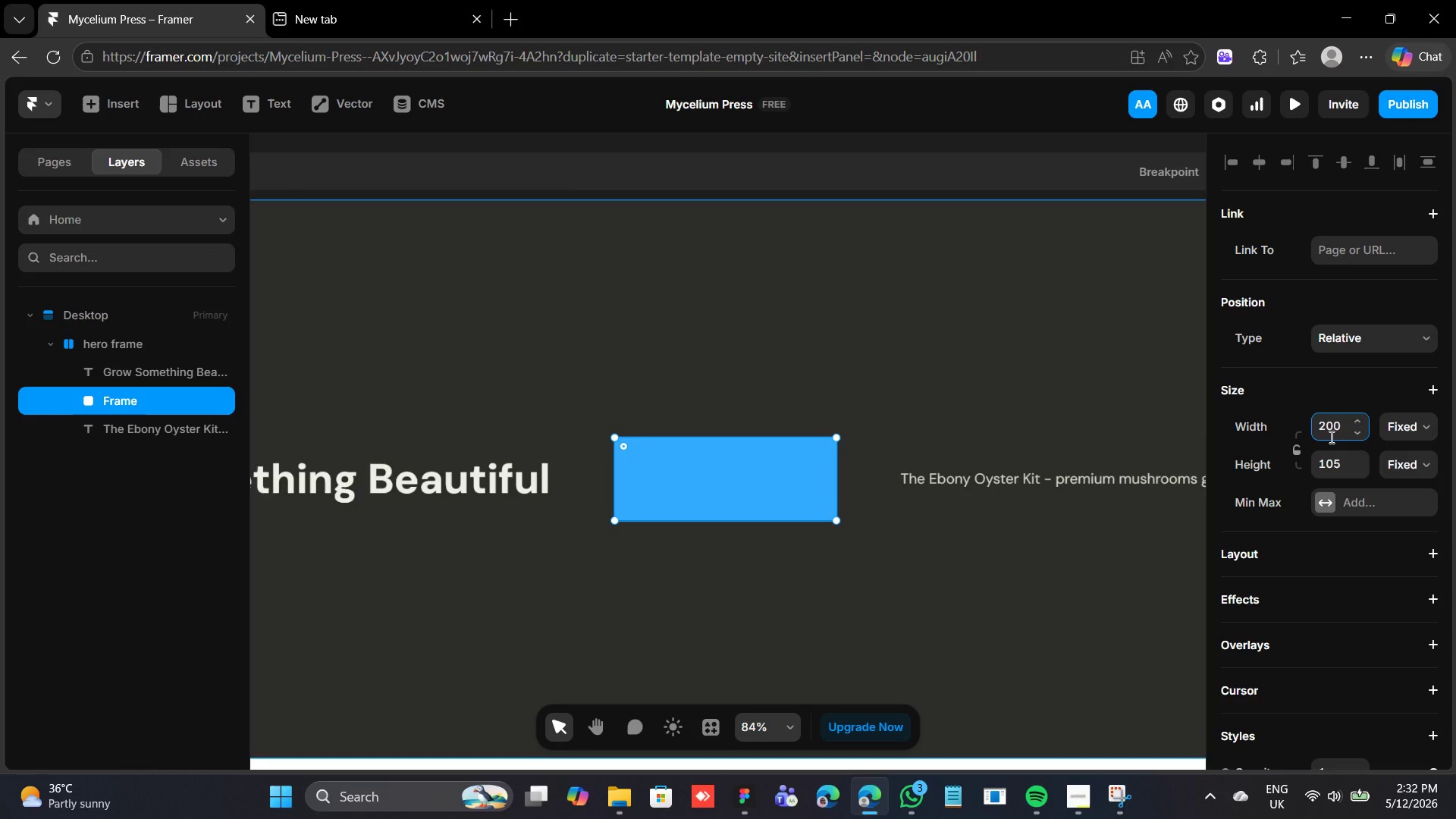 
key(Enter)
 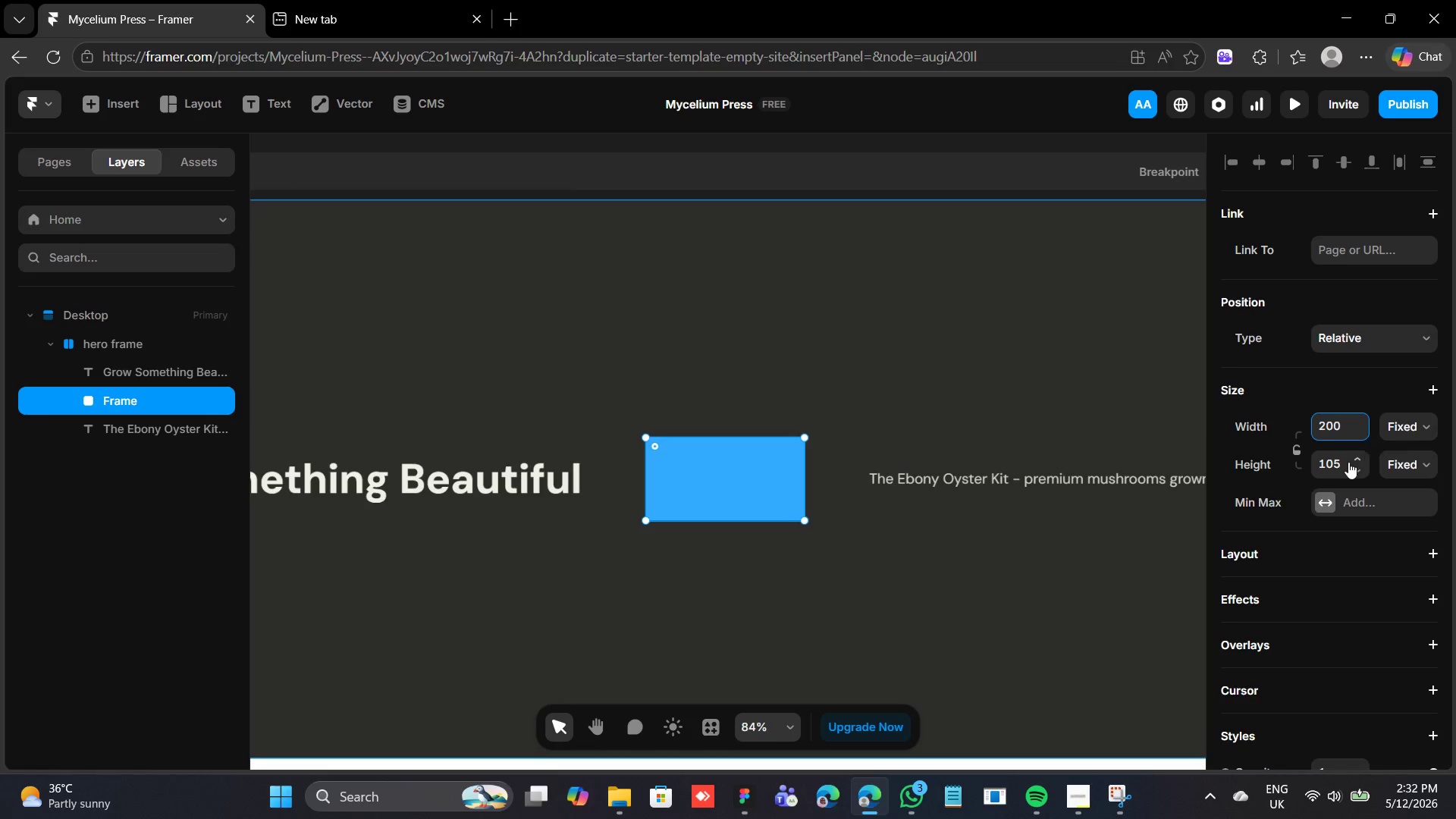 
left_click([1332, 461])
 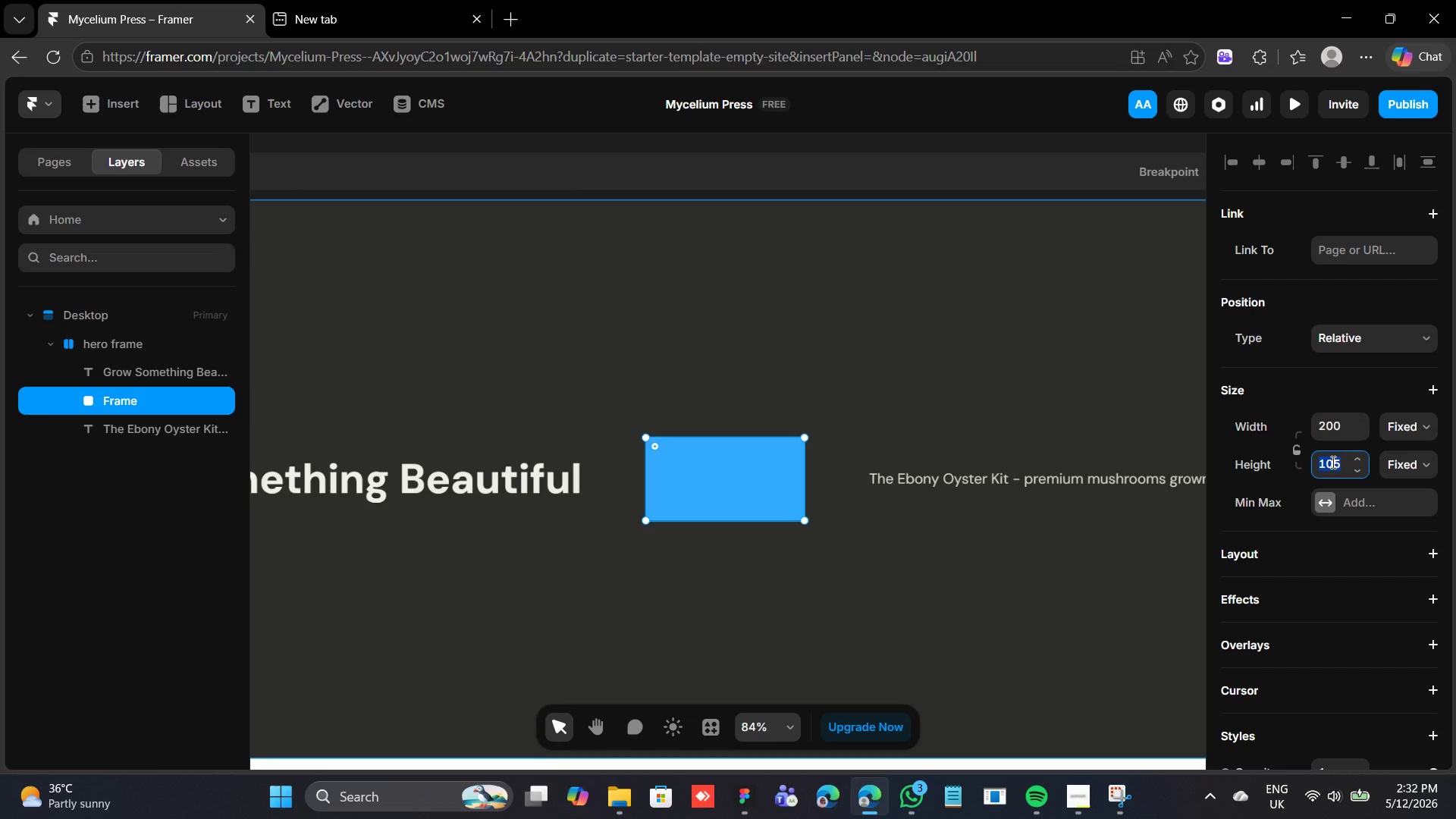 
type(56)
 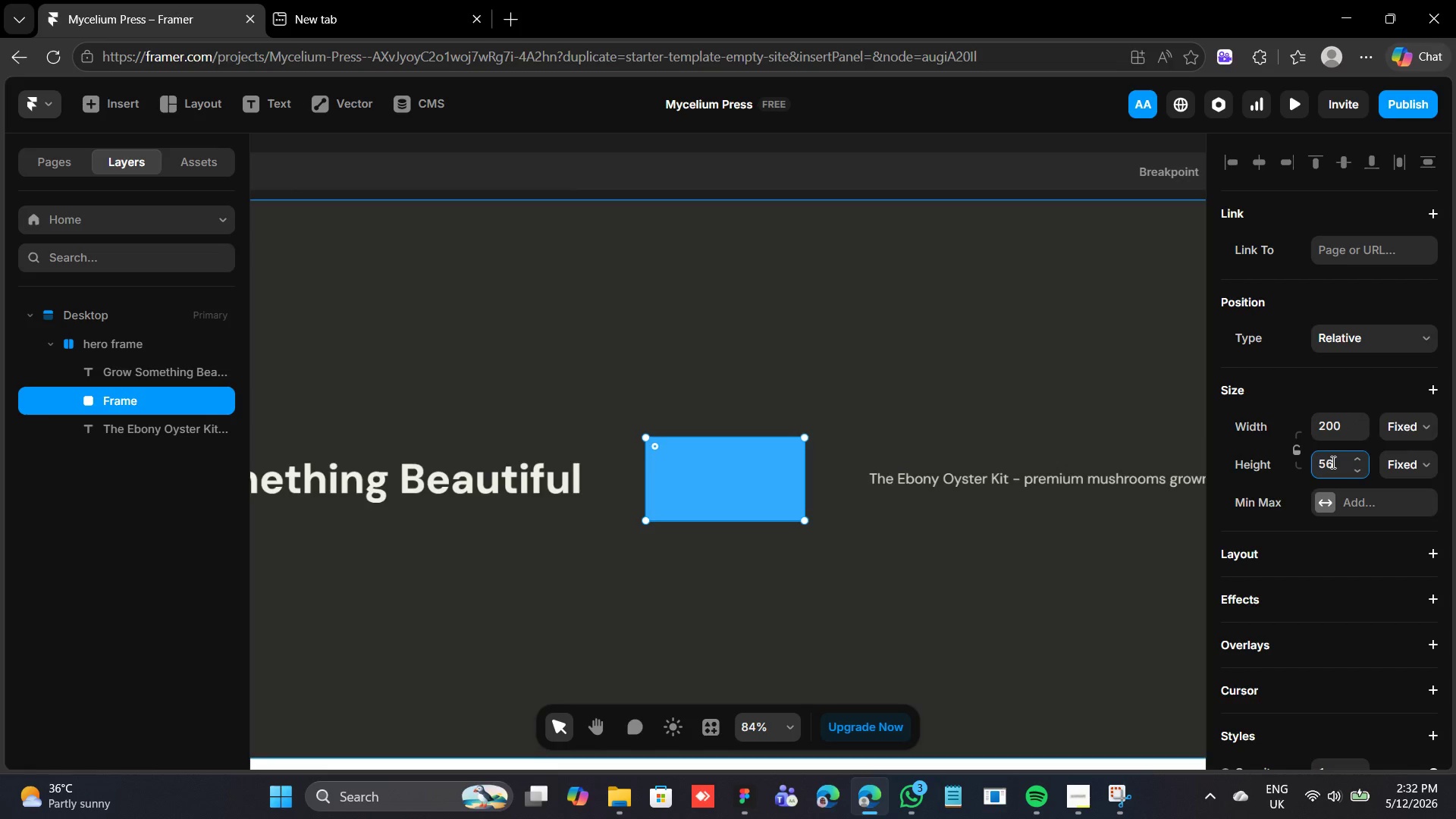 
key(Enter)
 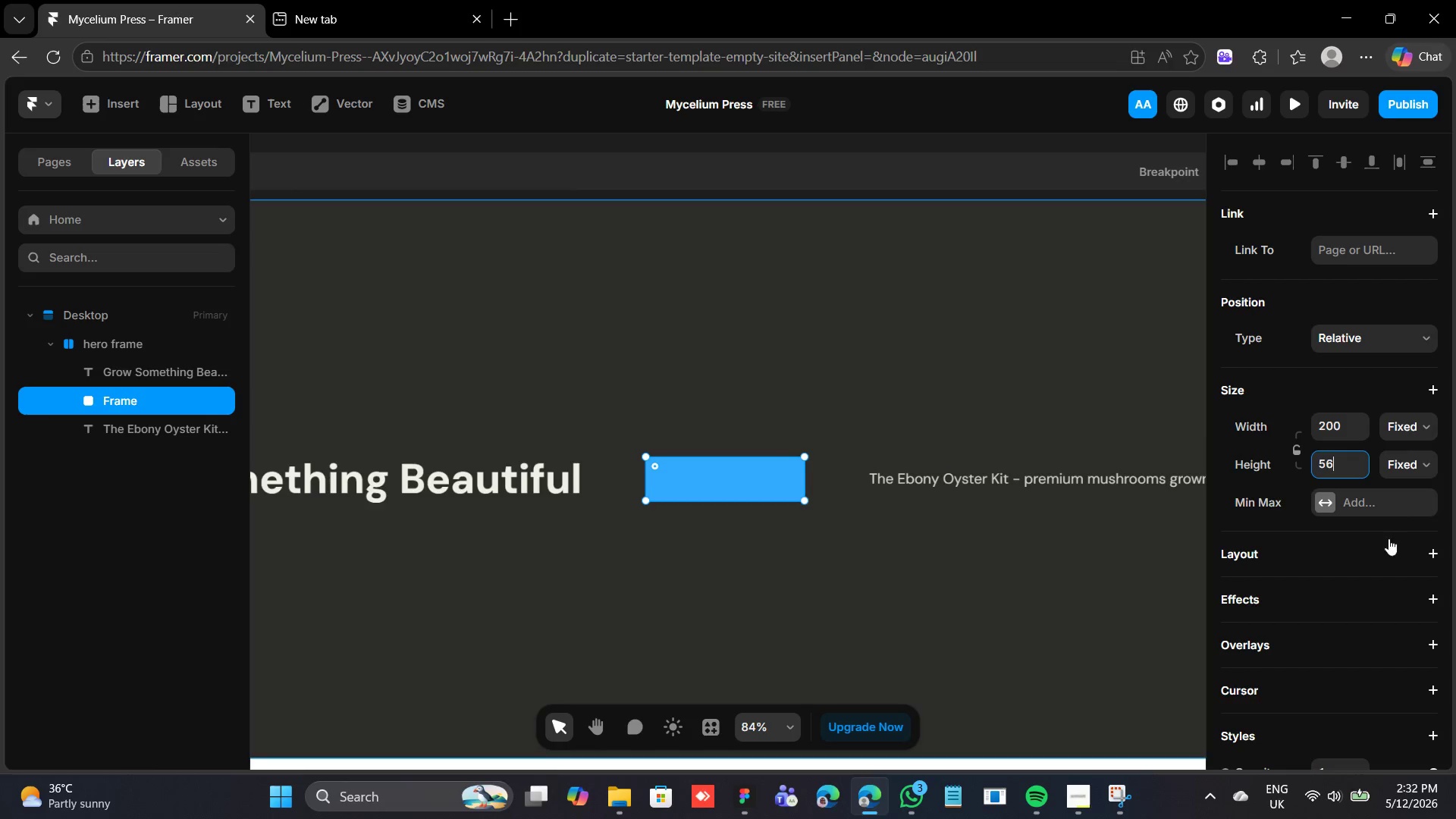 
scroll: coordinate [1370, 501], scroll_direction: down, amount: 3.0
 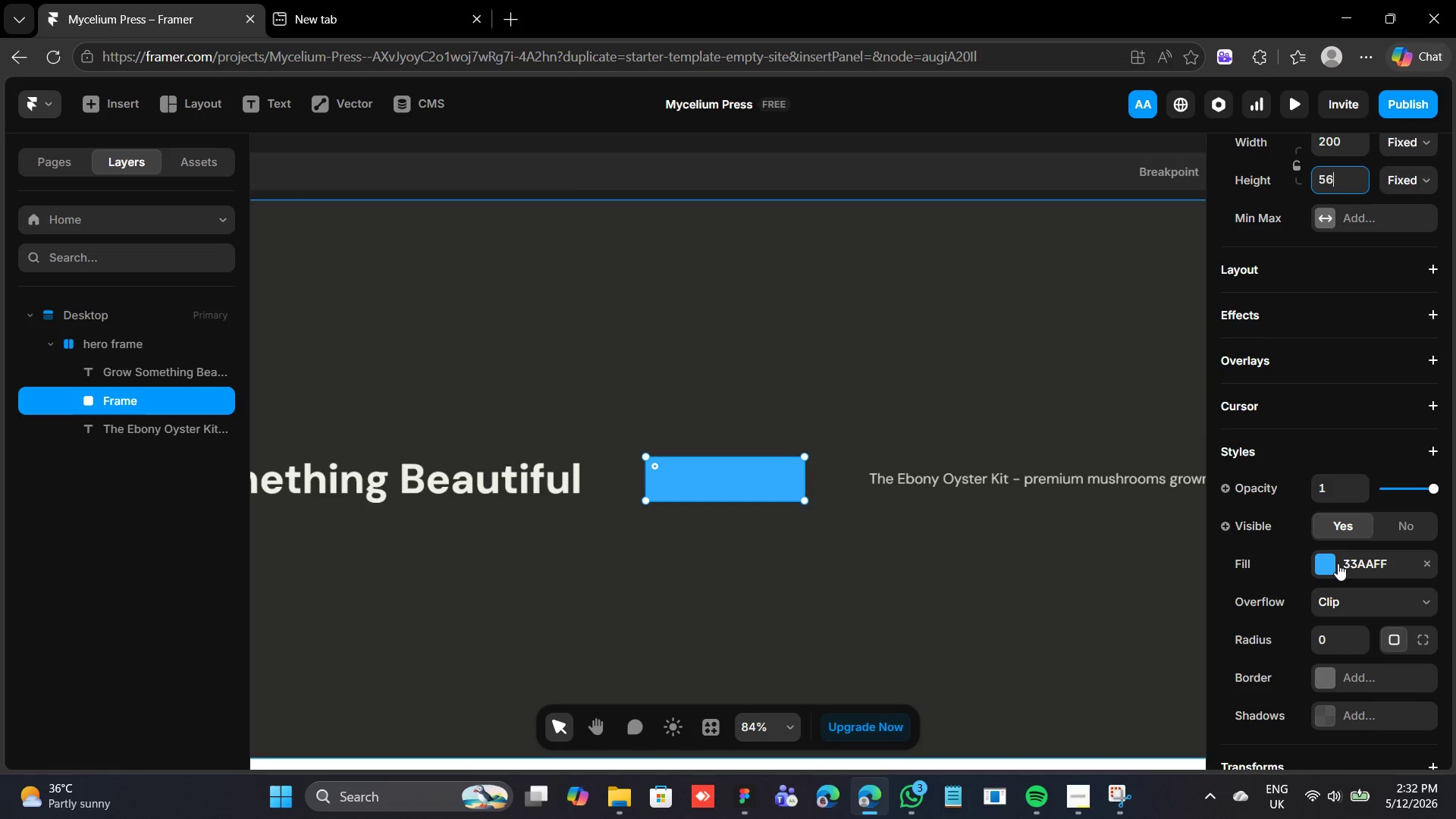 
left_click([1332, 564])
 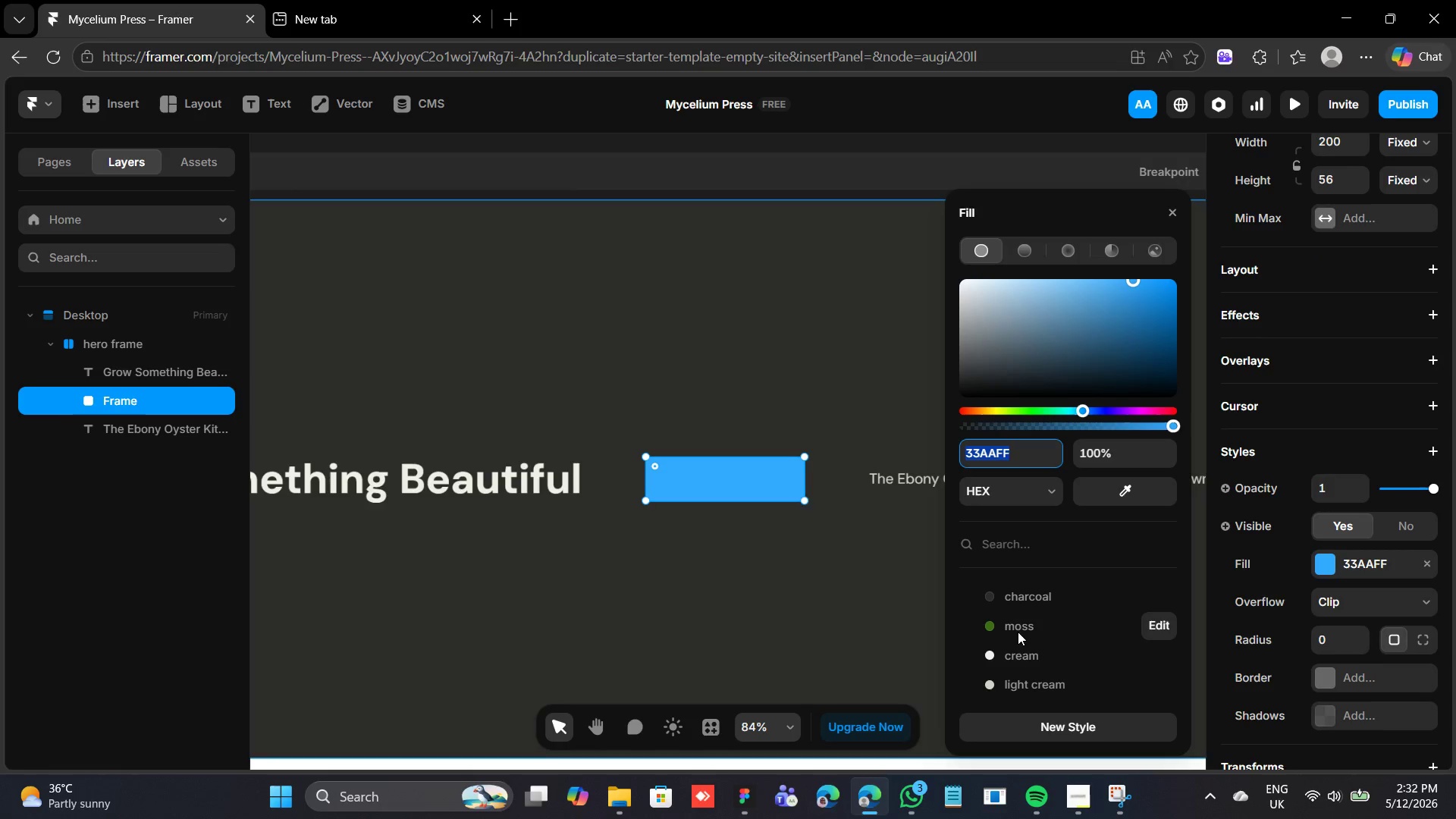 
left_click([1017, 629])
 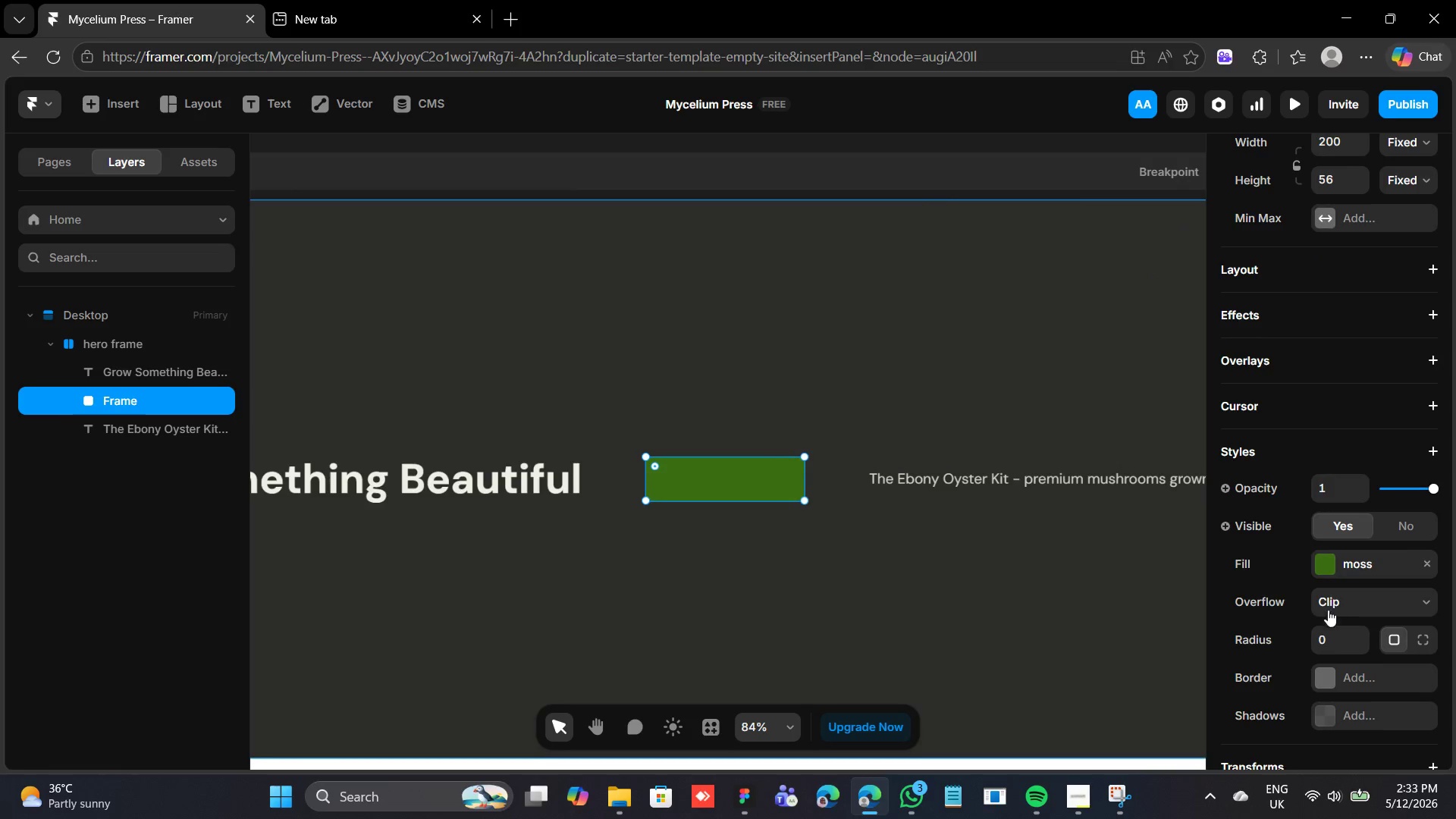 
wait(6.44)
 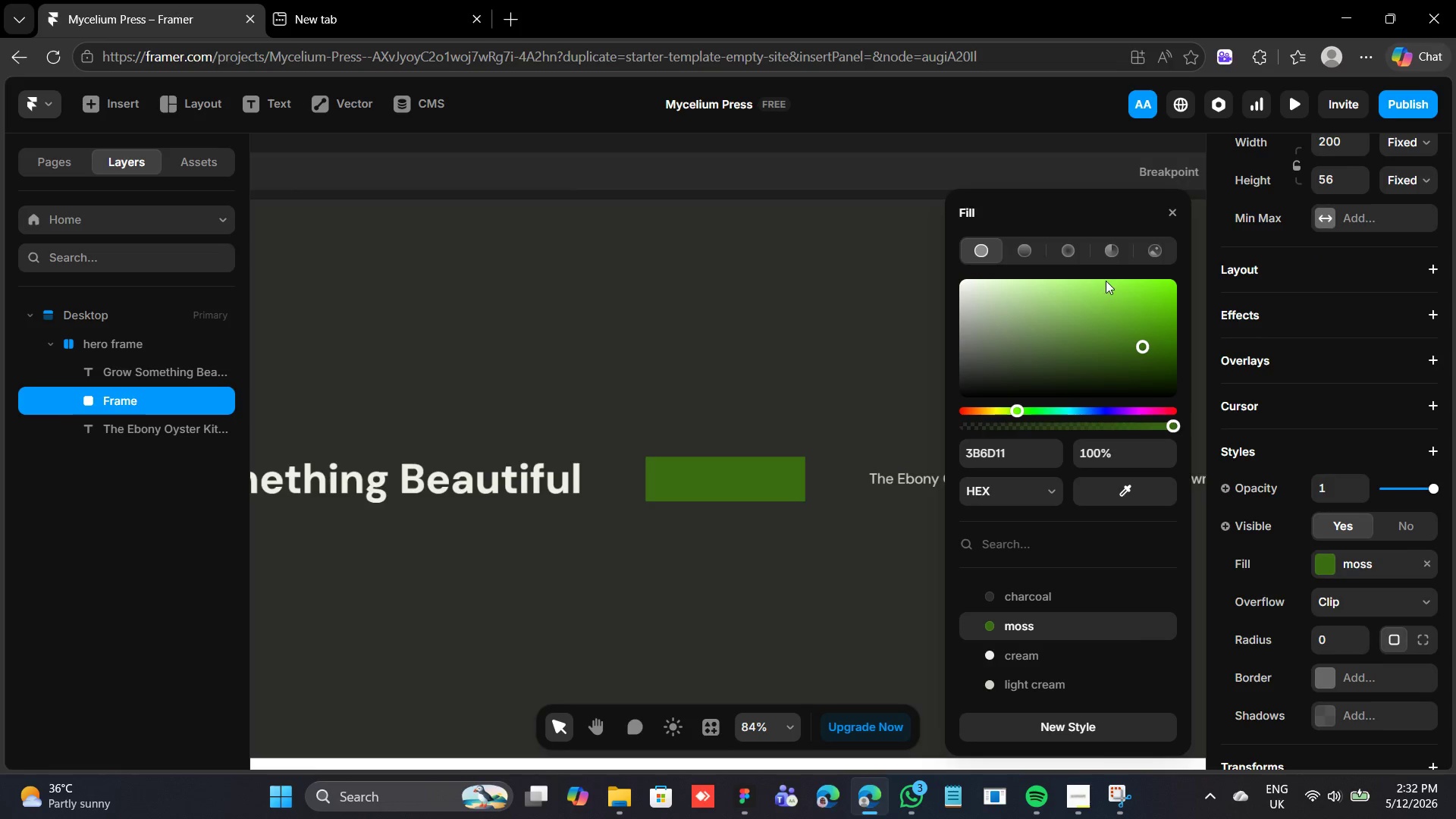 
type(28)
 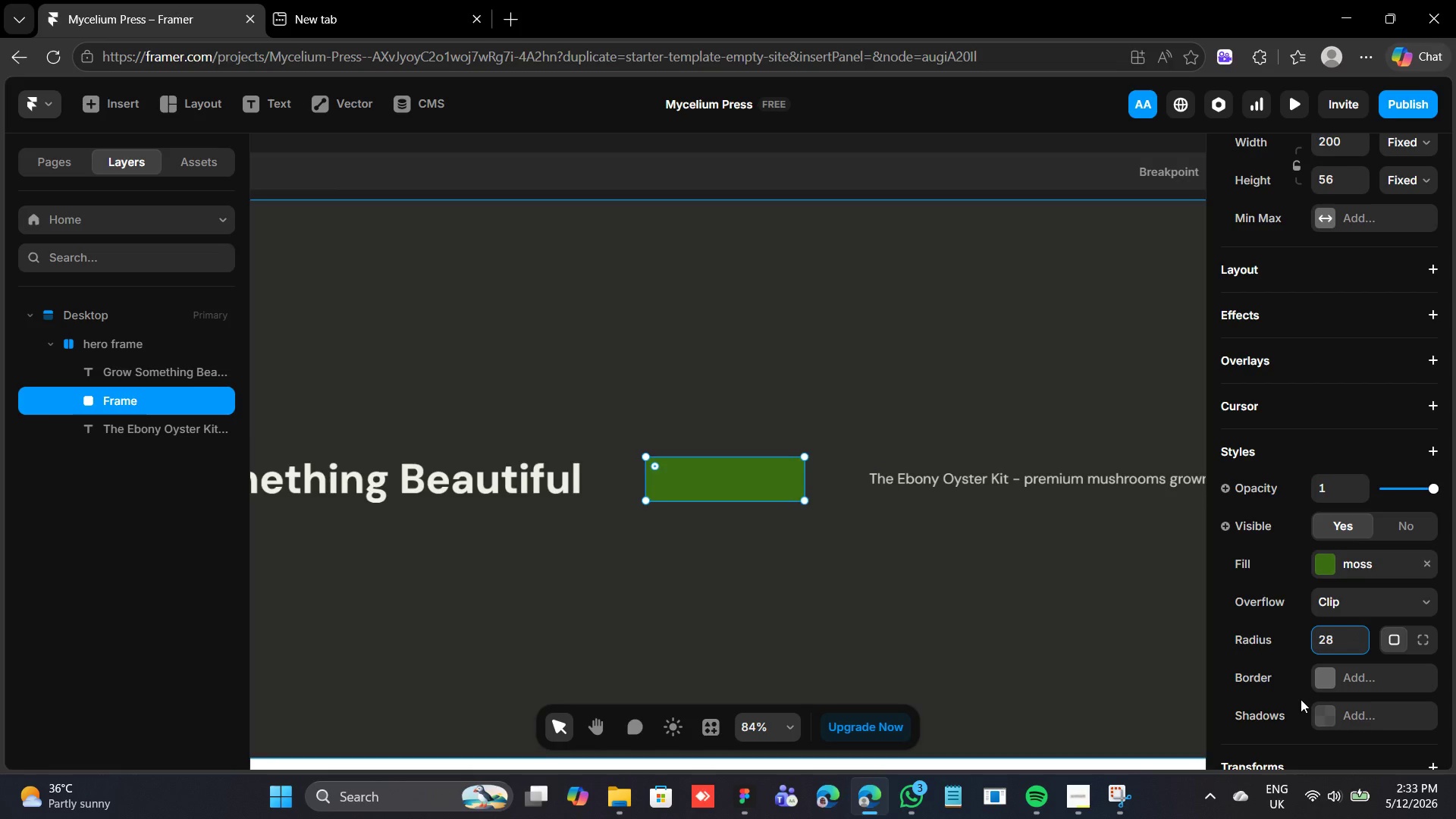 
key(Enter)
 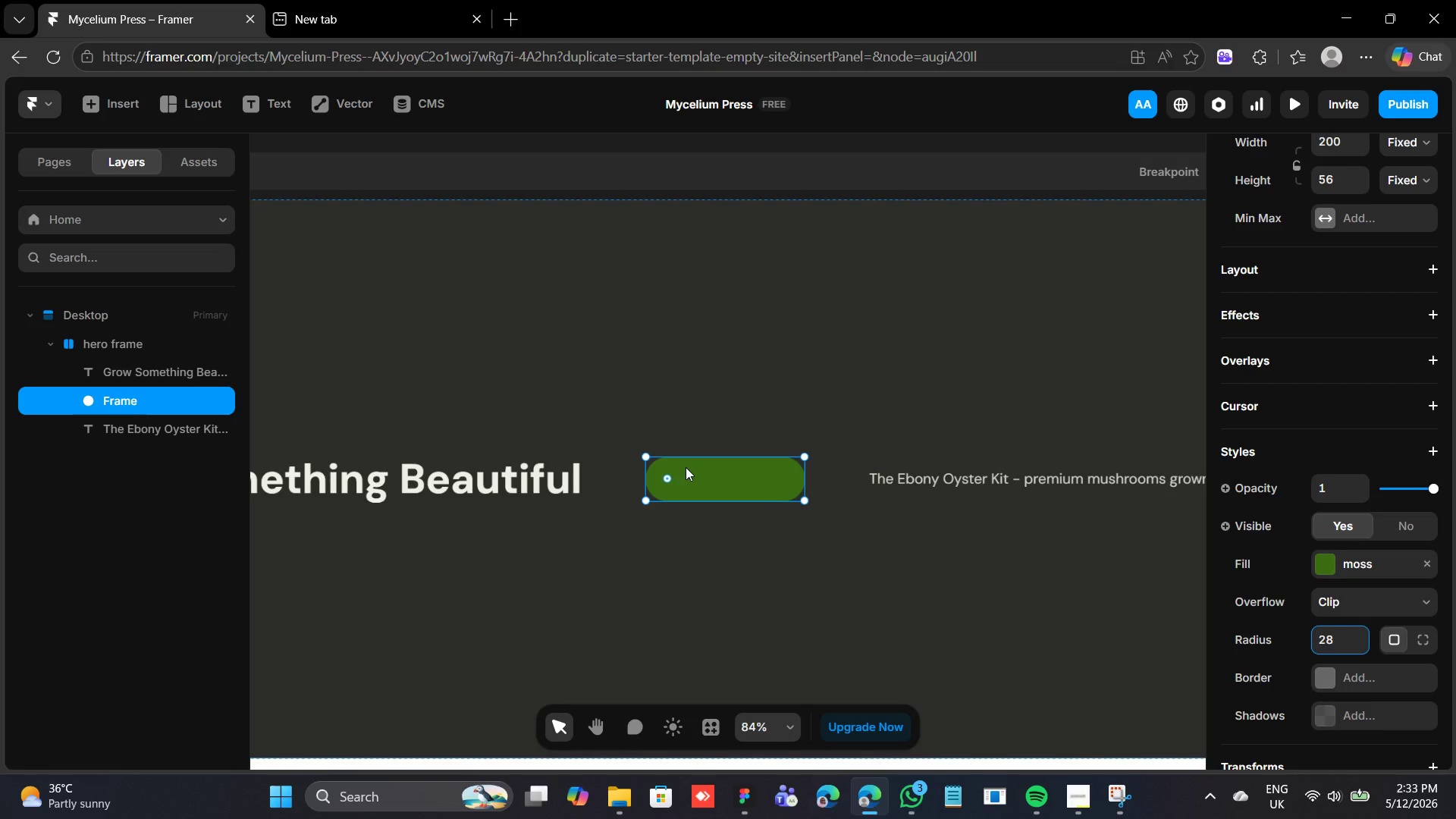 
wait(7.22)
 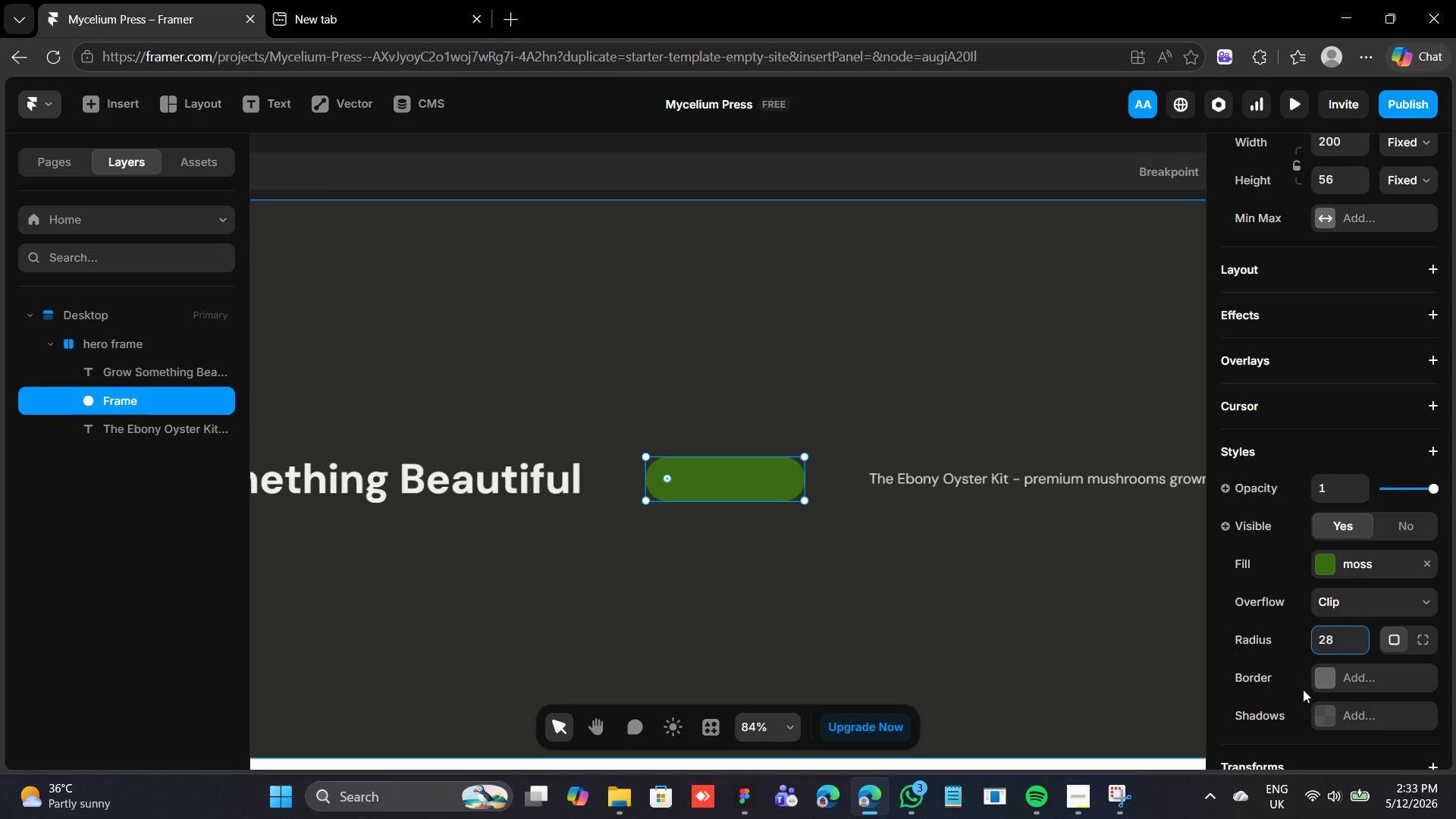 
key(T)
 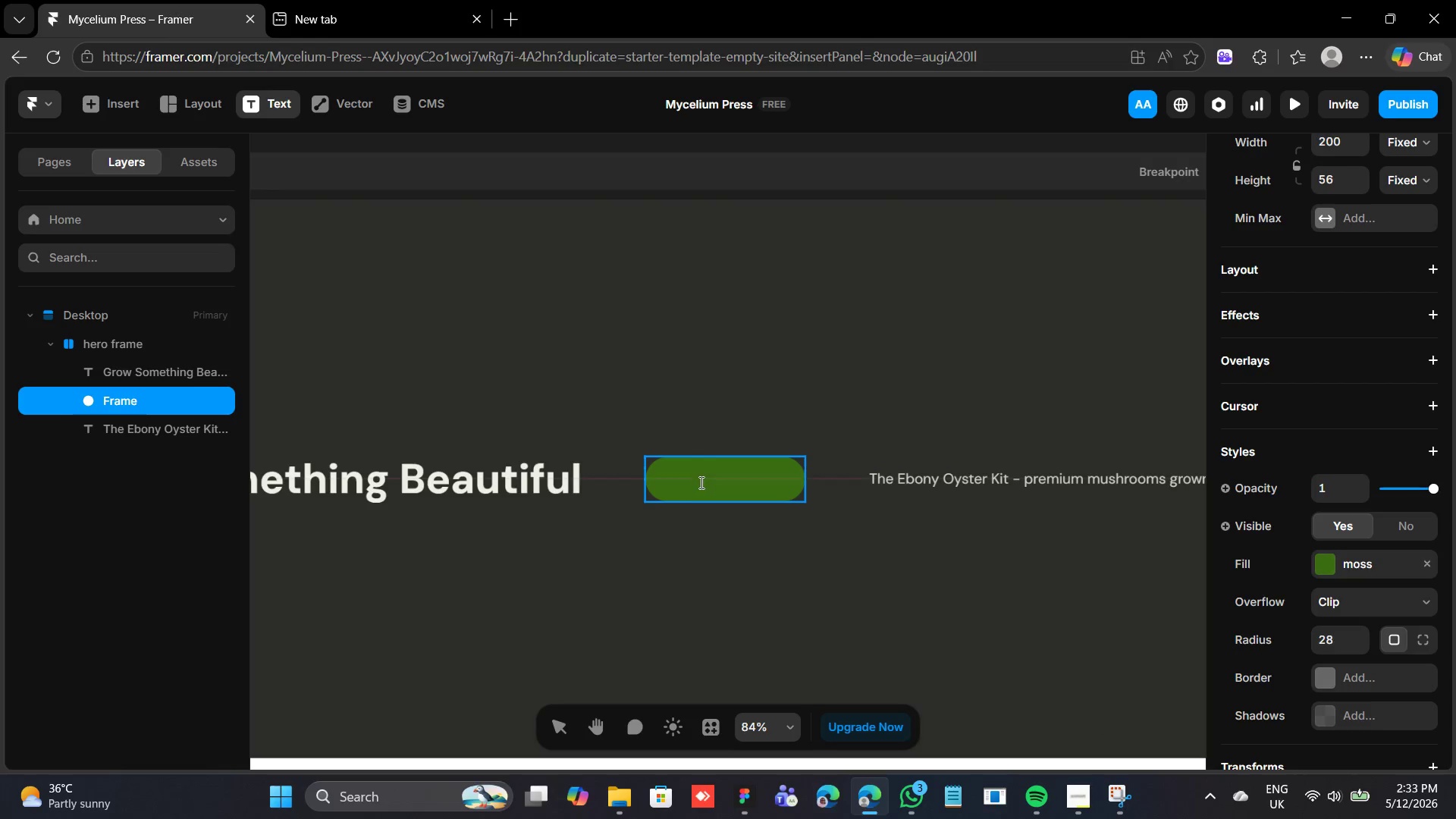 
left_click([676, 479])
 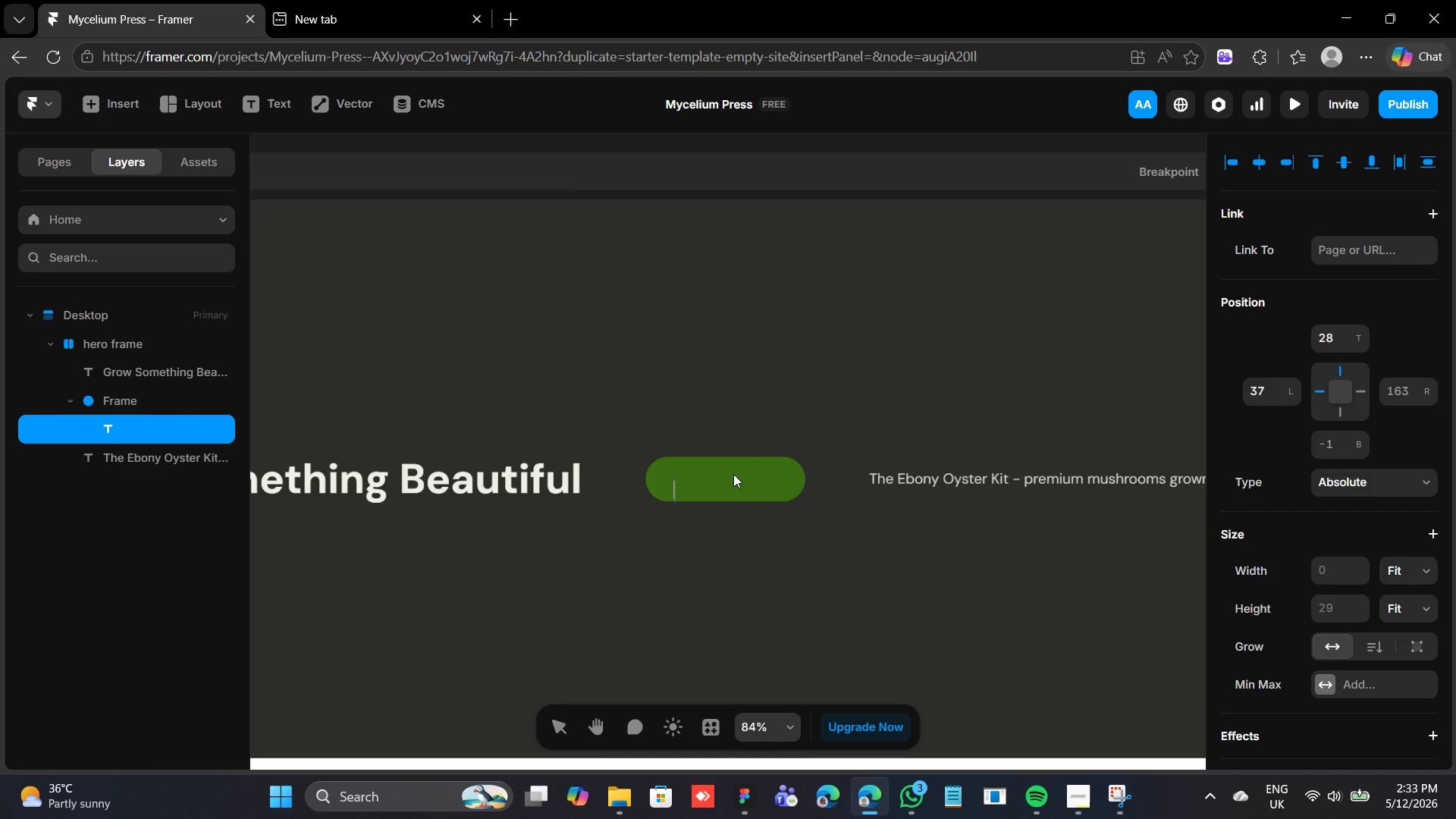 
type(Buy Now)
 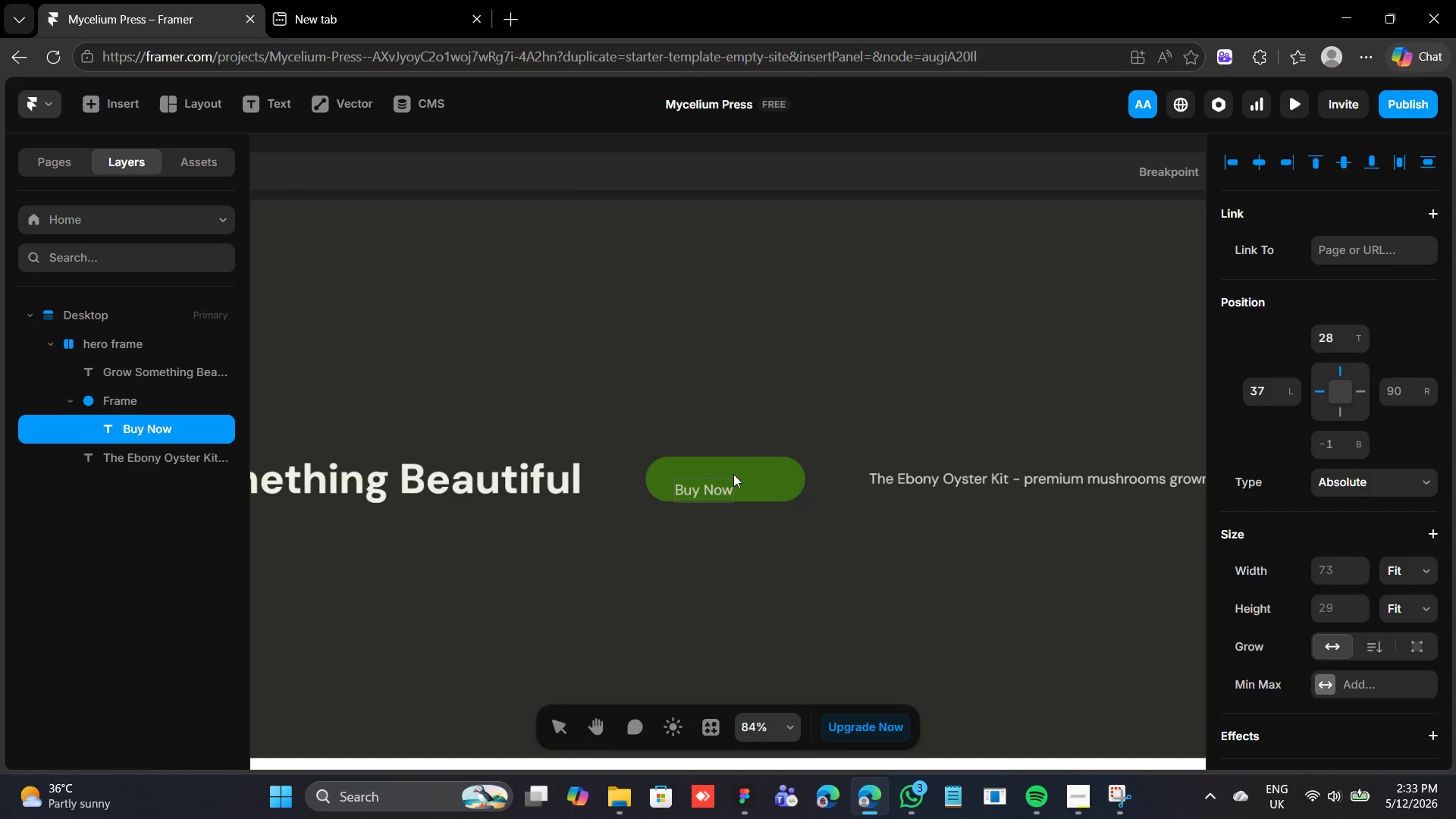 
wait(5.81)
 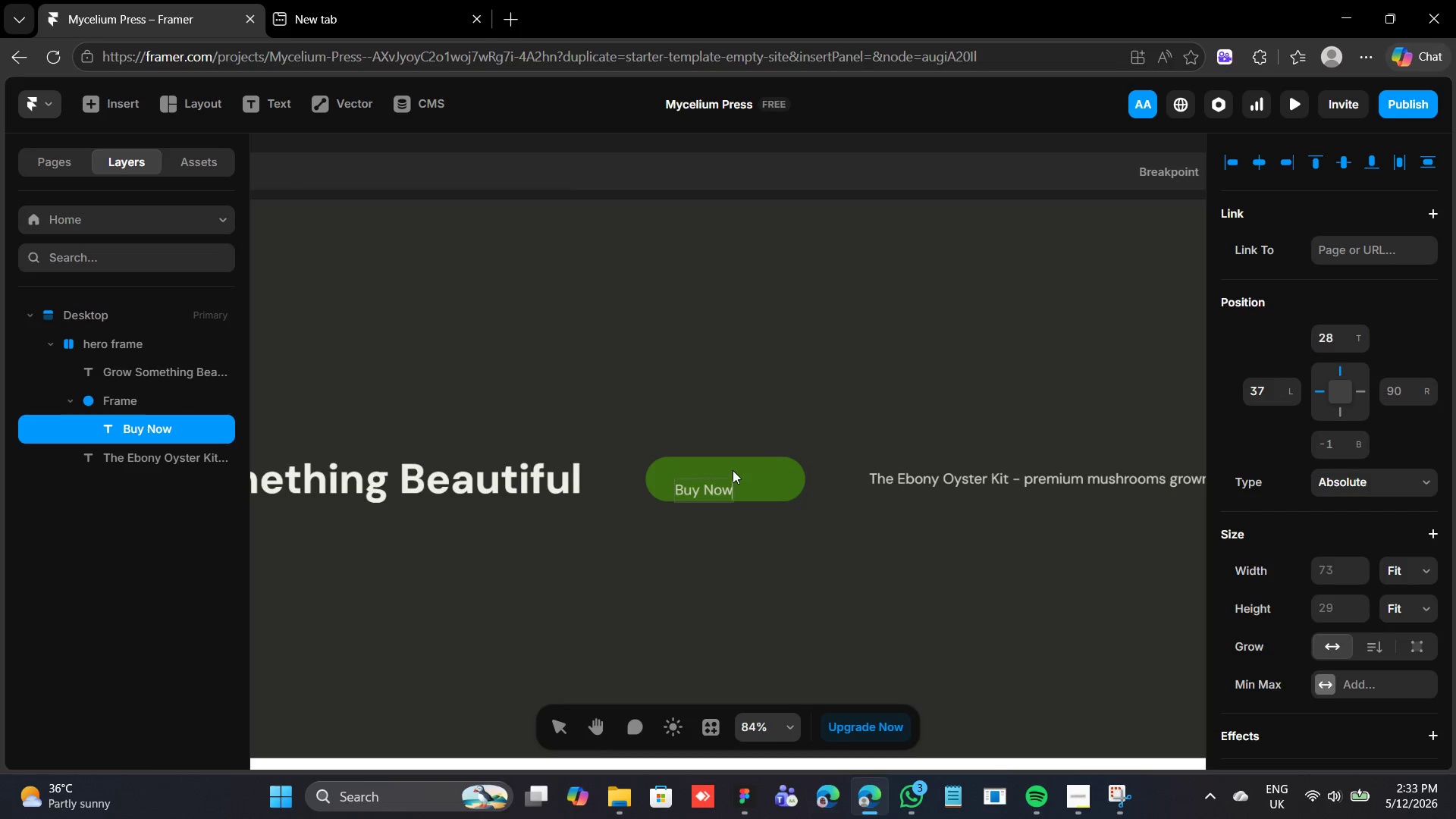 
scroll: coordinate [1345, 699], scroll_direction: down, amount: 5.0
 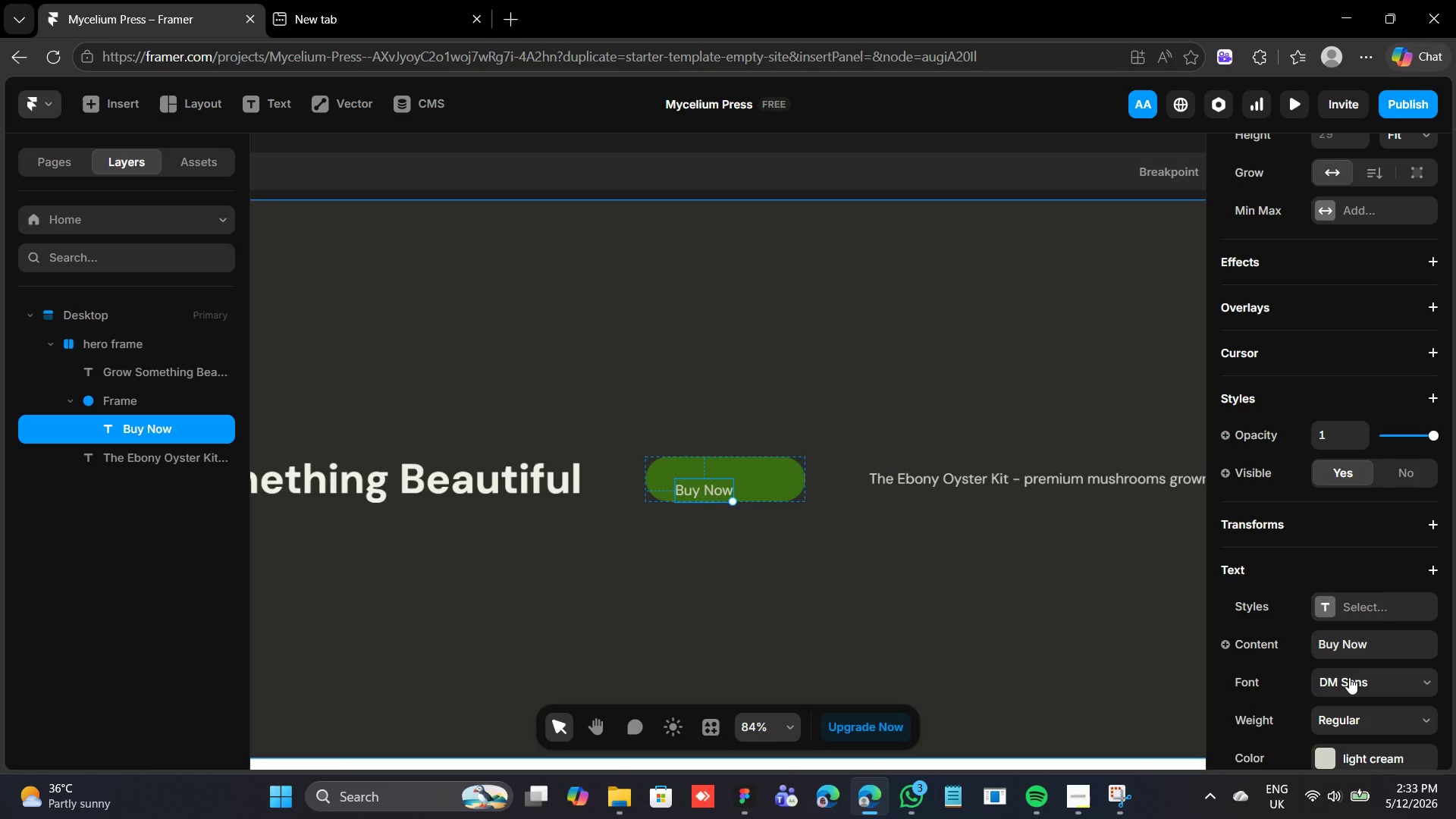 
wait(7.97)
 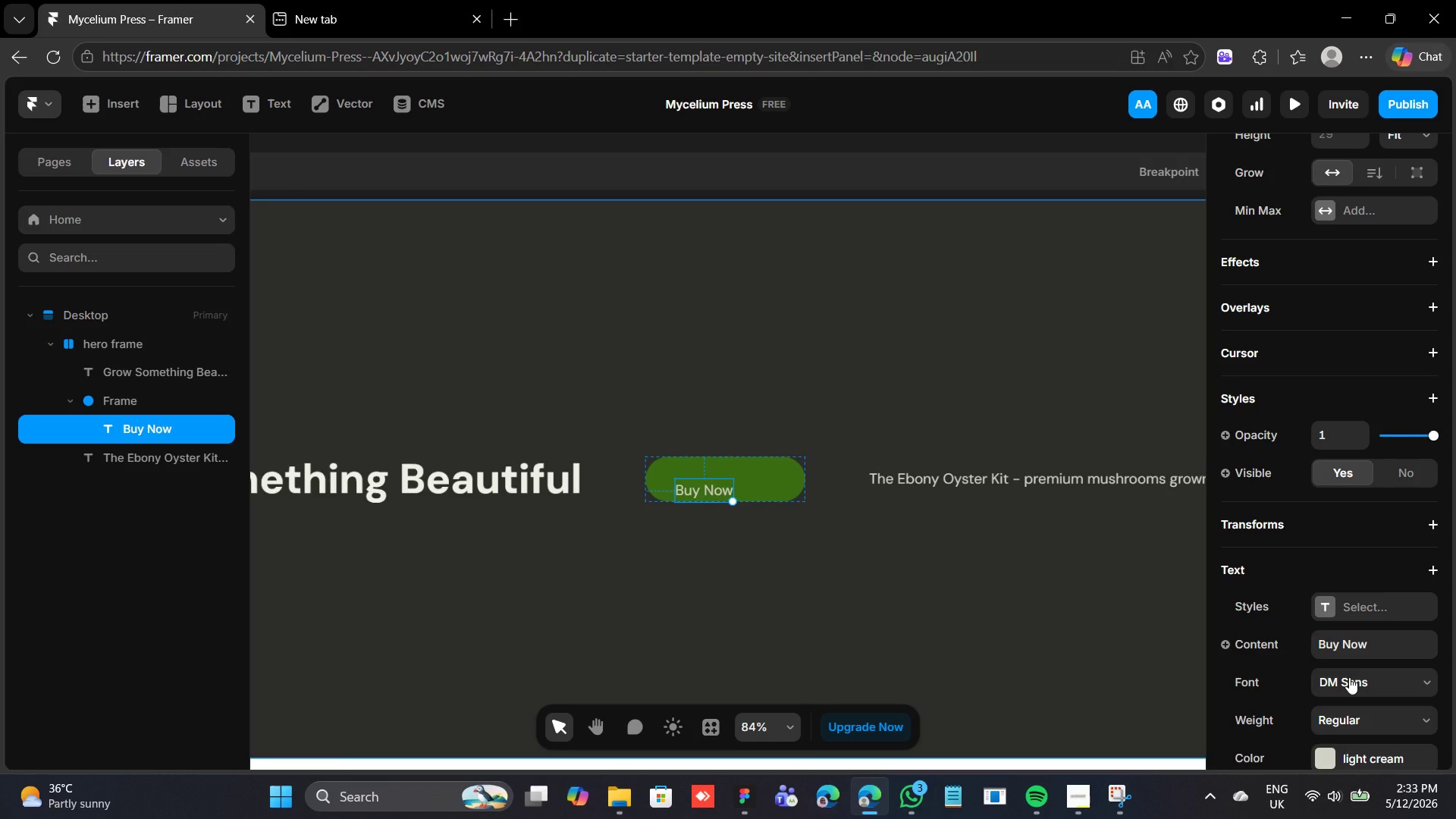 
scroll: coordinate [1347, 652], scroll_direction: down, amount: 3.0
 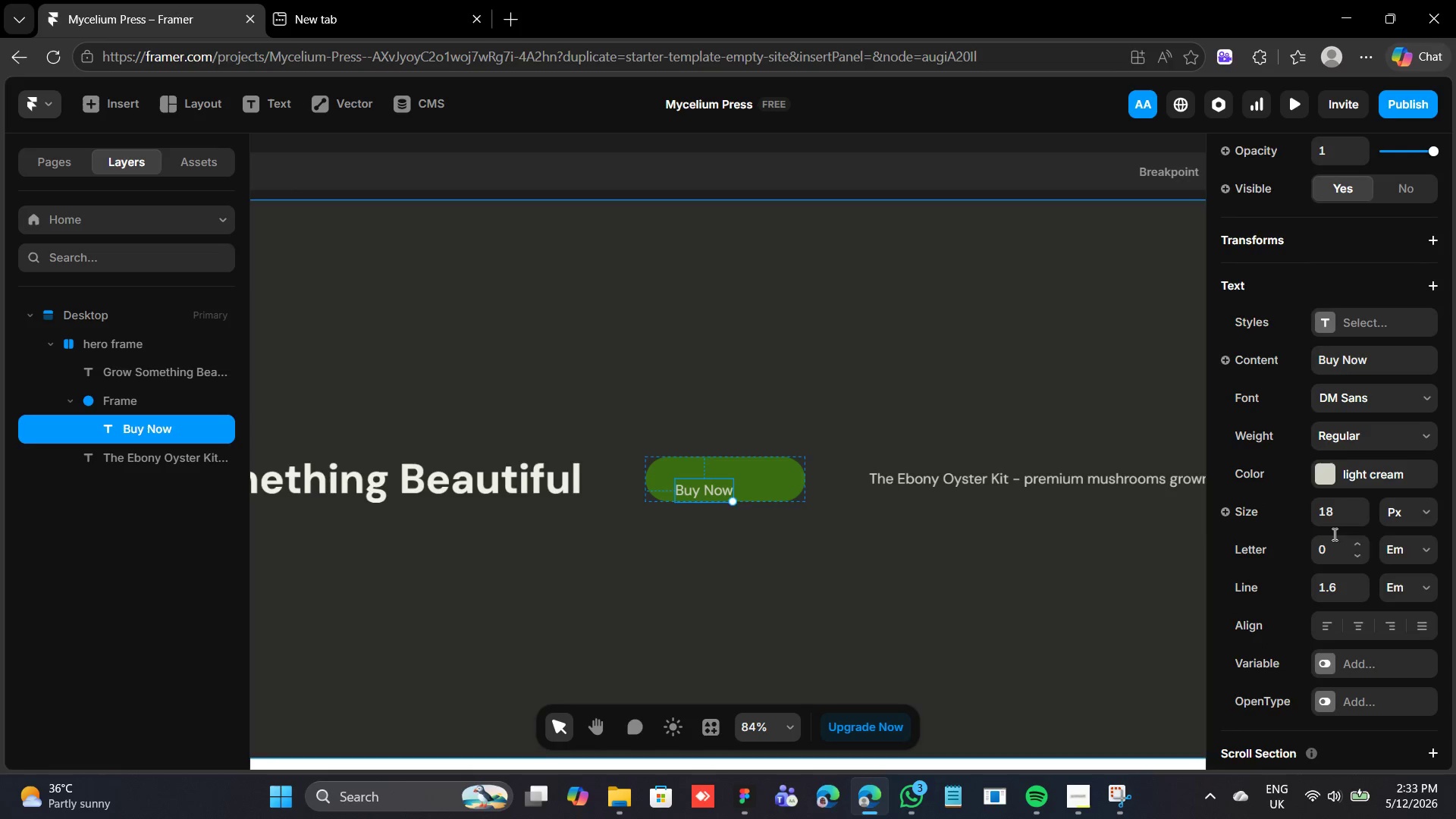 
left_click([1332, 509])
 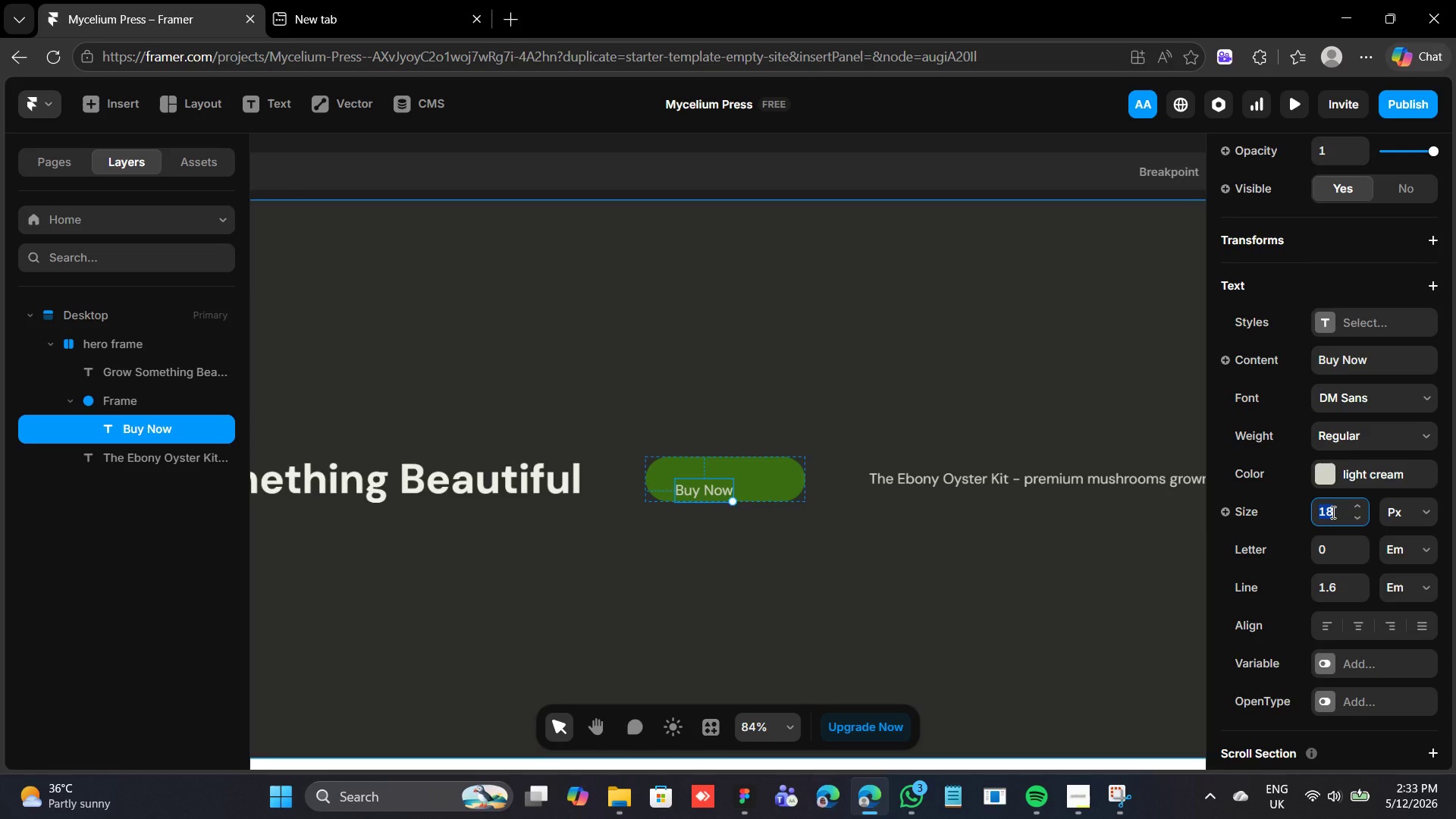 
type(16)
 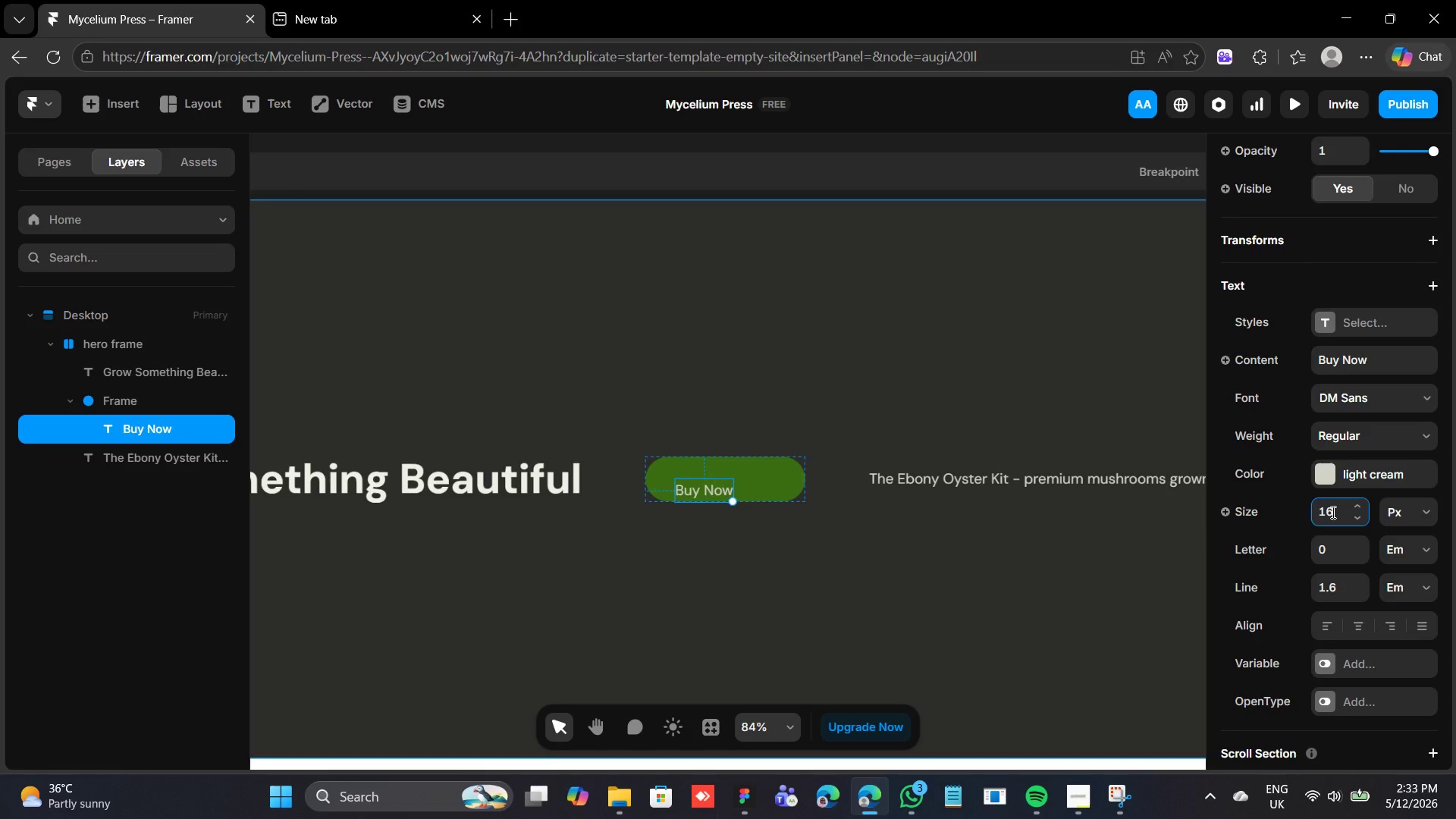 
key(Enter)
 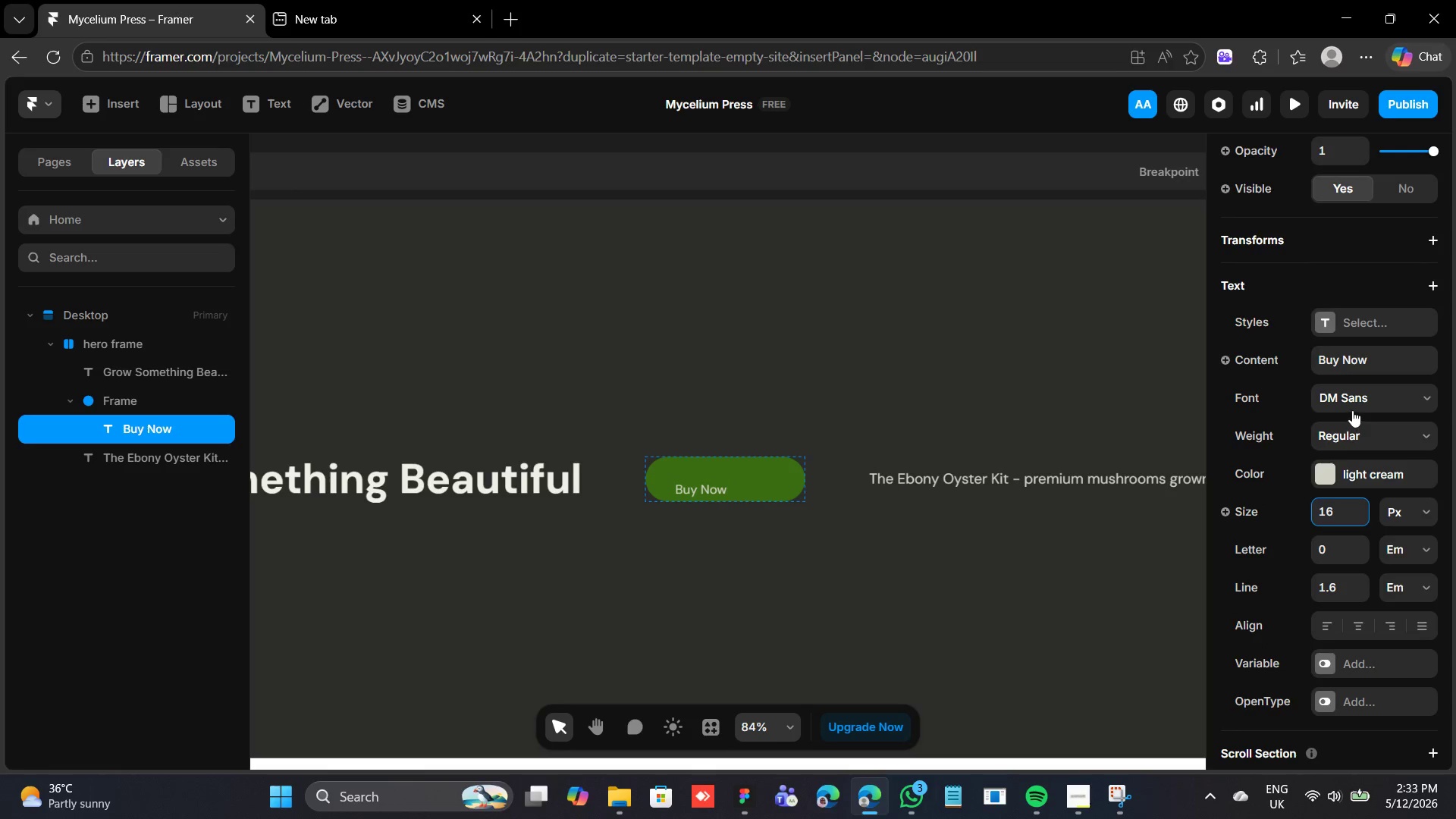 
left_click([1349, 426])
 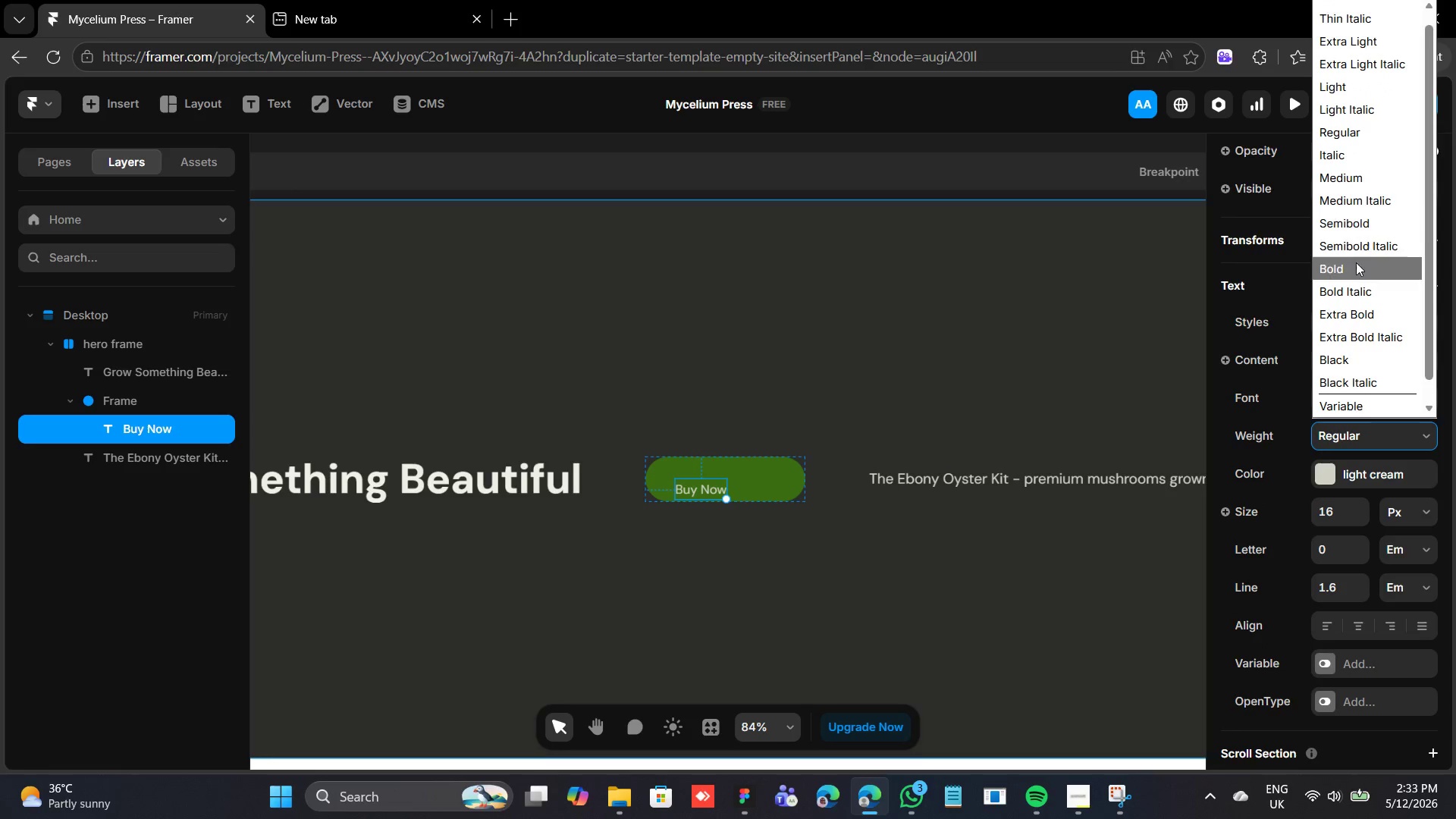 
left_click([1356, 266])
 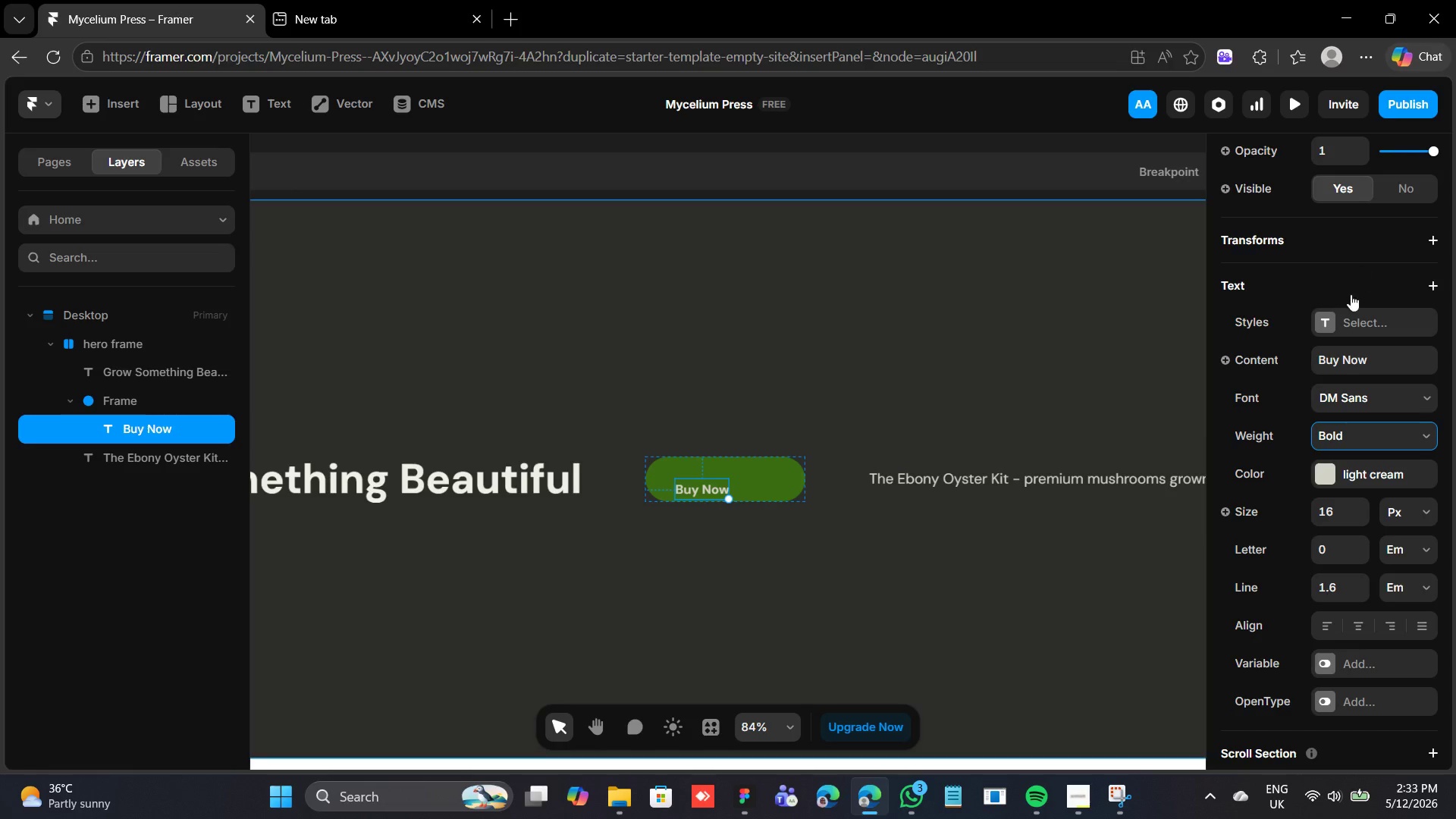 
left_click([1327, 468])
 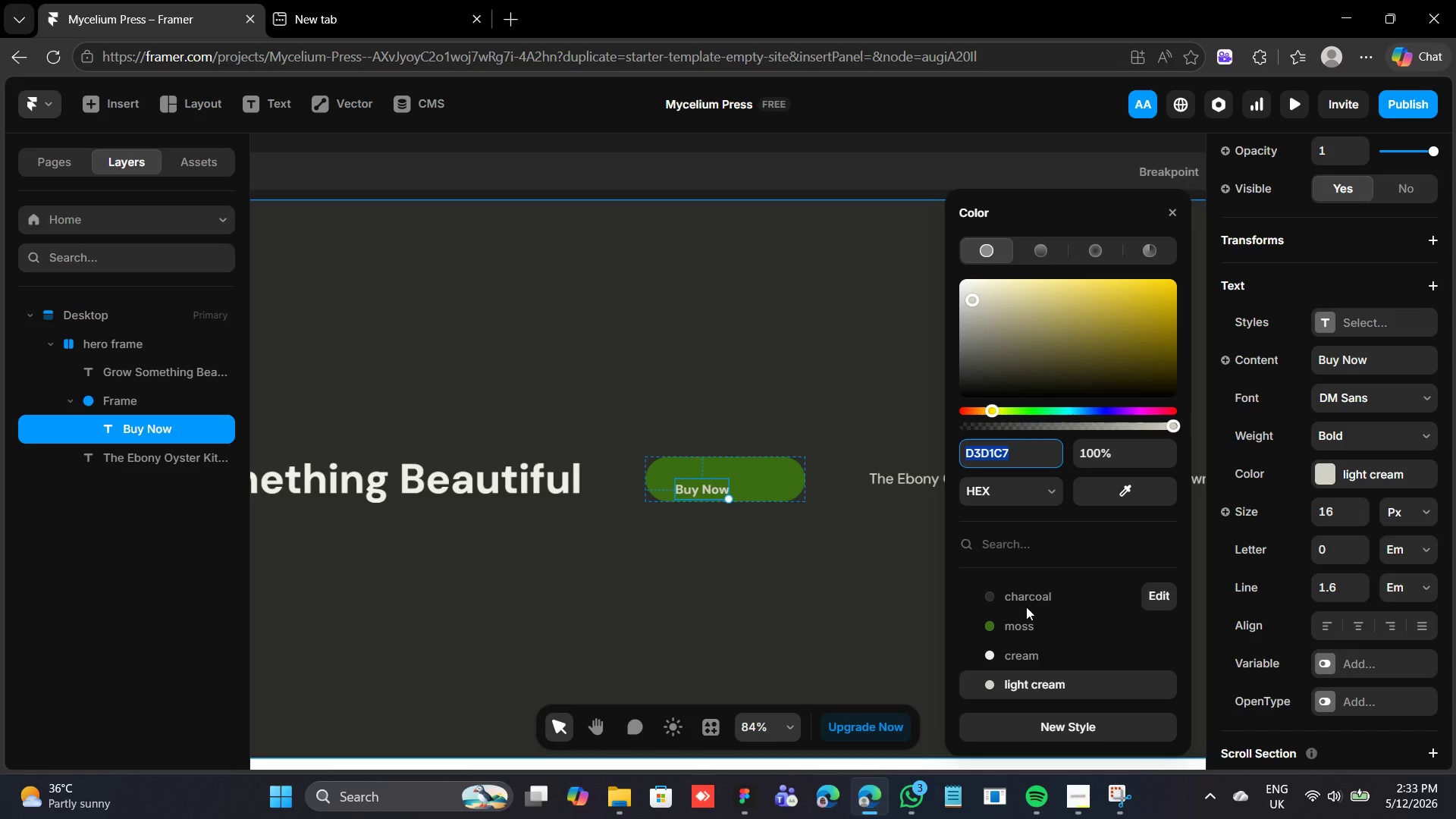 
left_click([1024, 651])
 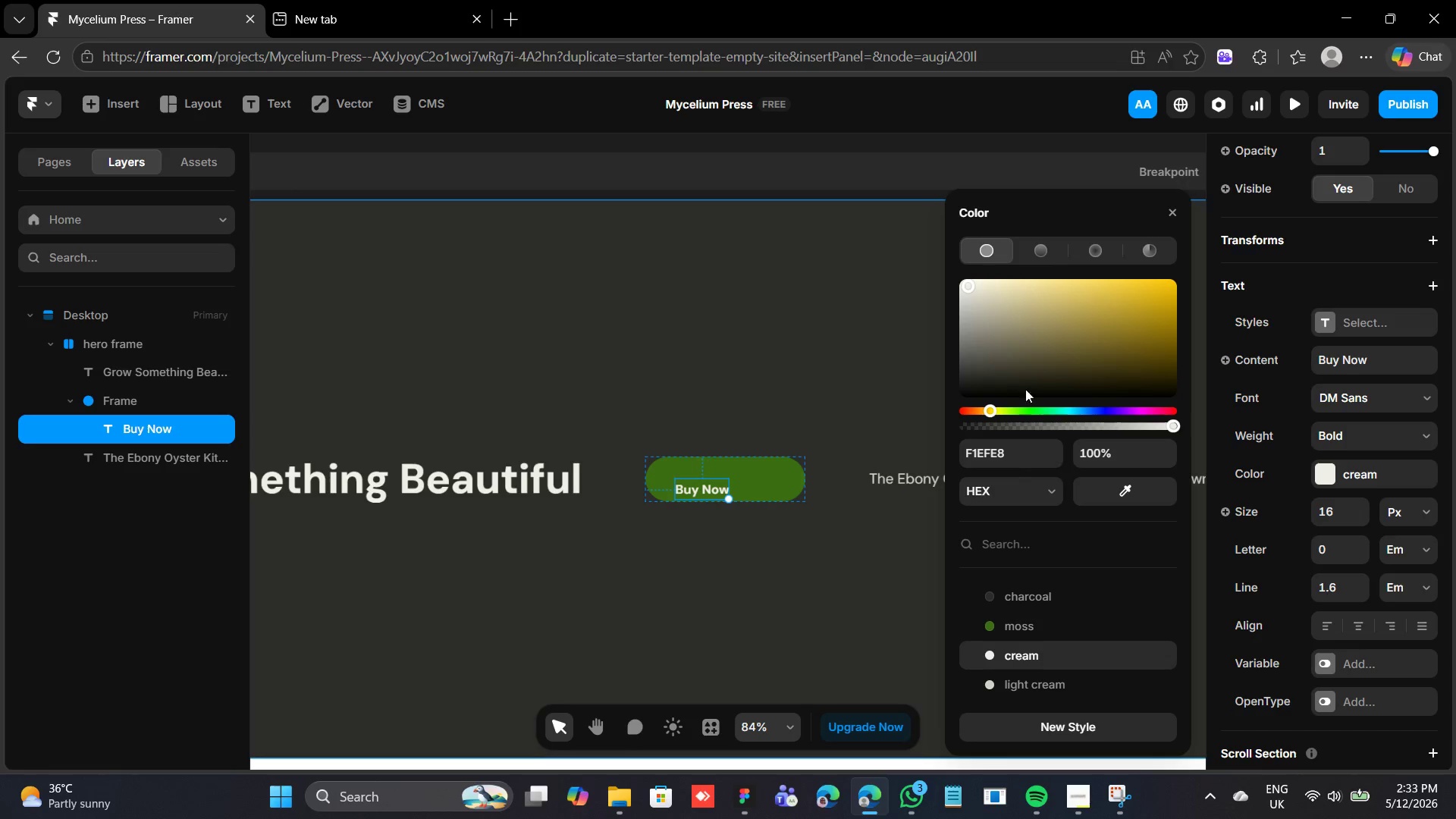 
wait(5.61)
 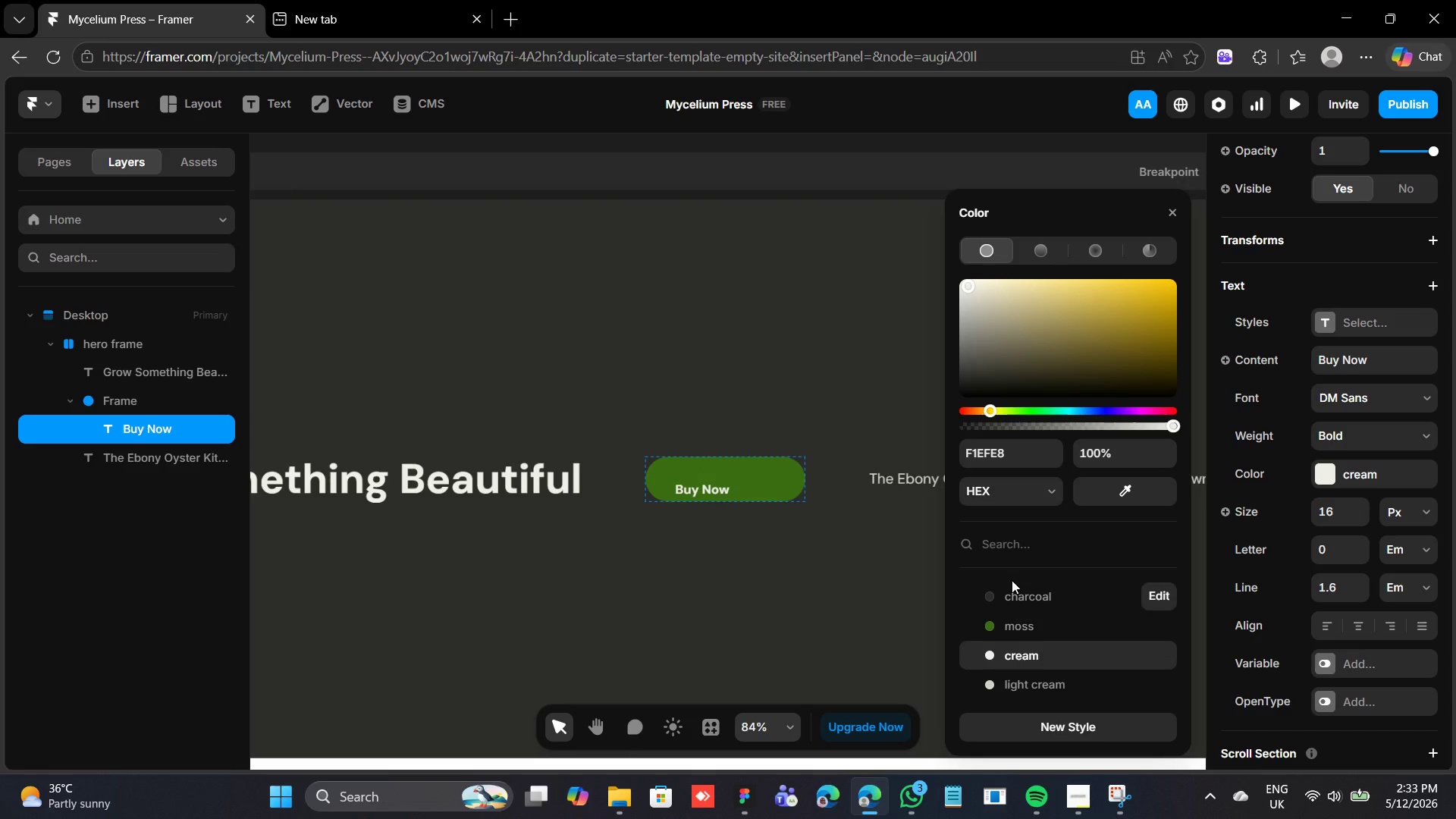 
left_click([1177, 213])
 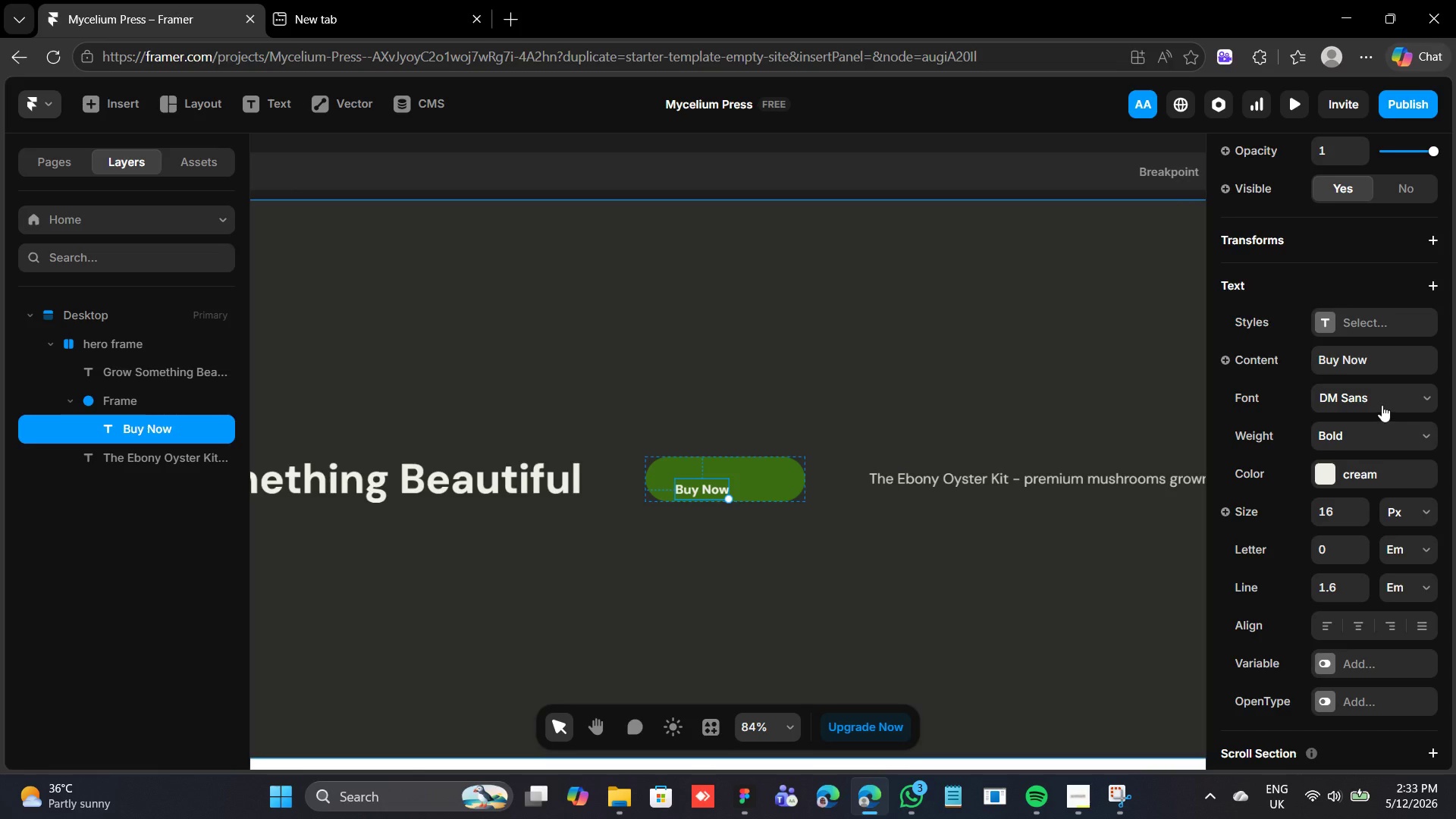 
scroll: coordinate [1357, 287], scroll_direction: up, amount: 14.0
 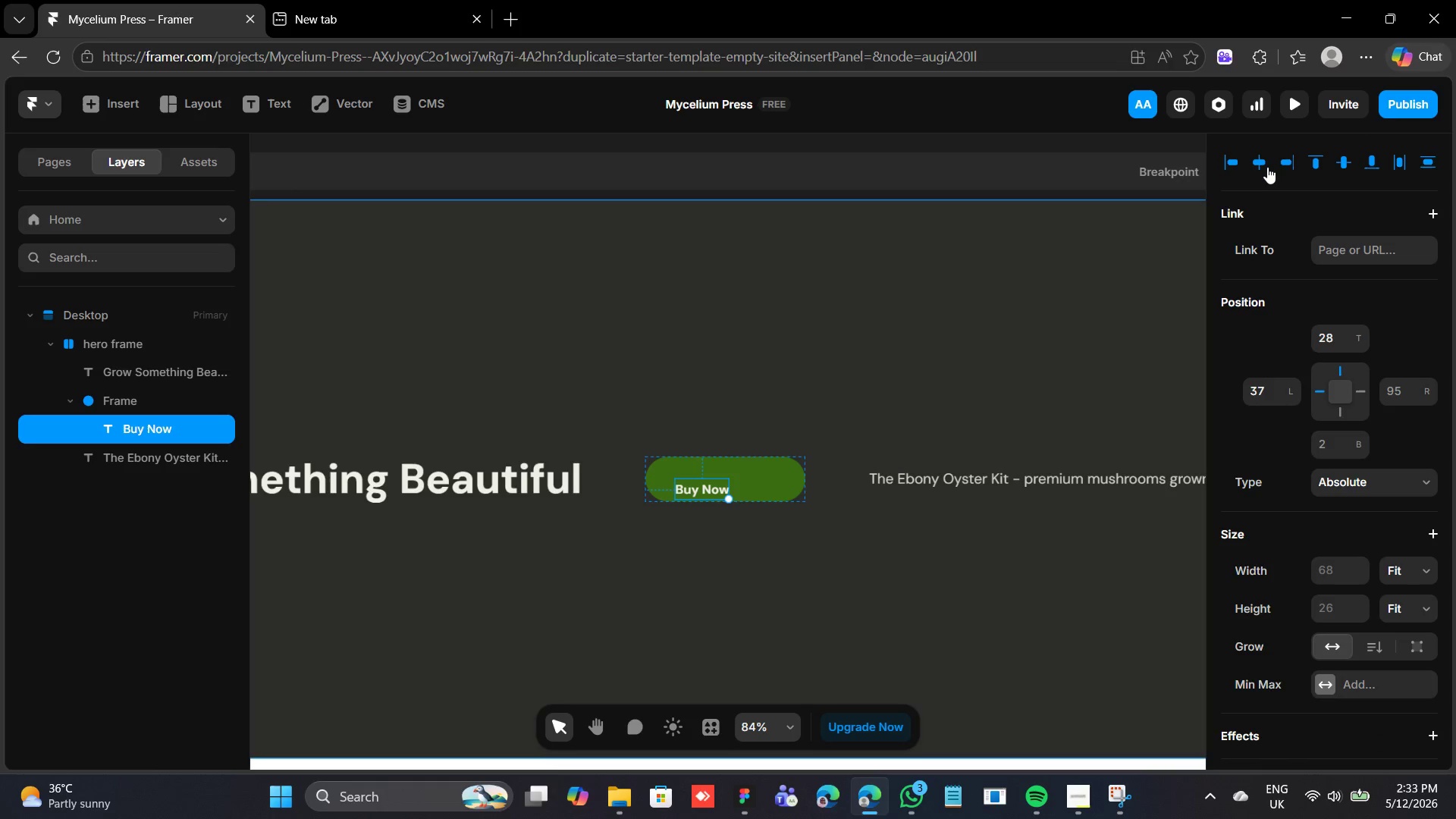 
left_click([1264, 157])
 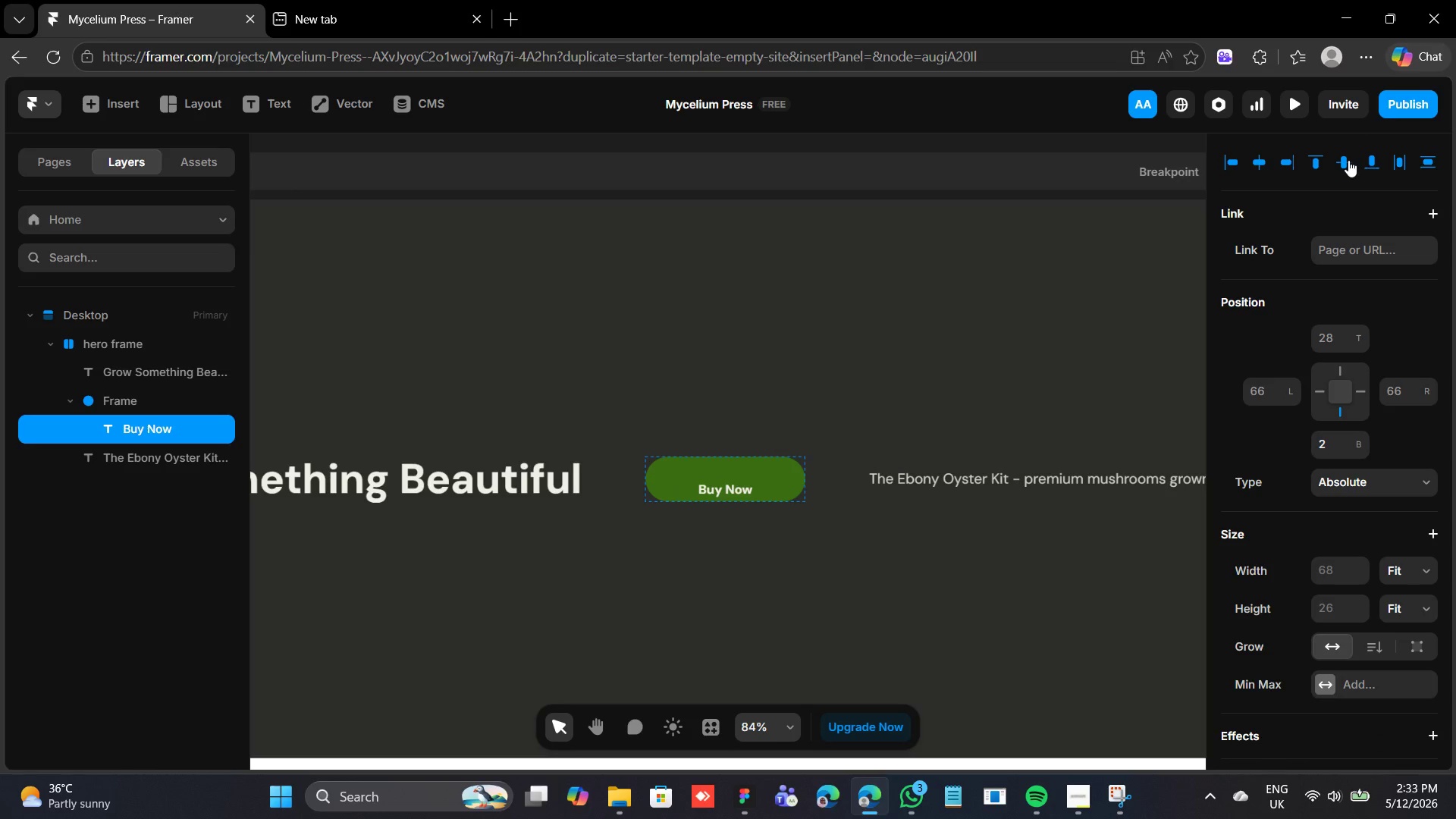 
left_click([1342, 165])
 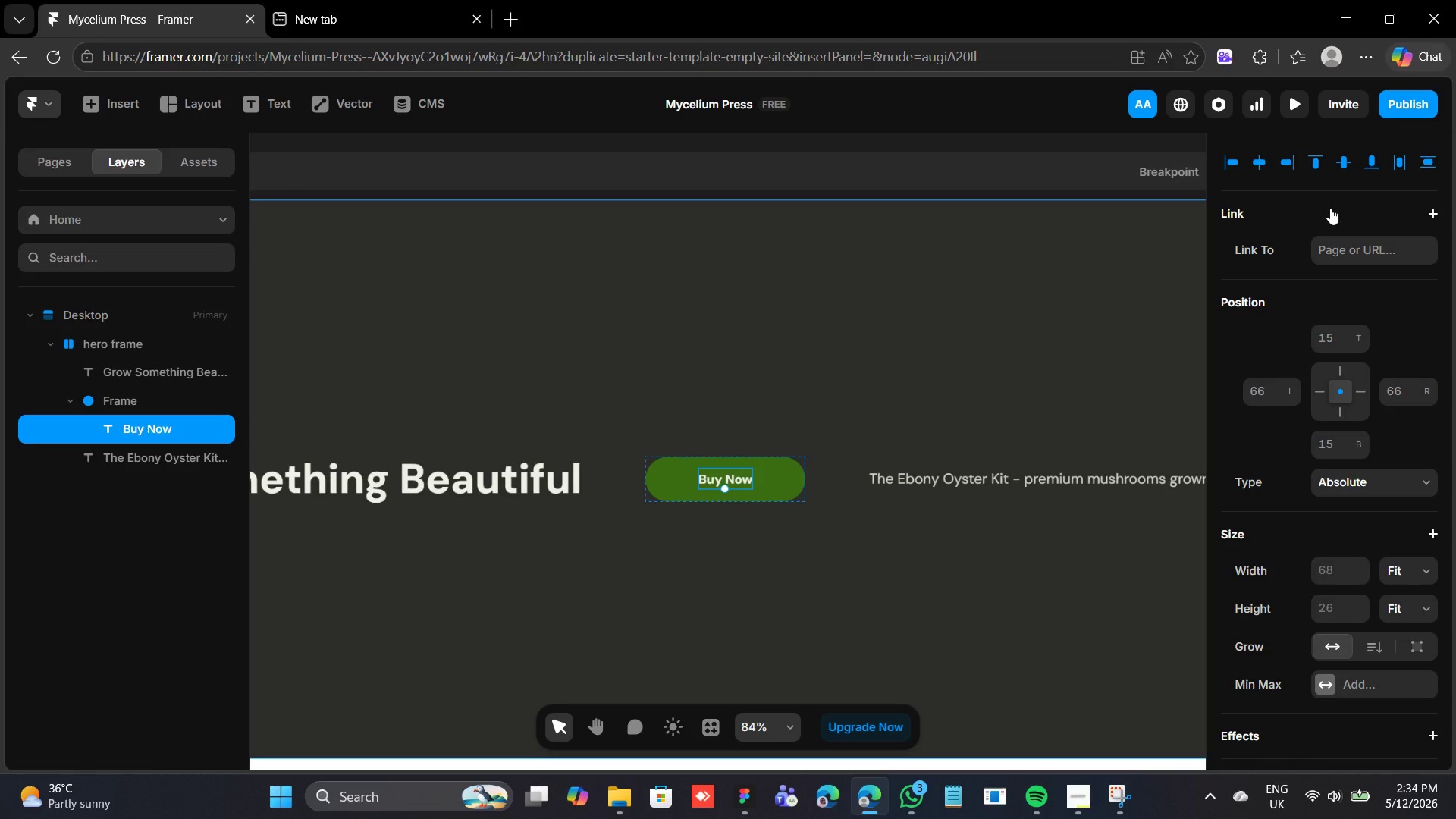 
wait(14.08)
 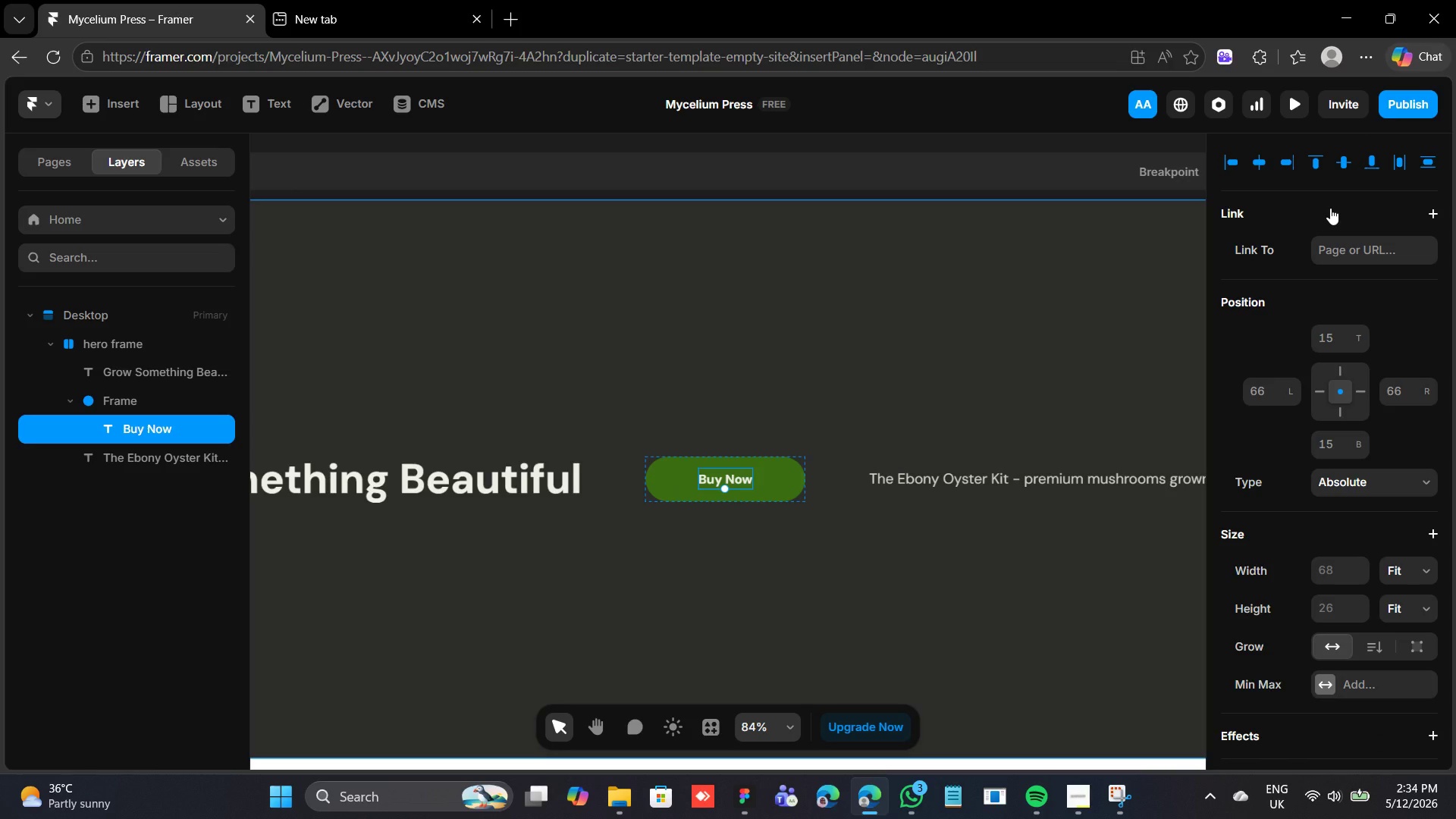 
left_click([780, 474])
 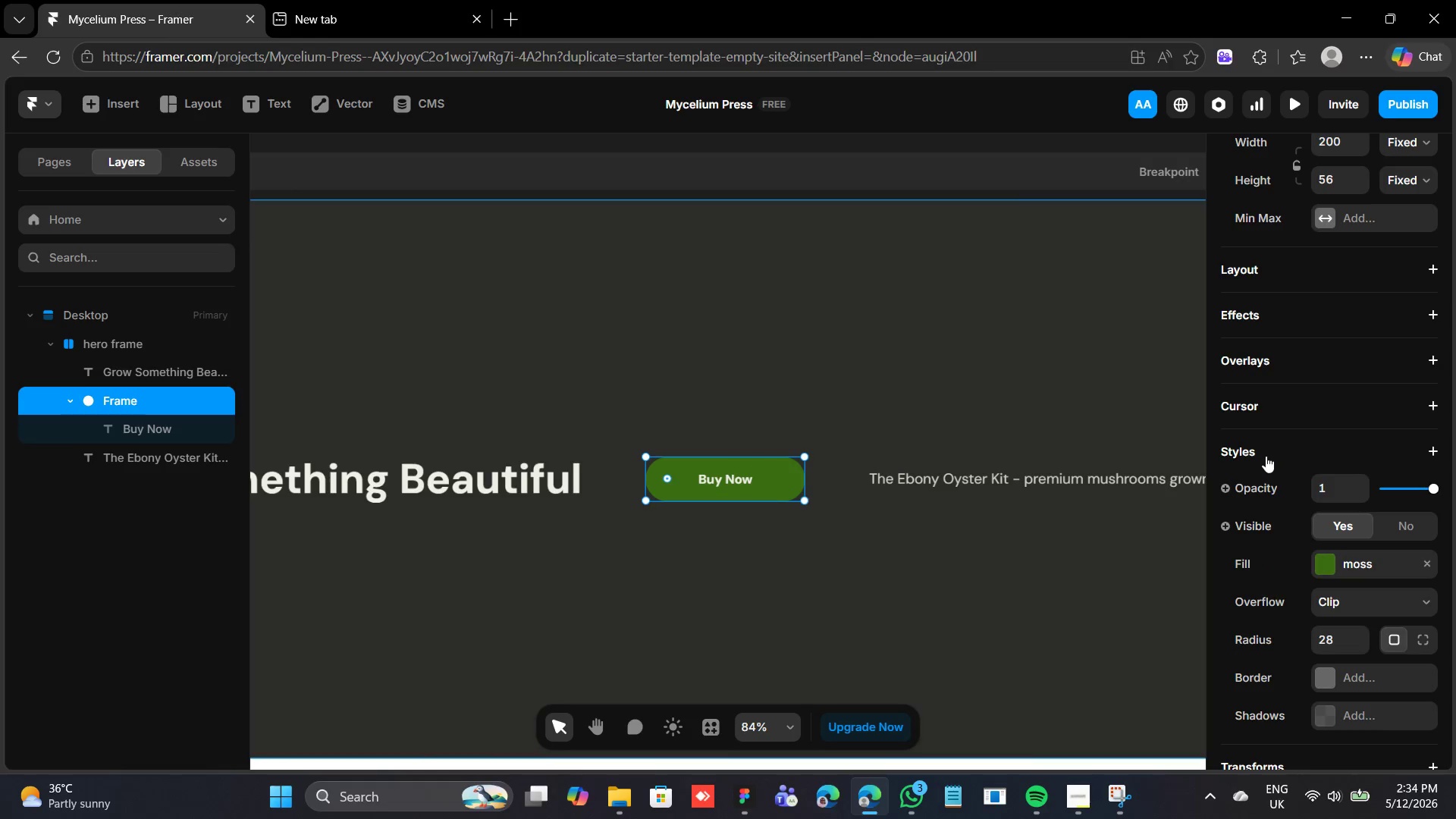 
left_click([1300, 315])
 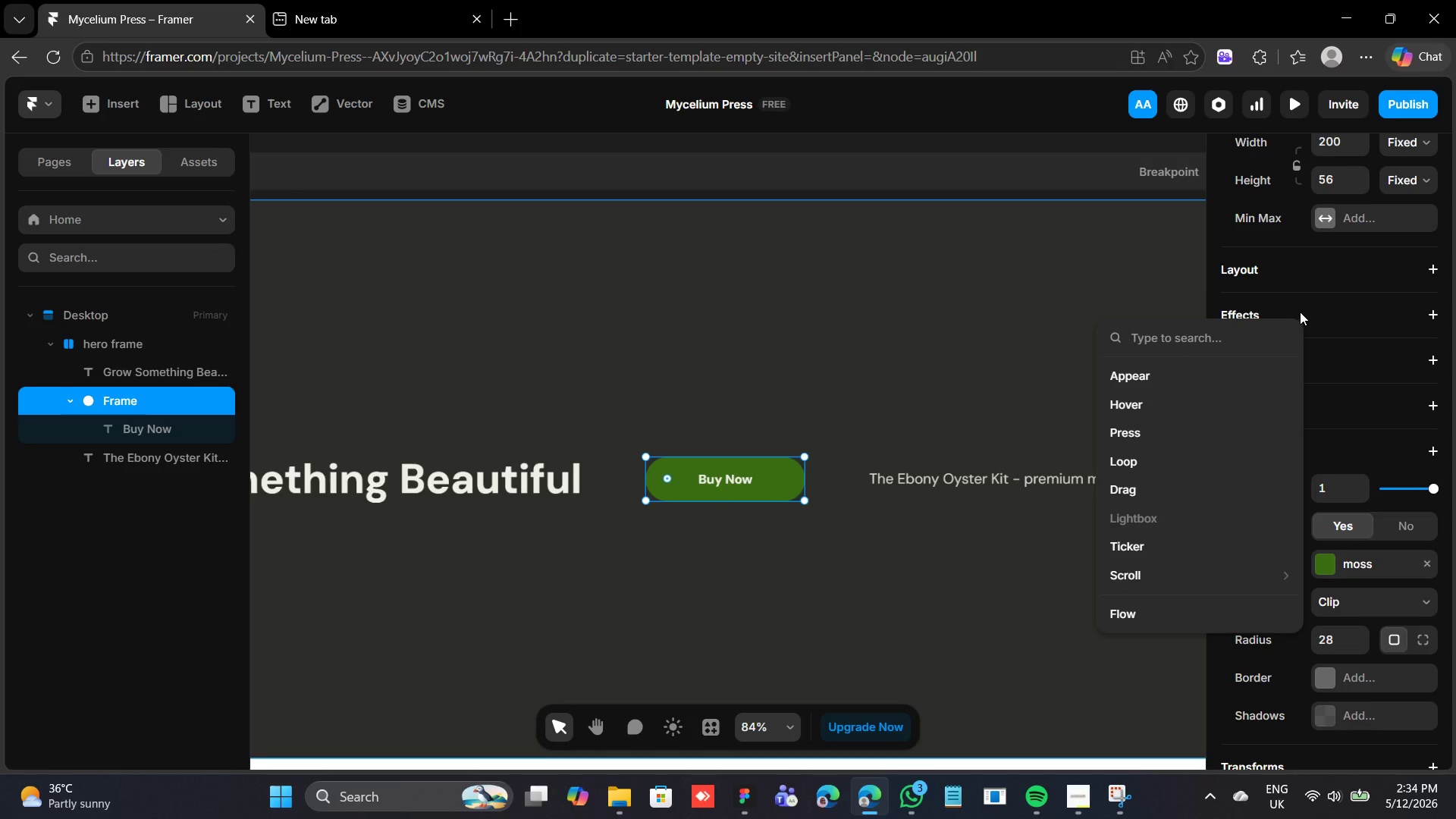 
left_click([1300, 312])
 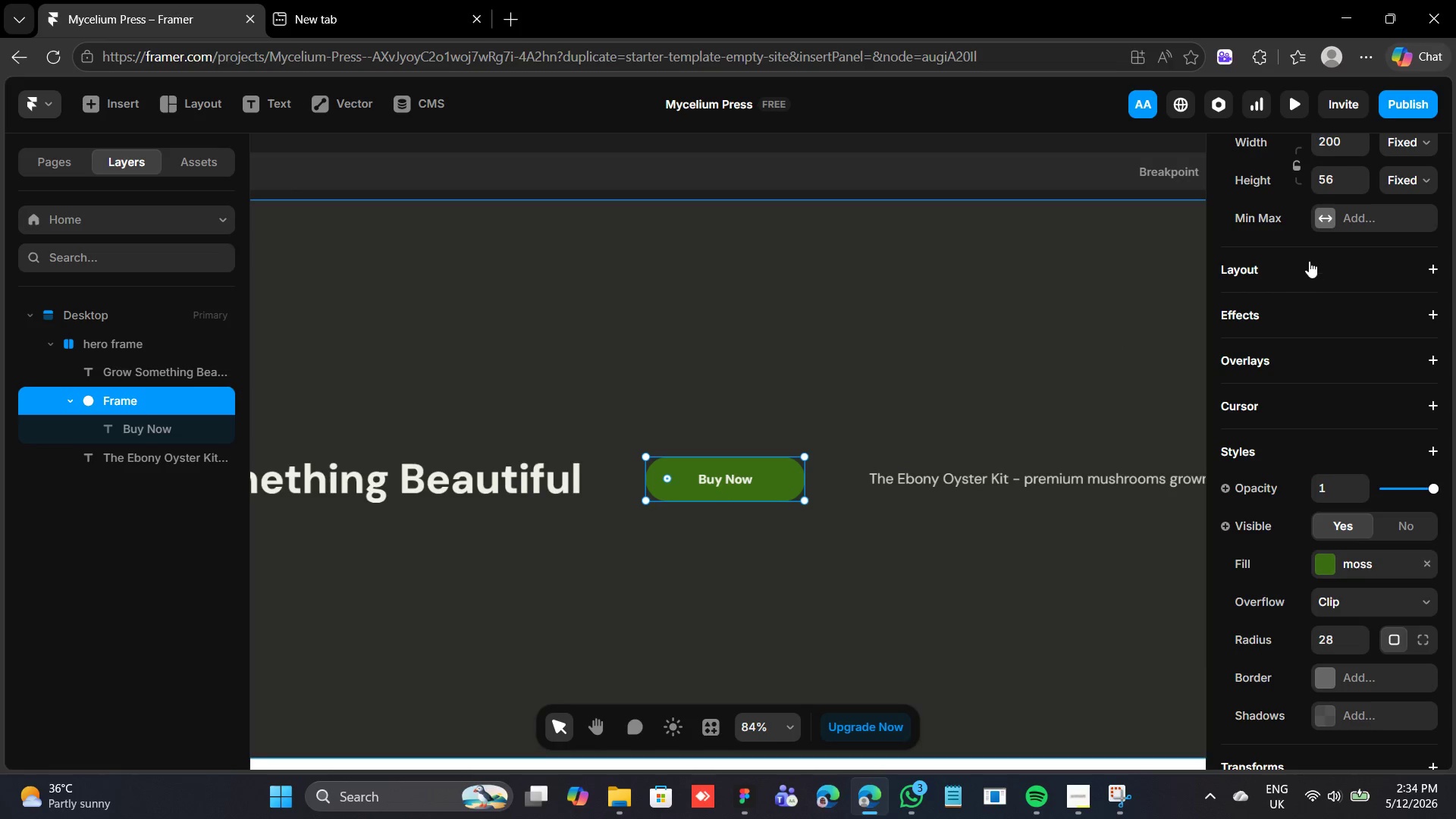 
left_click([1309, 261])
 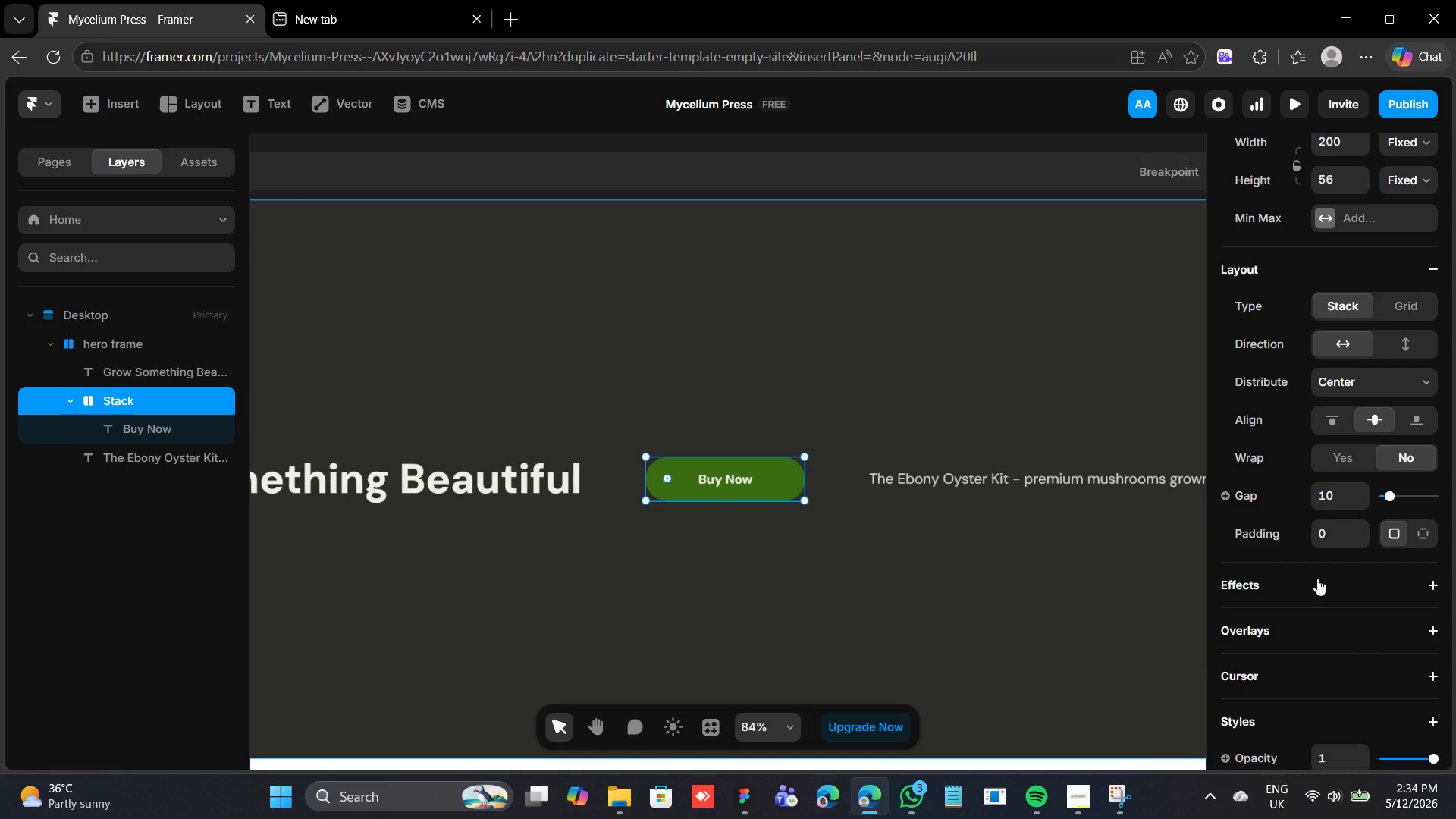 
left_click([1317, 579])
 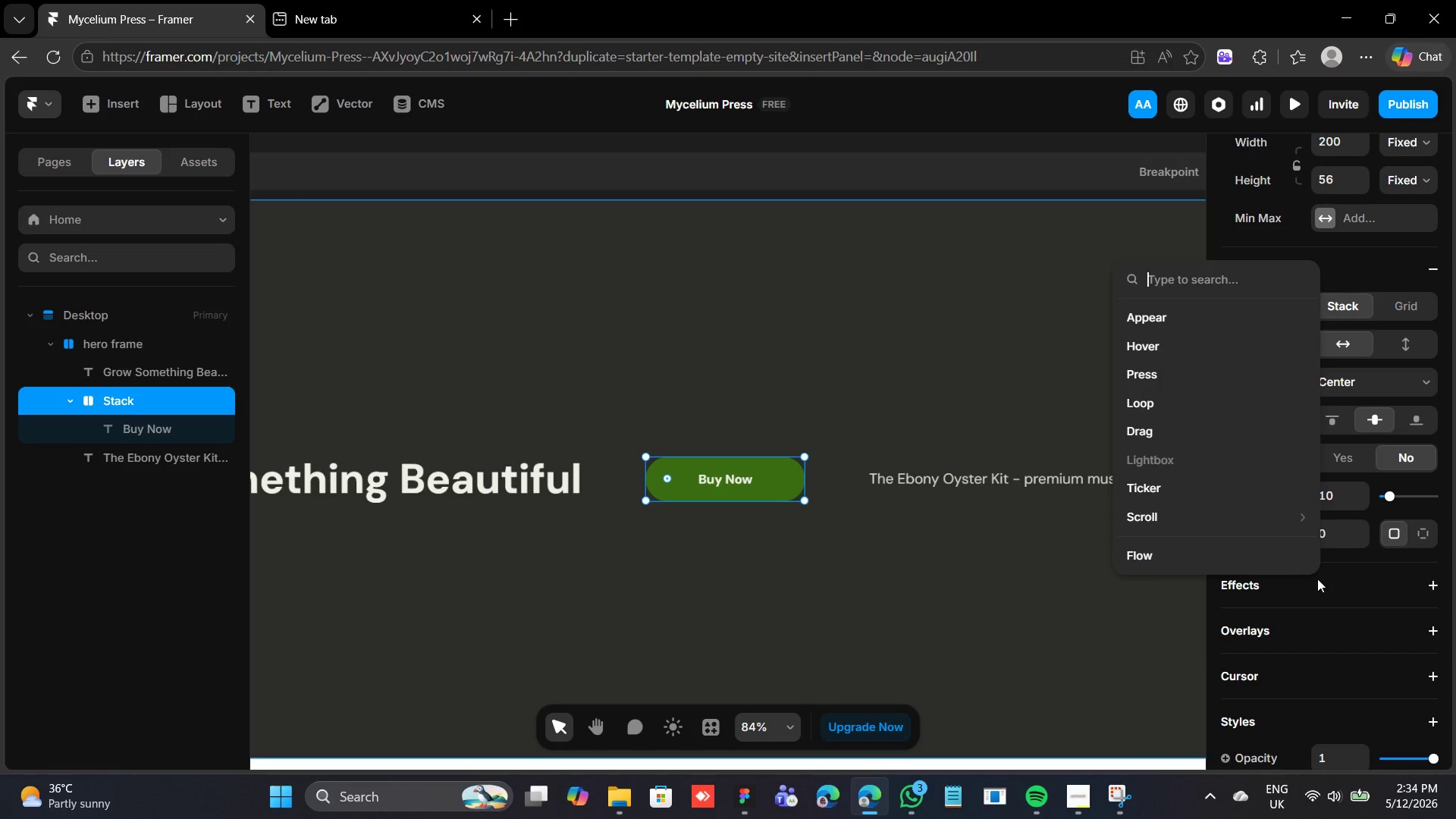 
left_click([1317, 579])
 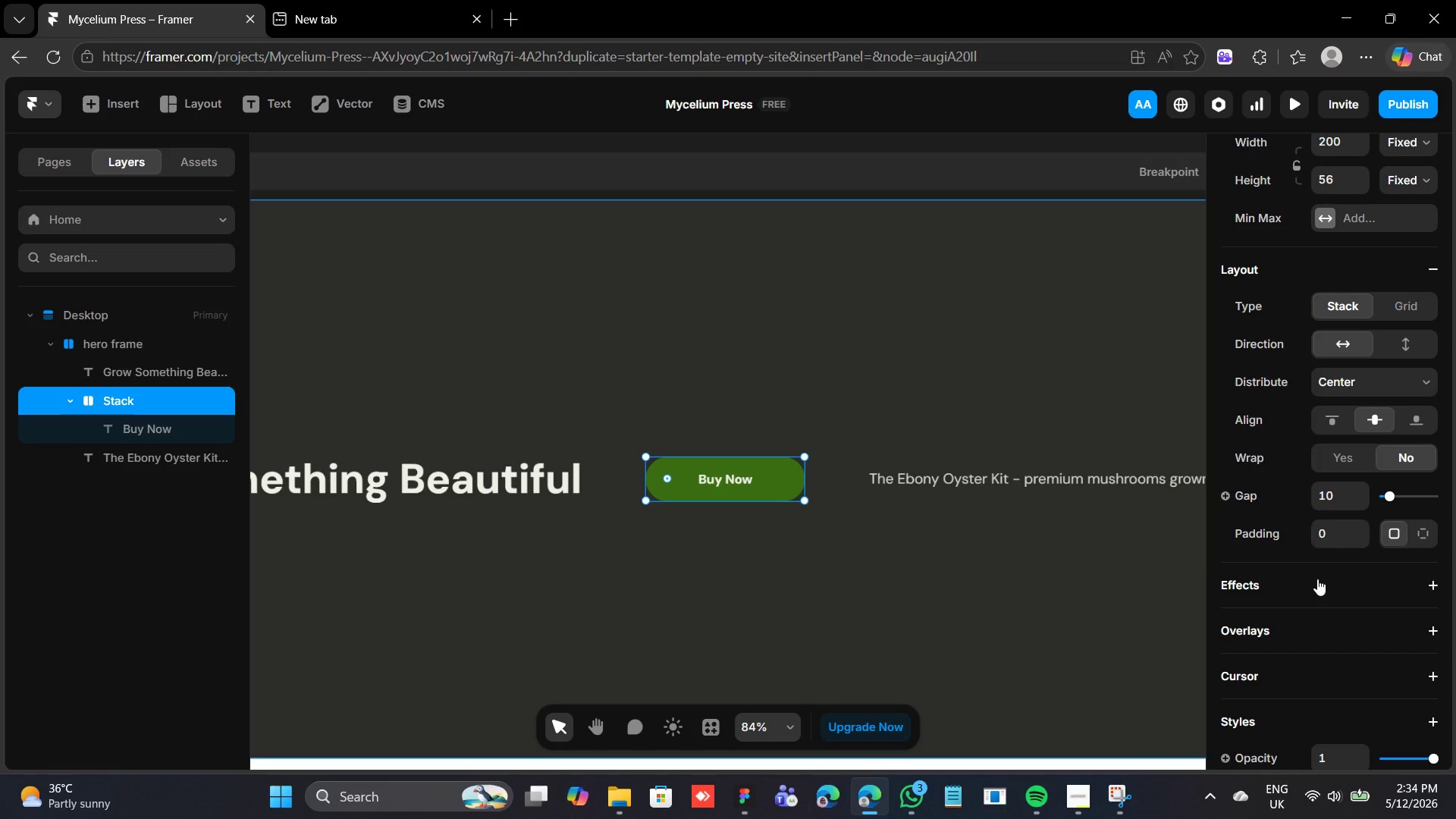 
left_click([1317, 579])
 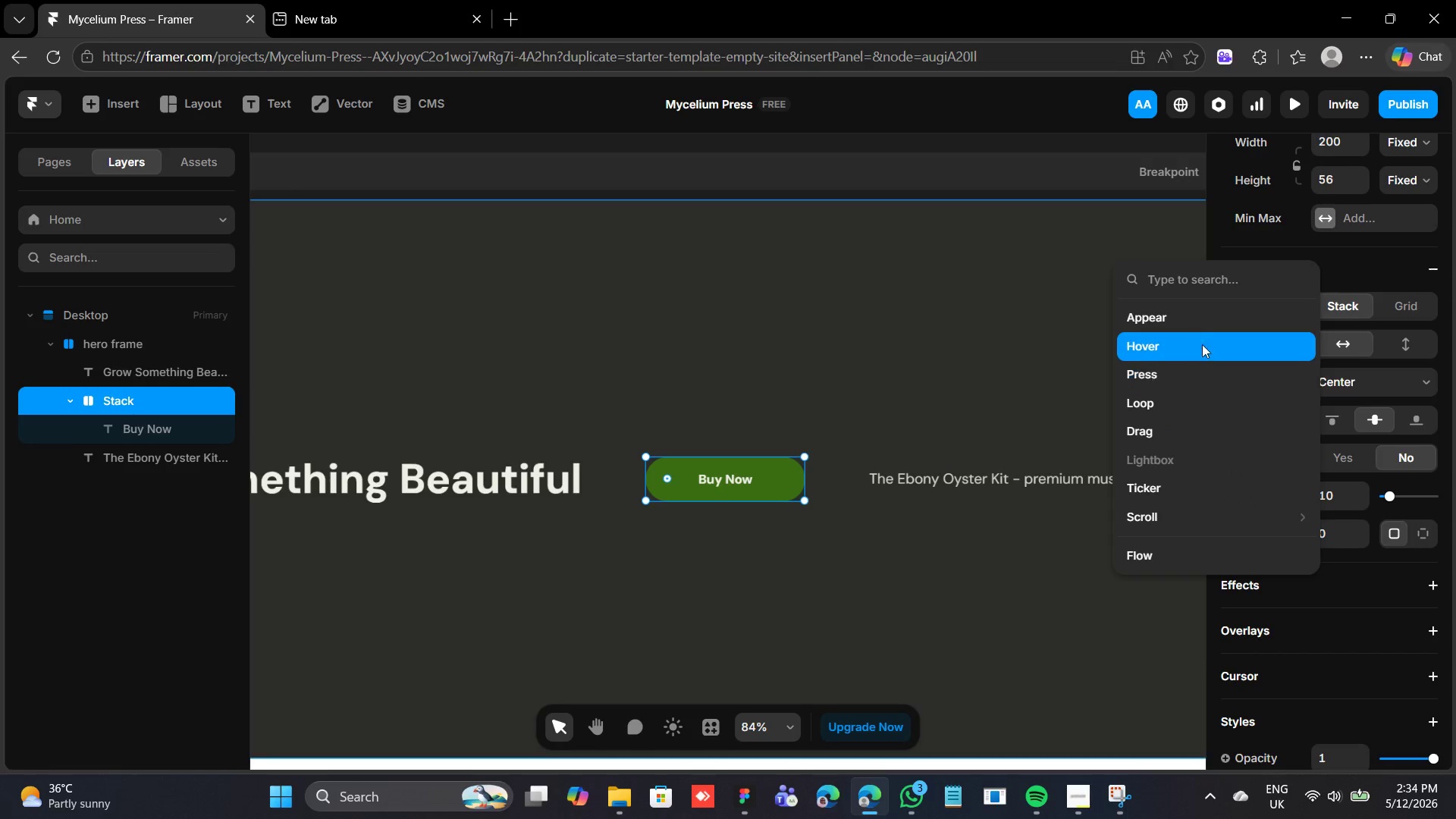 
left_click([1199, 333])
 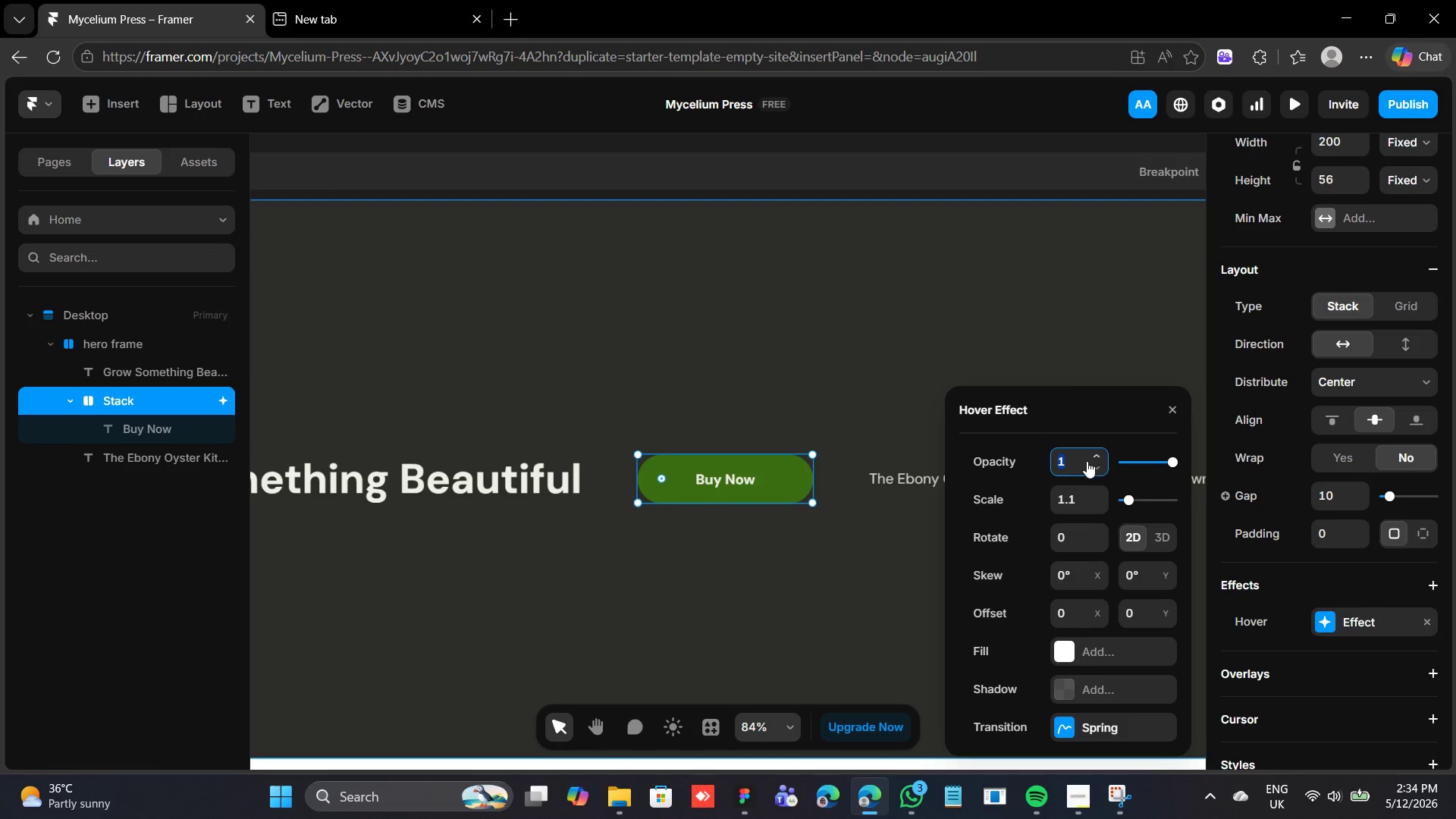 
left_click([1072, 495])
 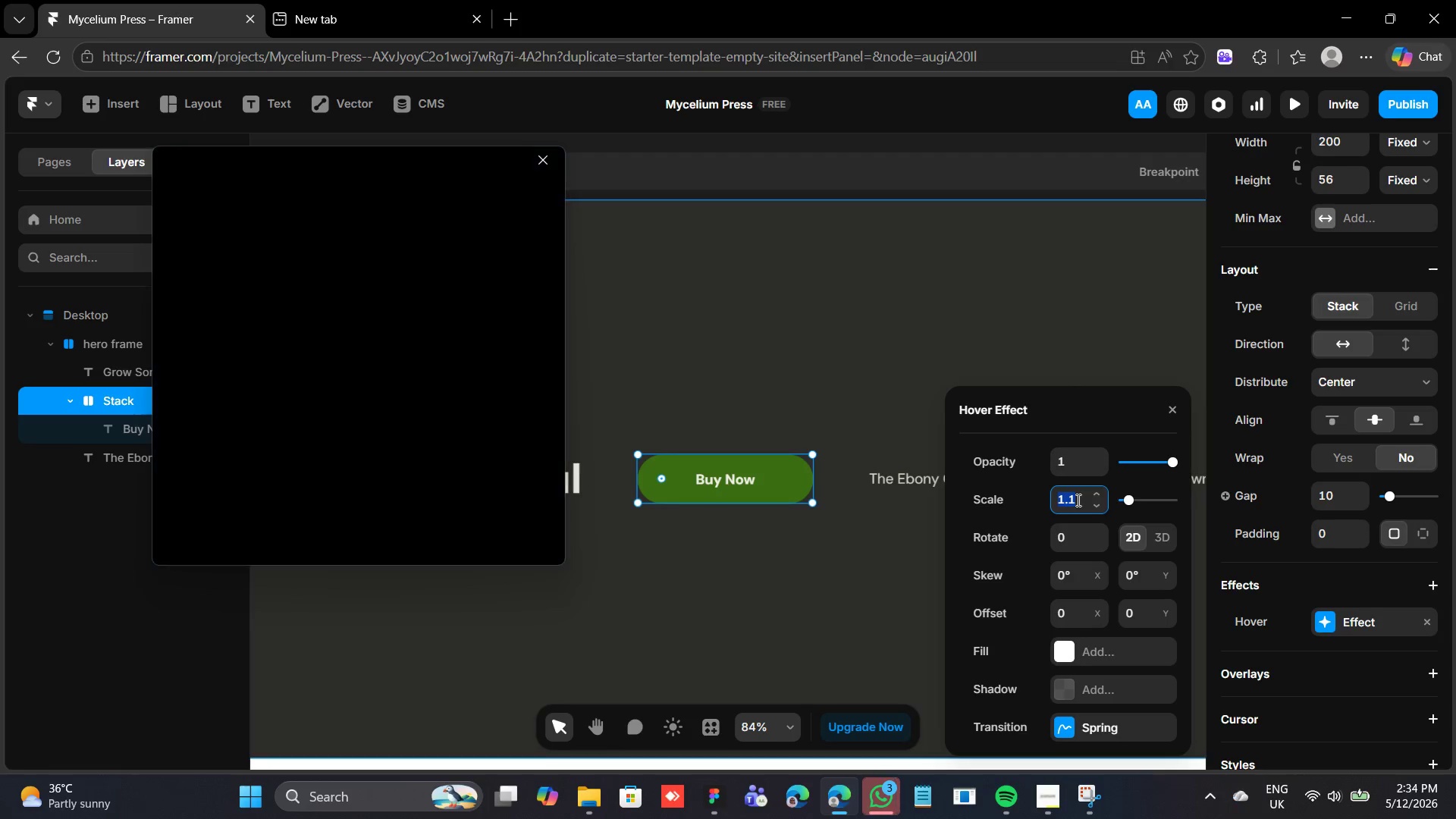 
wait(7.61)
 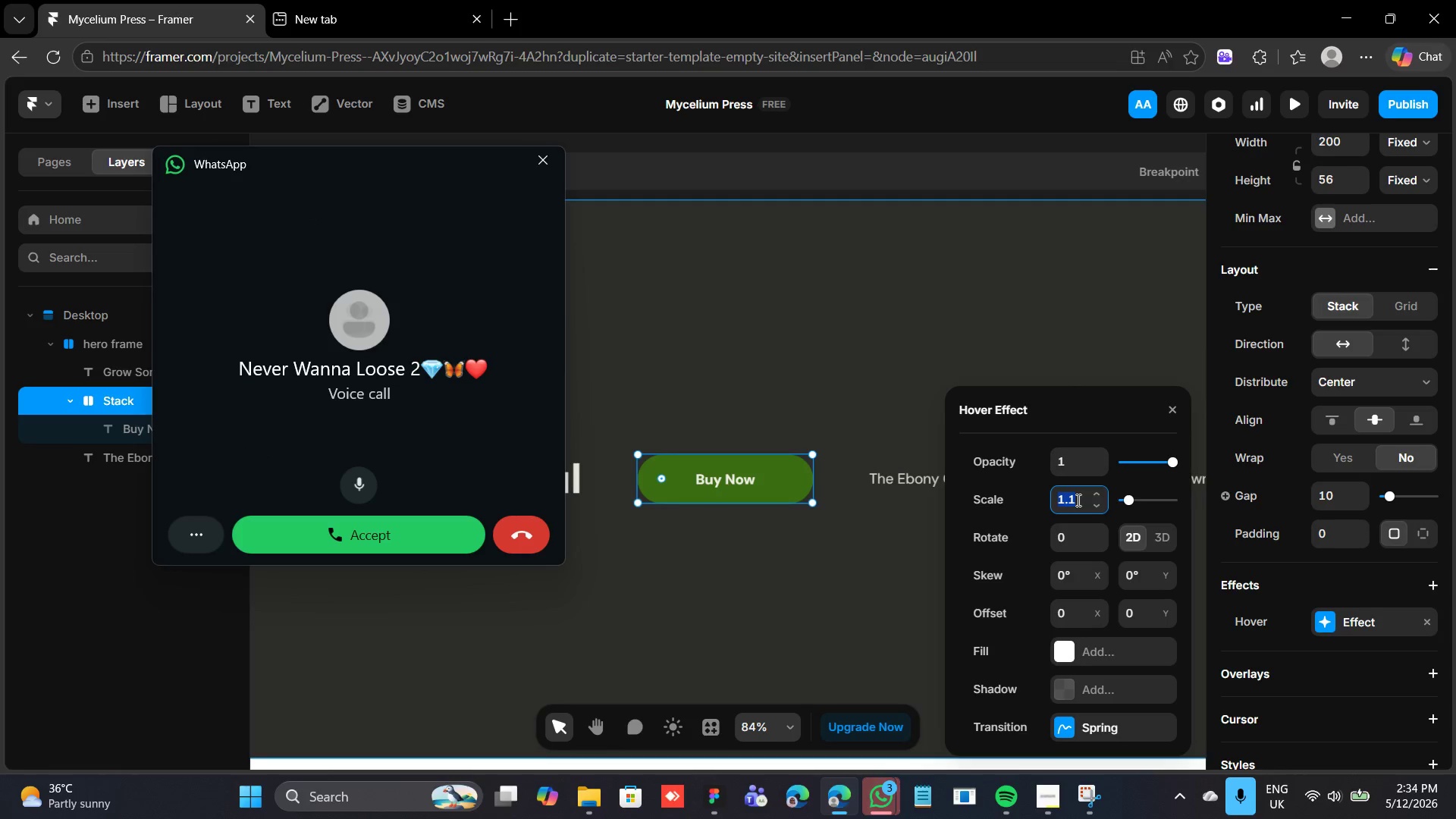 
type(1.02)
 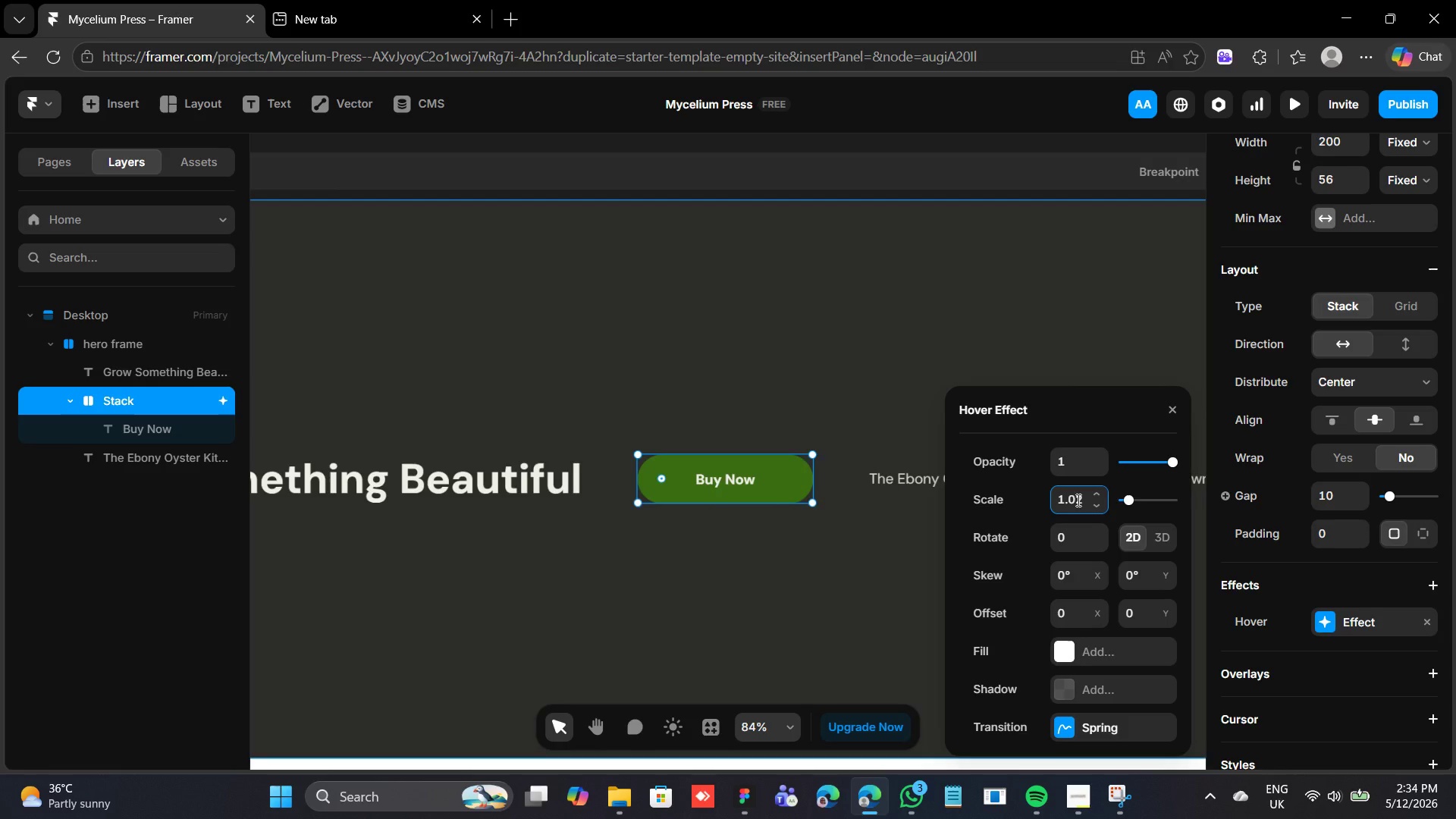 
key(Enter)
 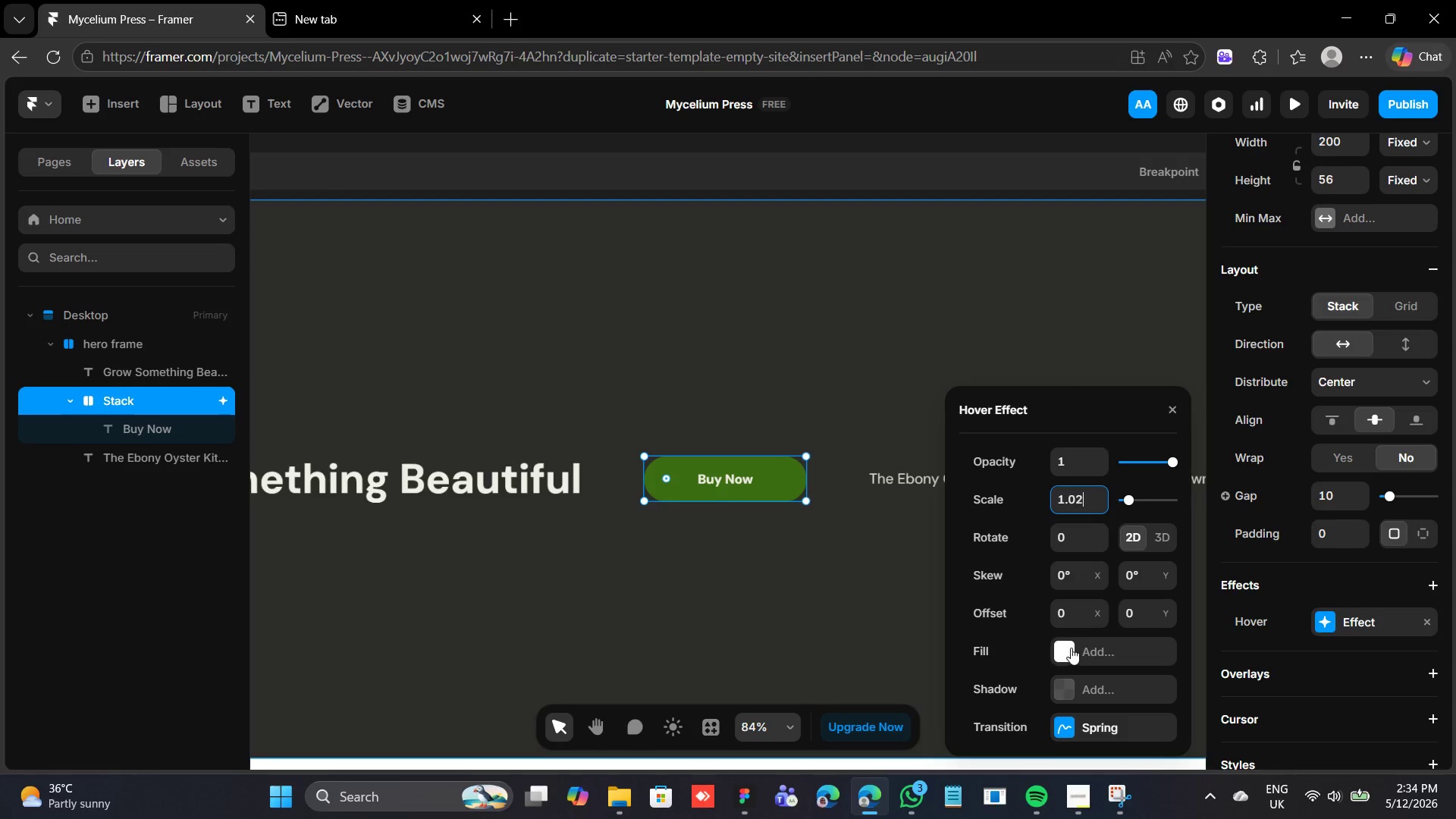 
wait(6.39)
 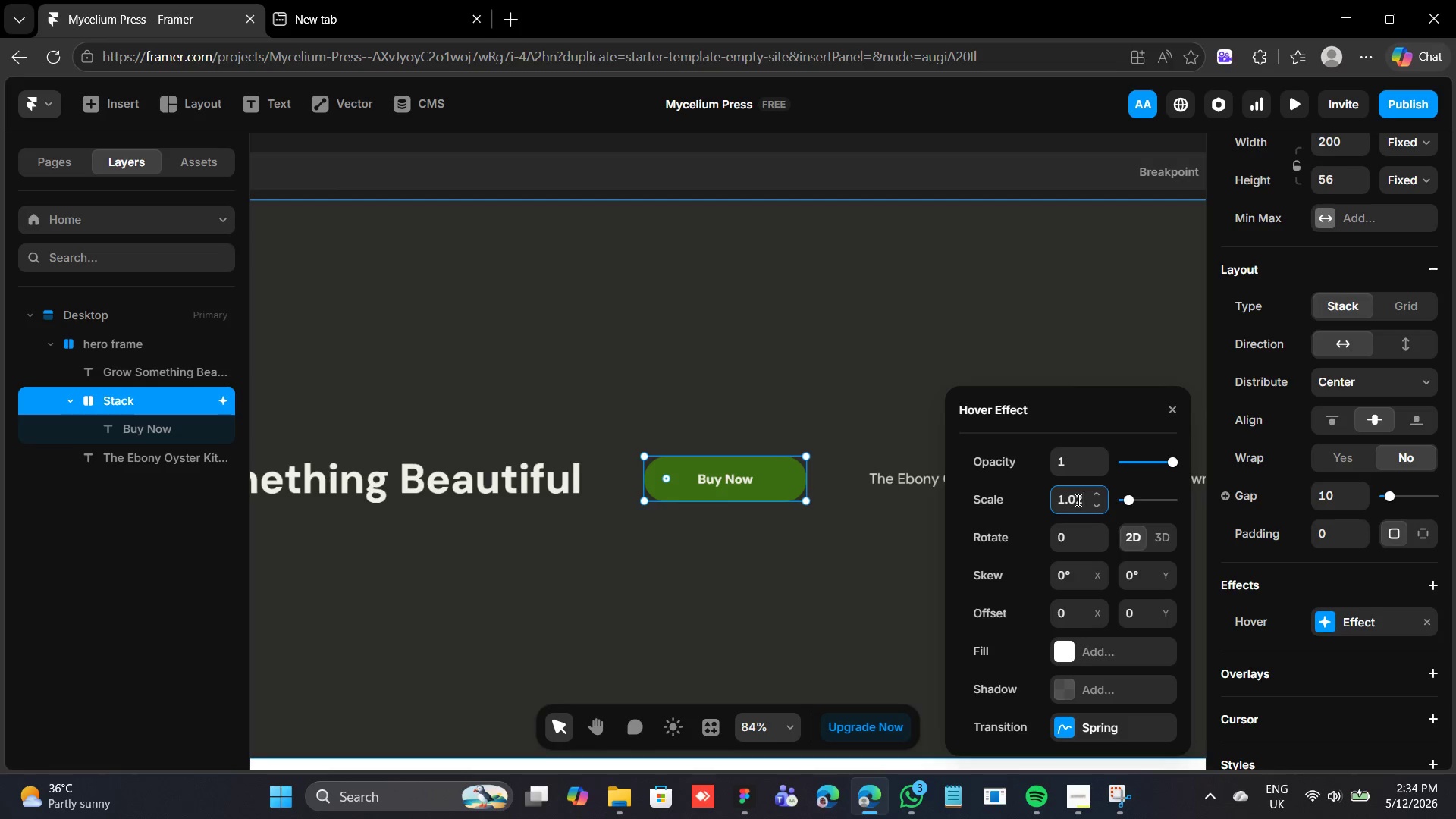 
left_click([1106, 646])
 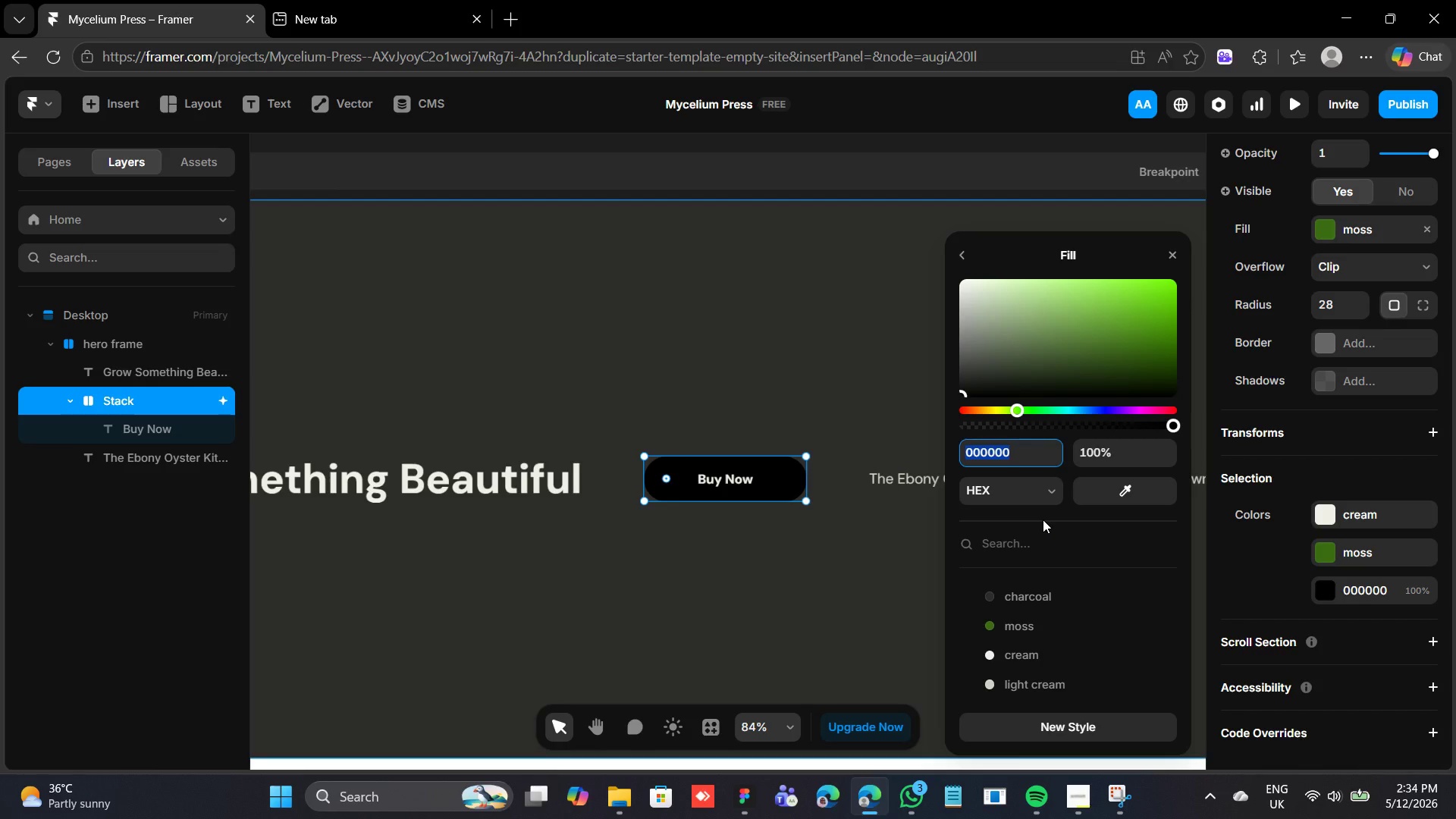 
type(27500)
 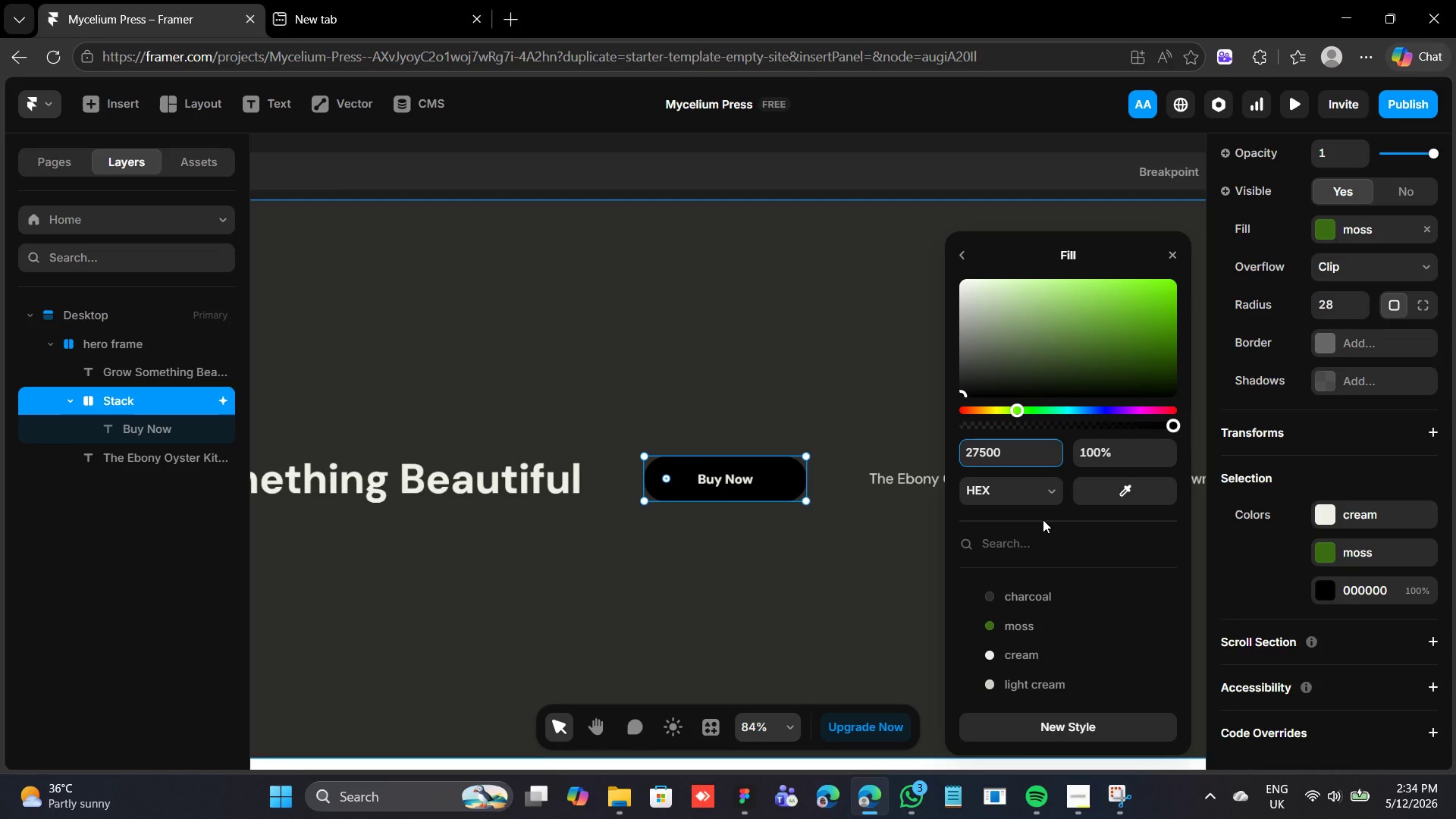 
key(A)
 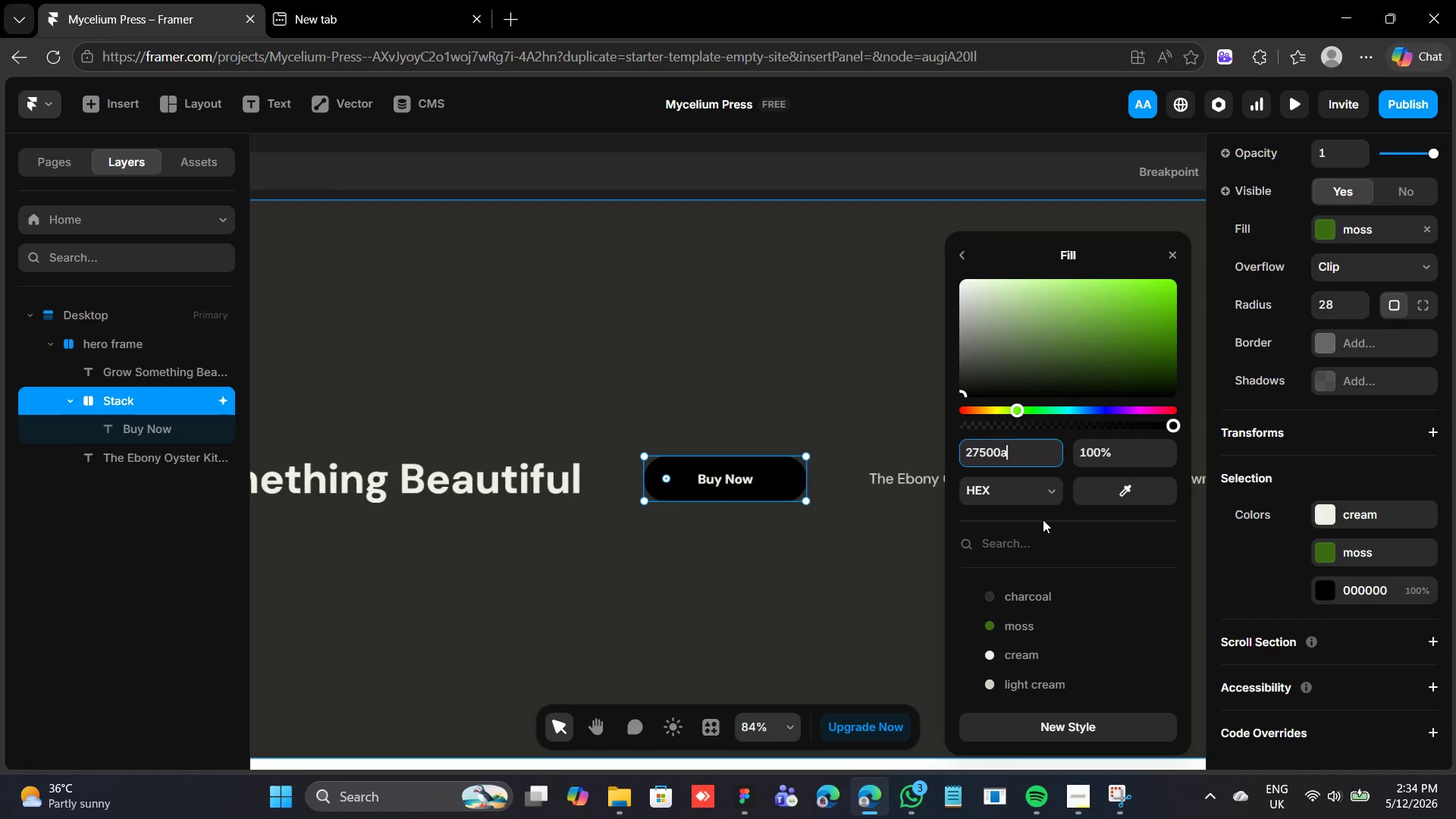 
key(Enter)
 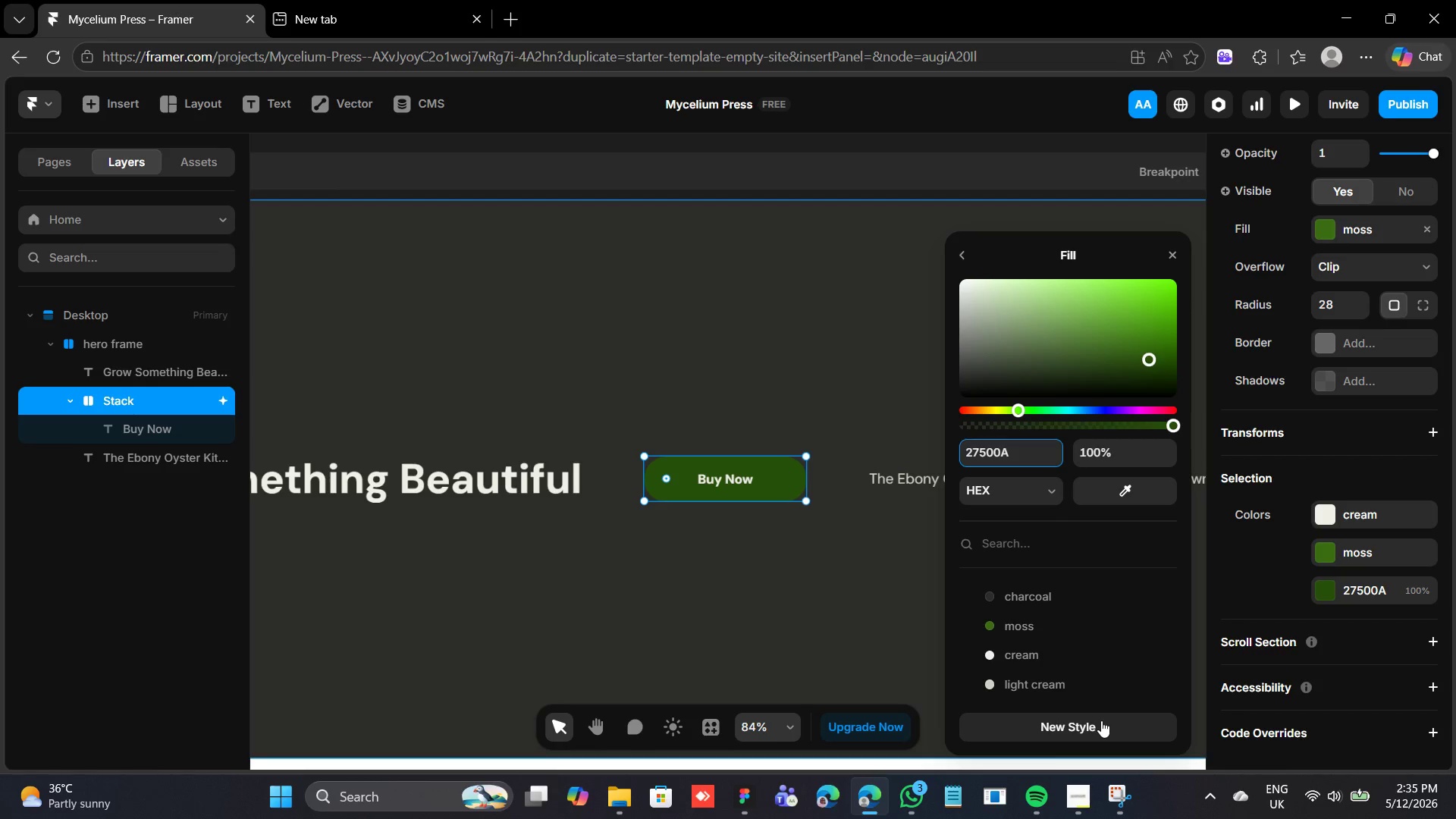 
wait(6.58)
 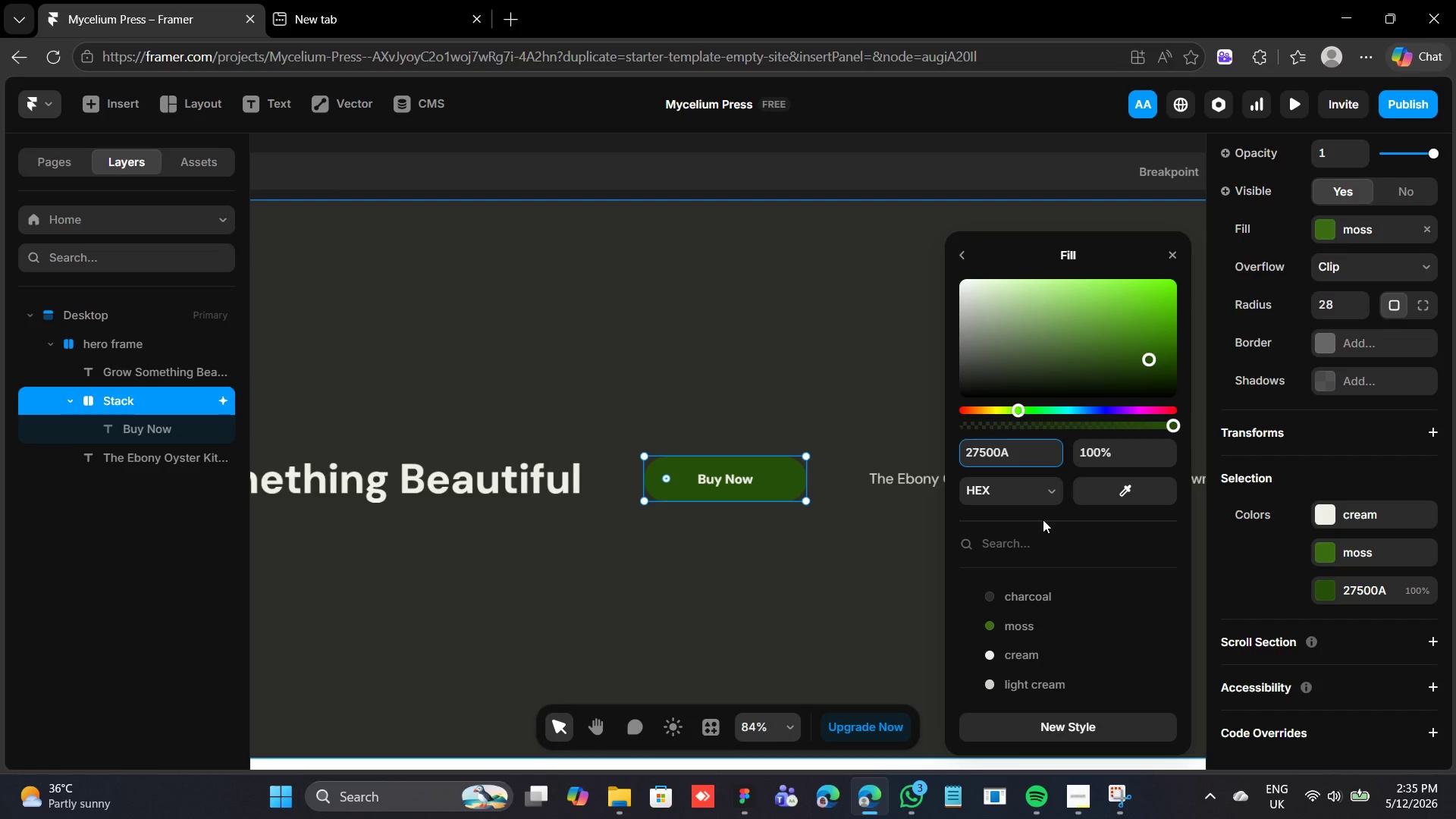 
left_click([1101, 720])
 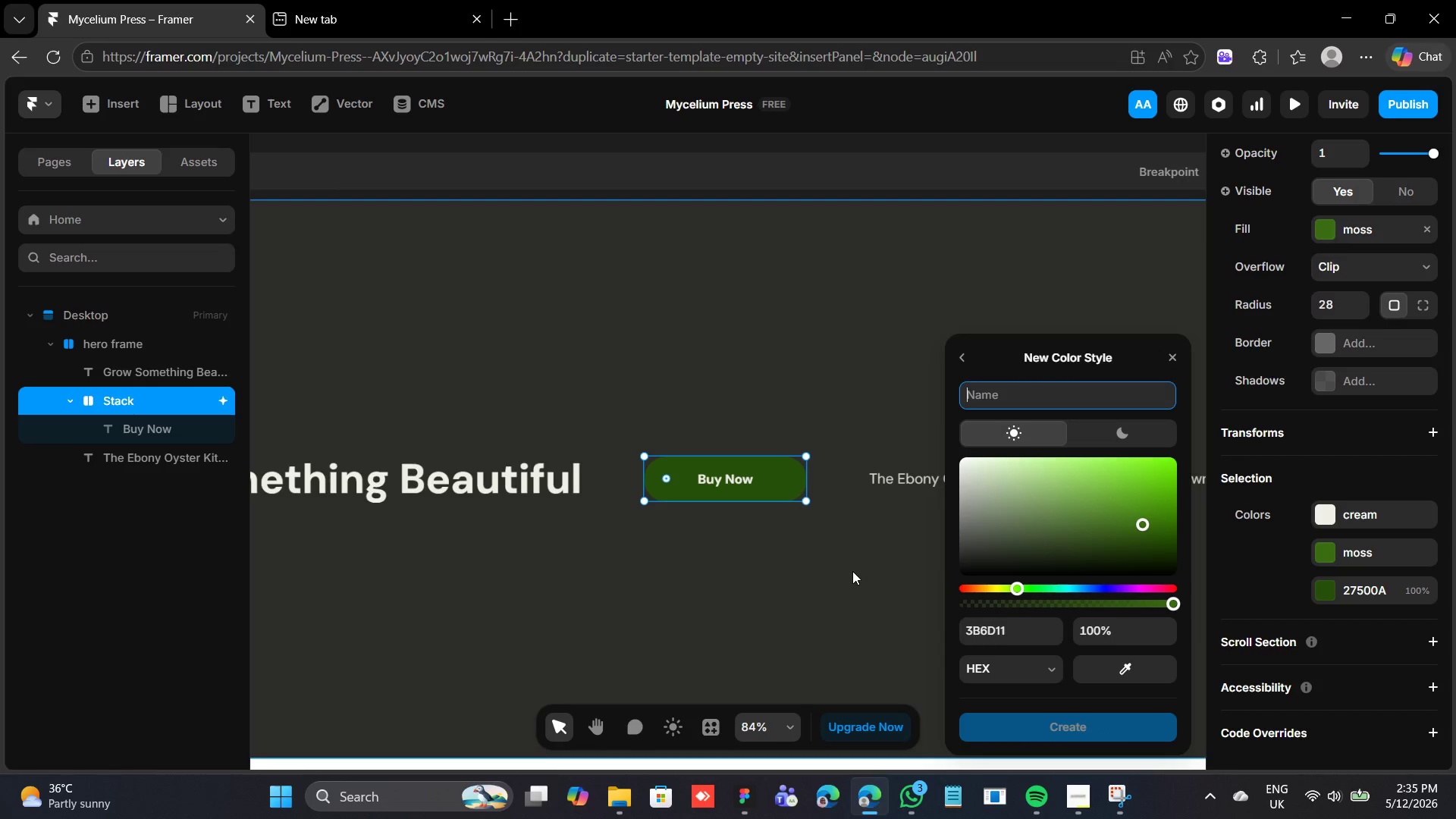 
type(dark green)
 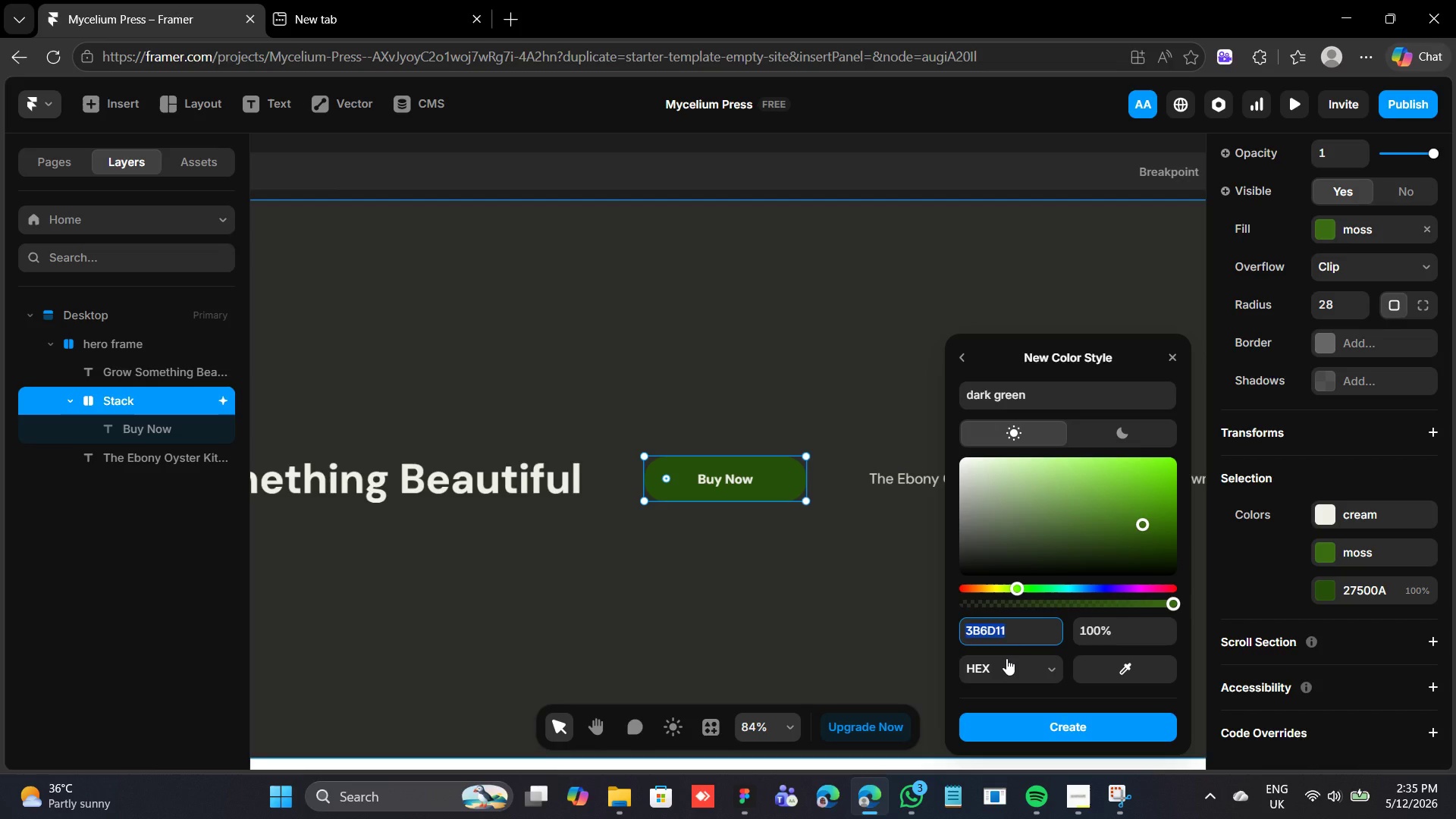 
wait(6.78)
 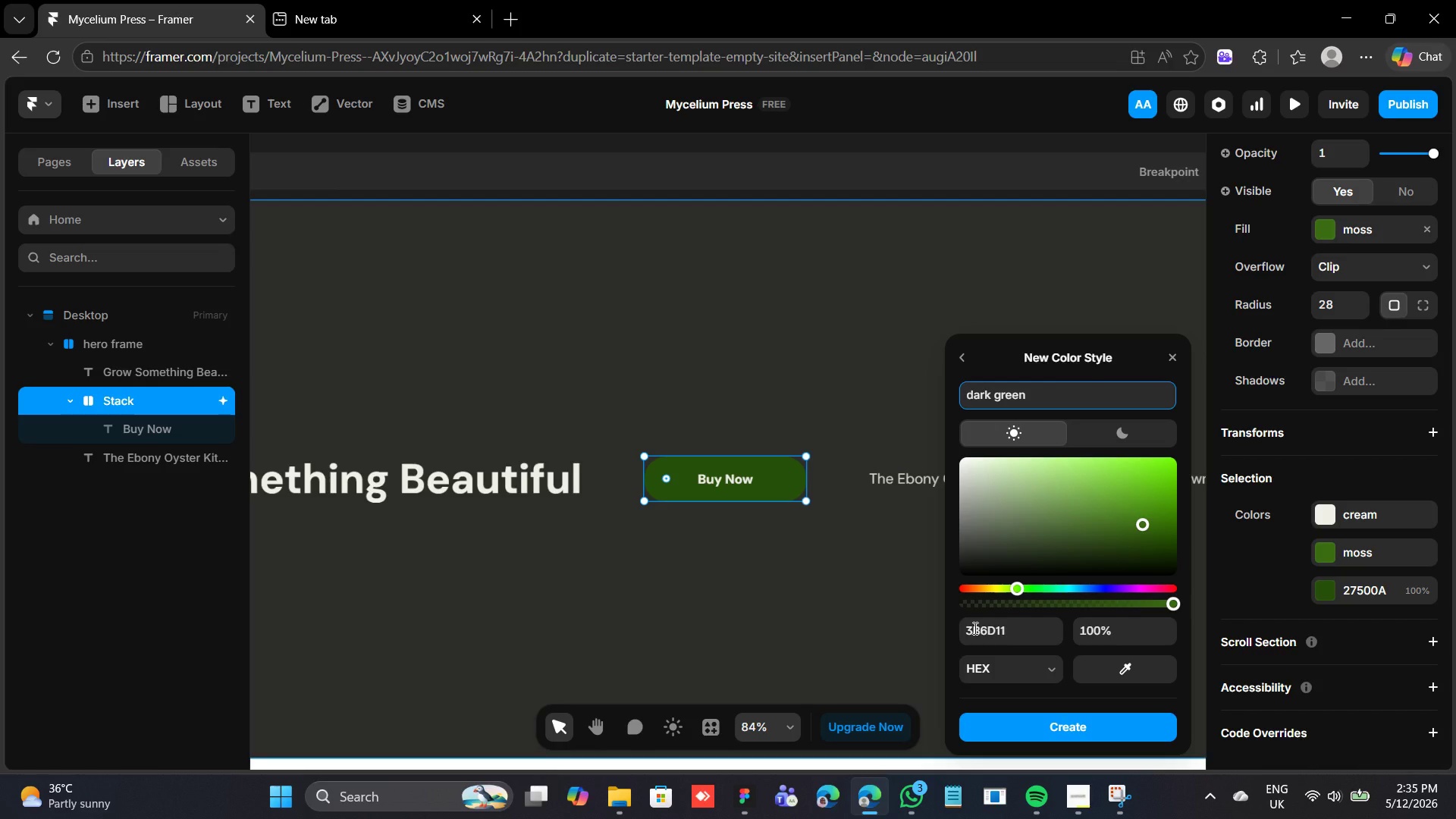 
type(27500a)
 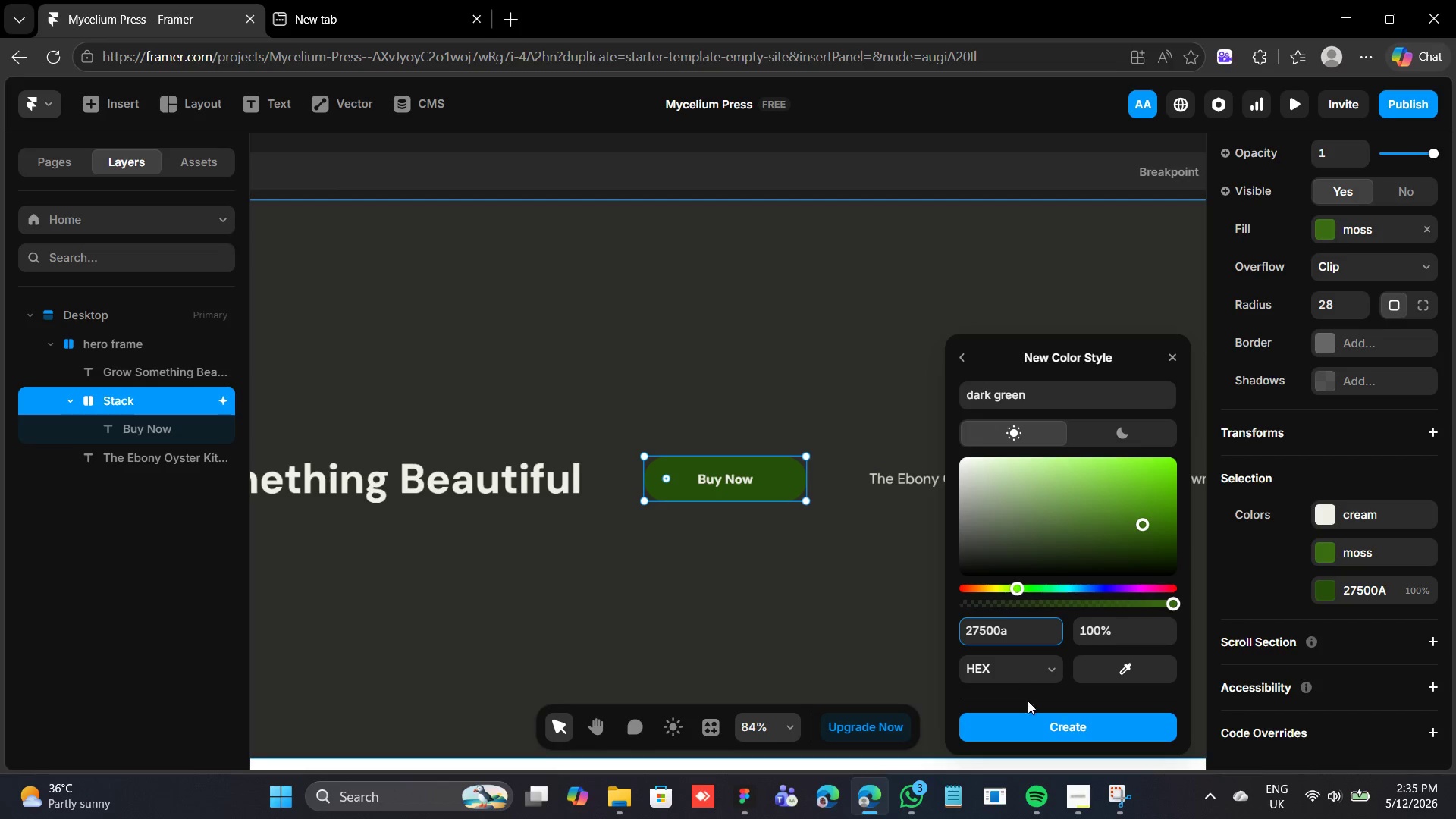 
left_click([1031, 728])
 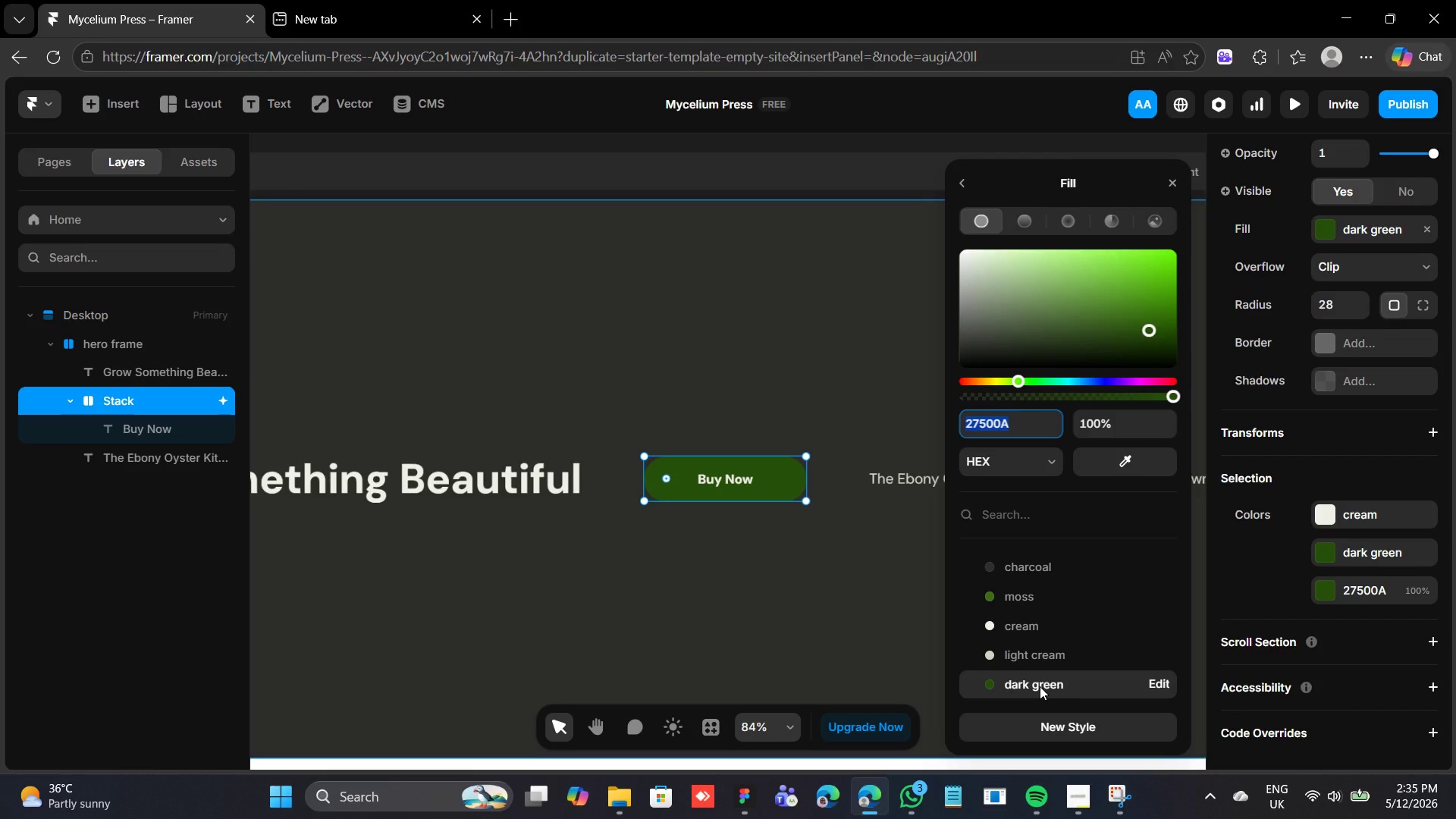 
left_click([1040, 686])
 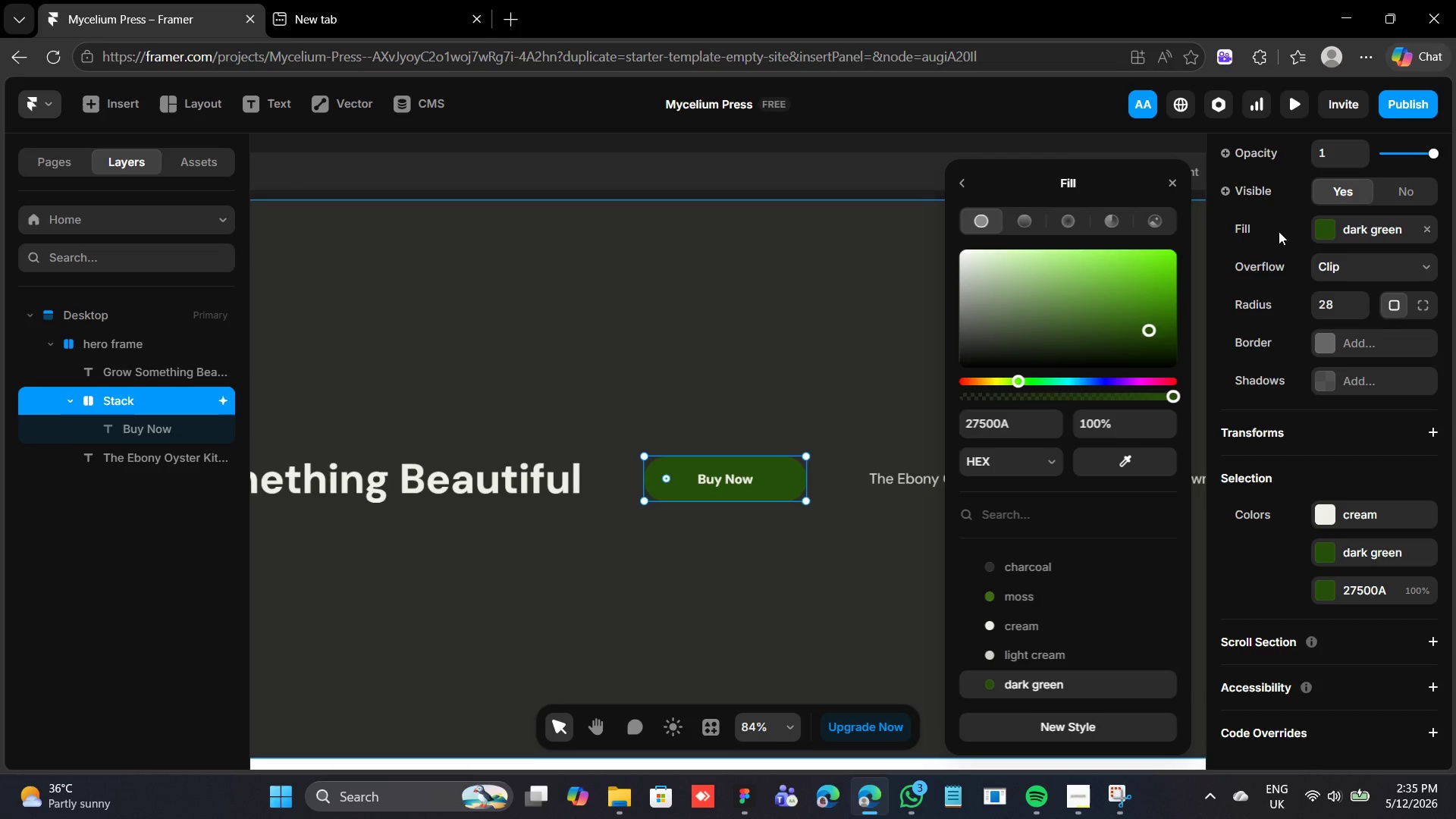 
left_click([1281, 228])
 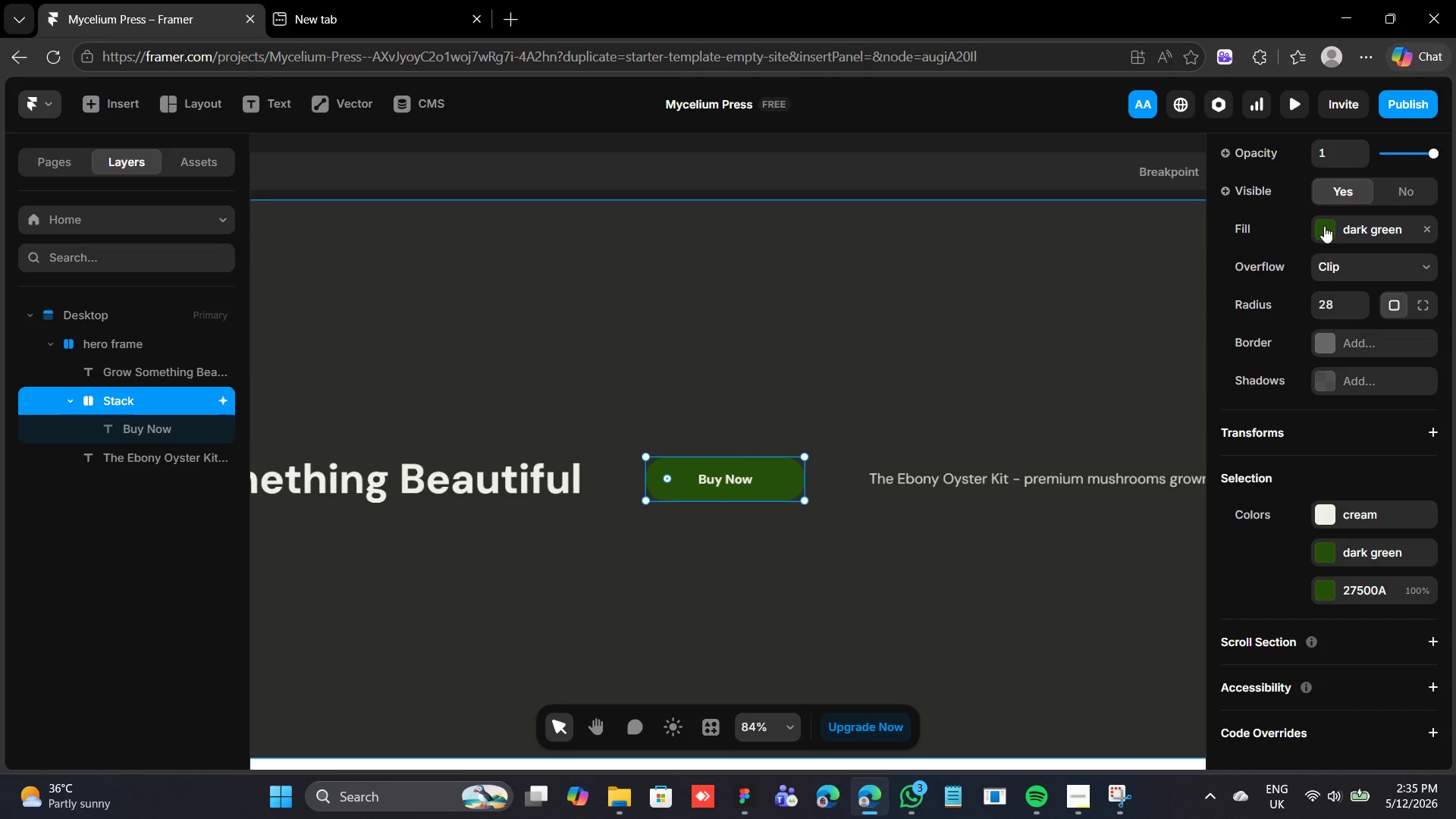 
left_click([1324, 225])
 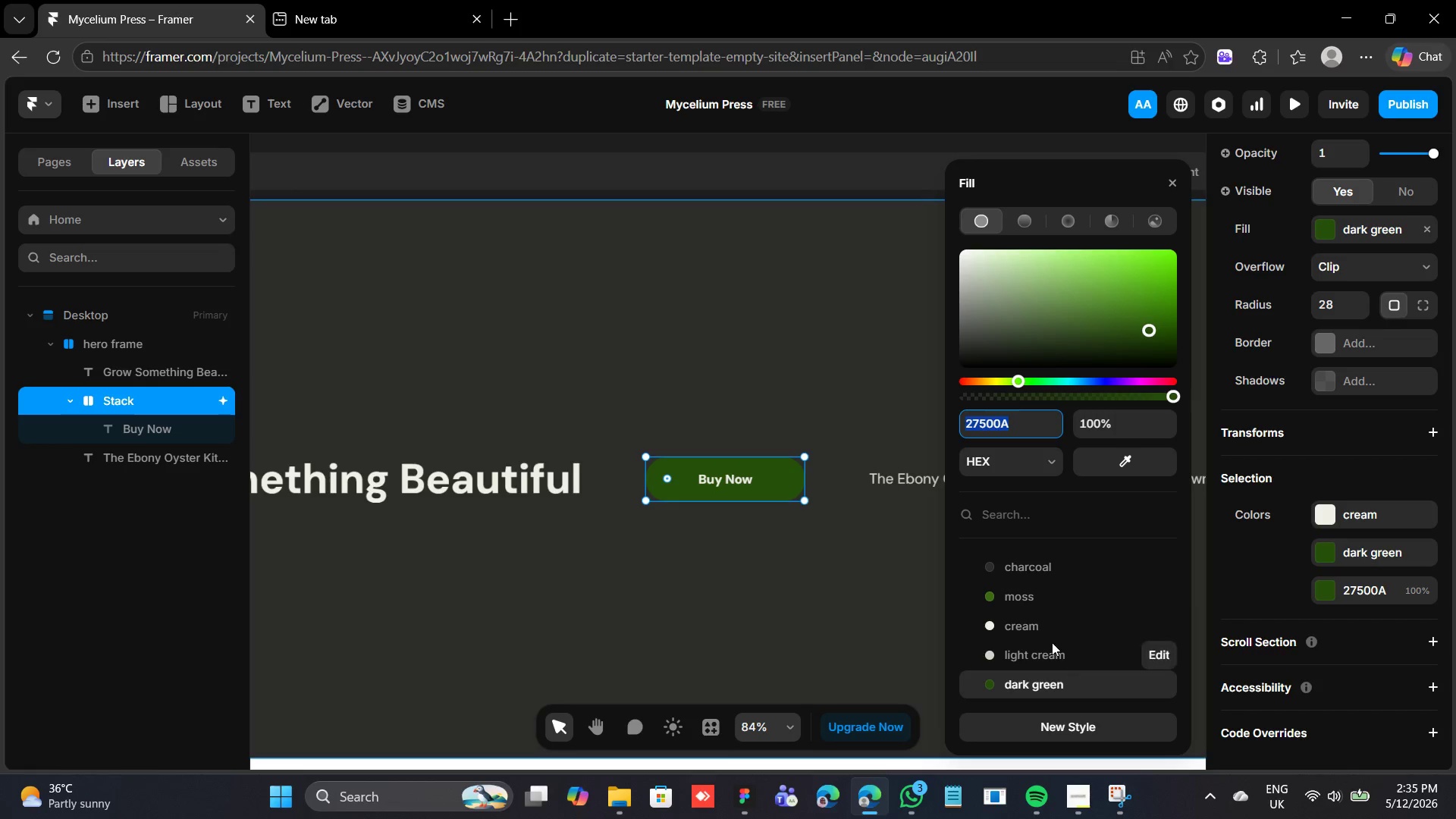 
left_click([1038, 598])
 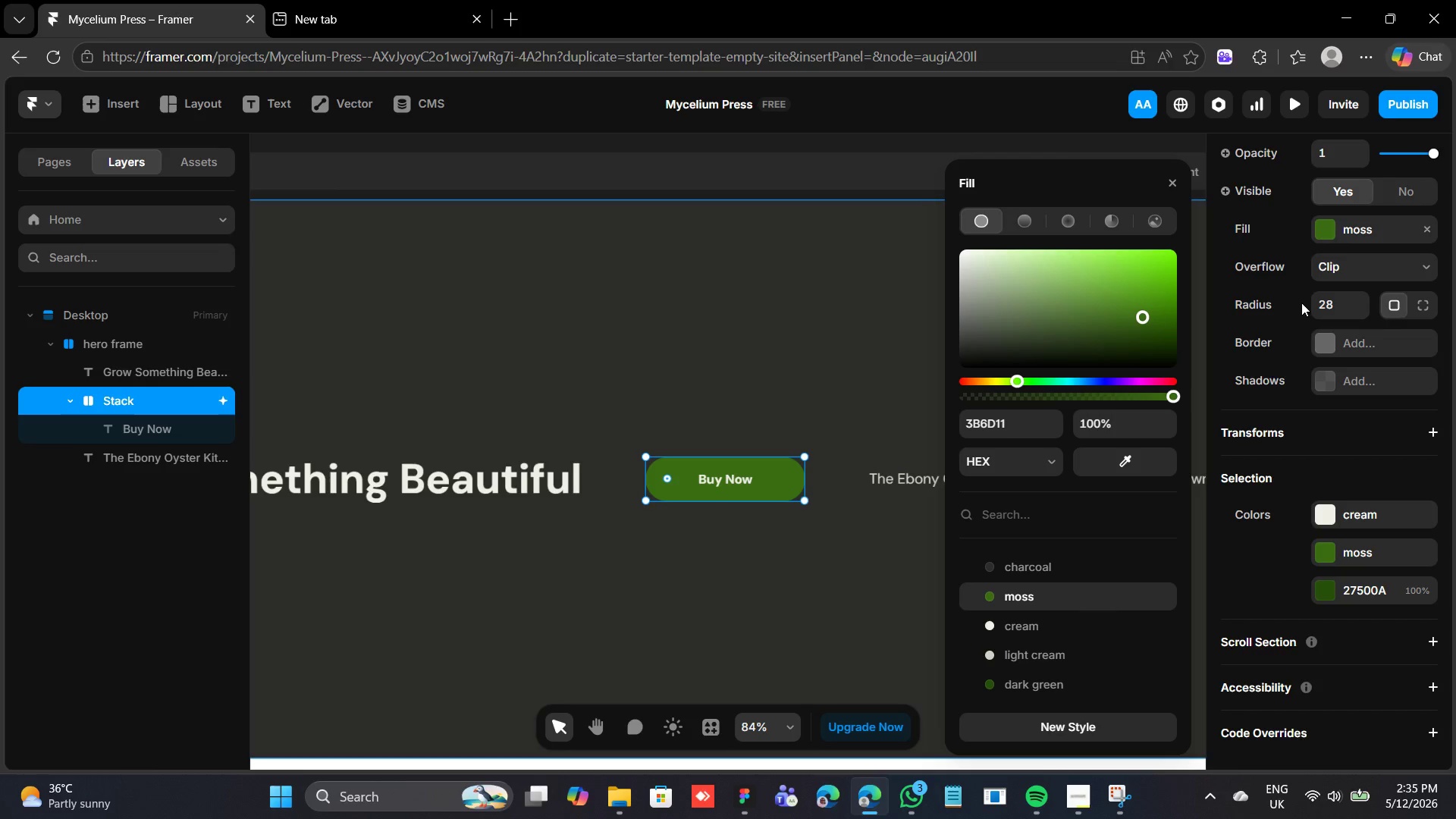 
scroll: coordinate [1286, 293], scroll_direction: up, amount: 3.0
 